 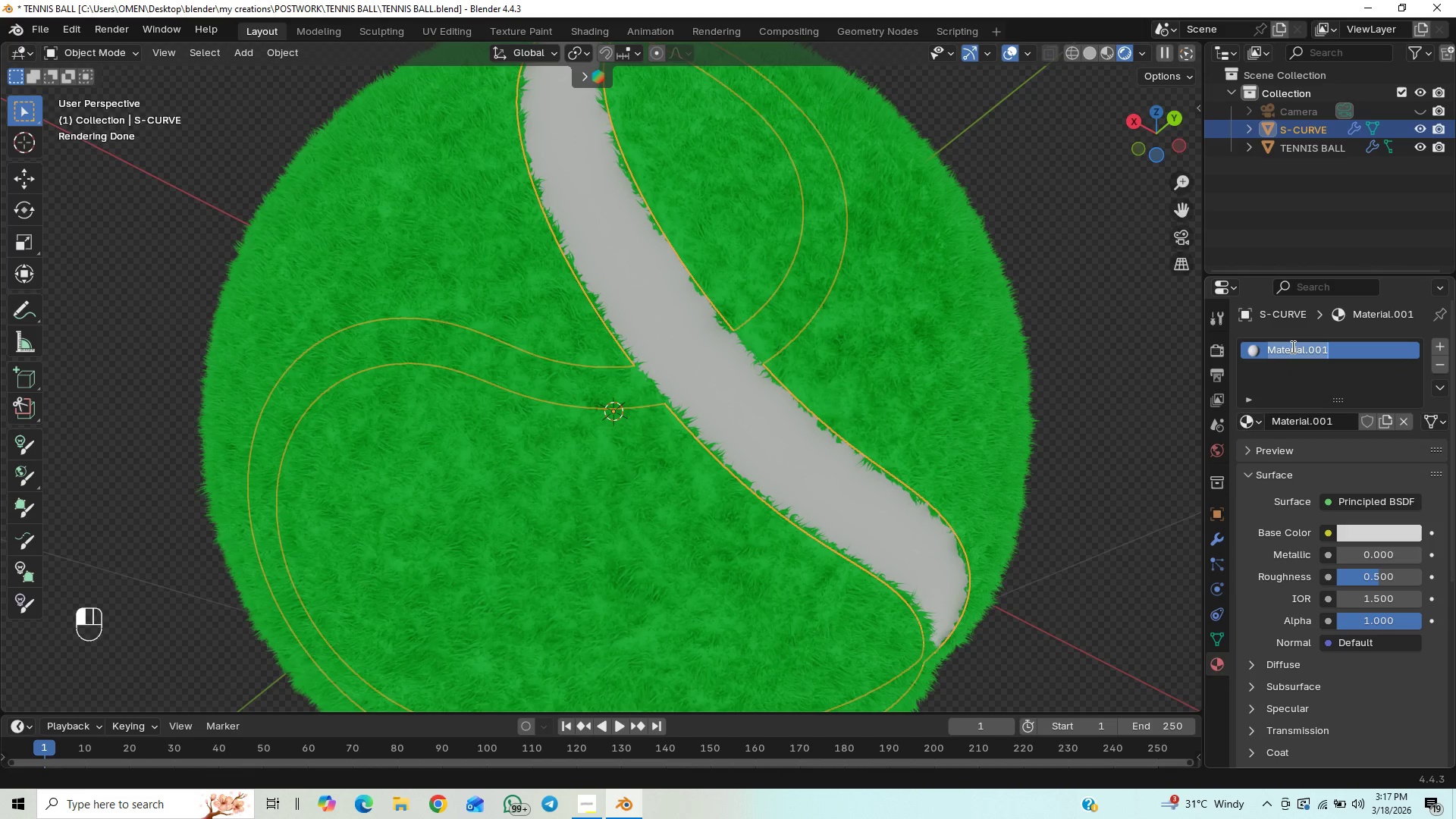 
type(WHITE)
 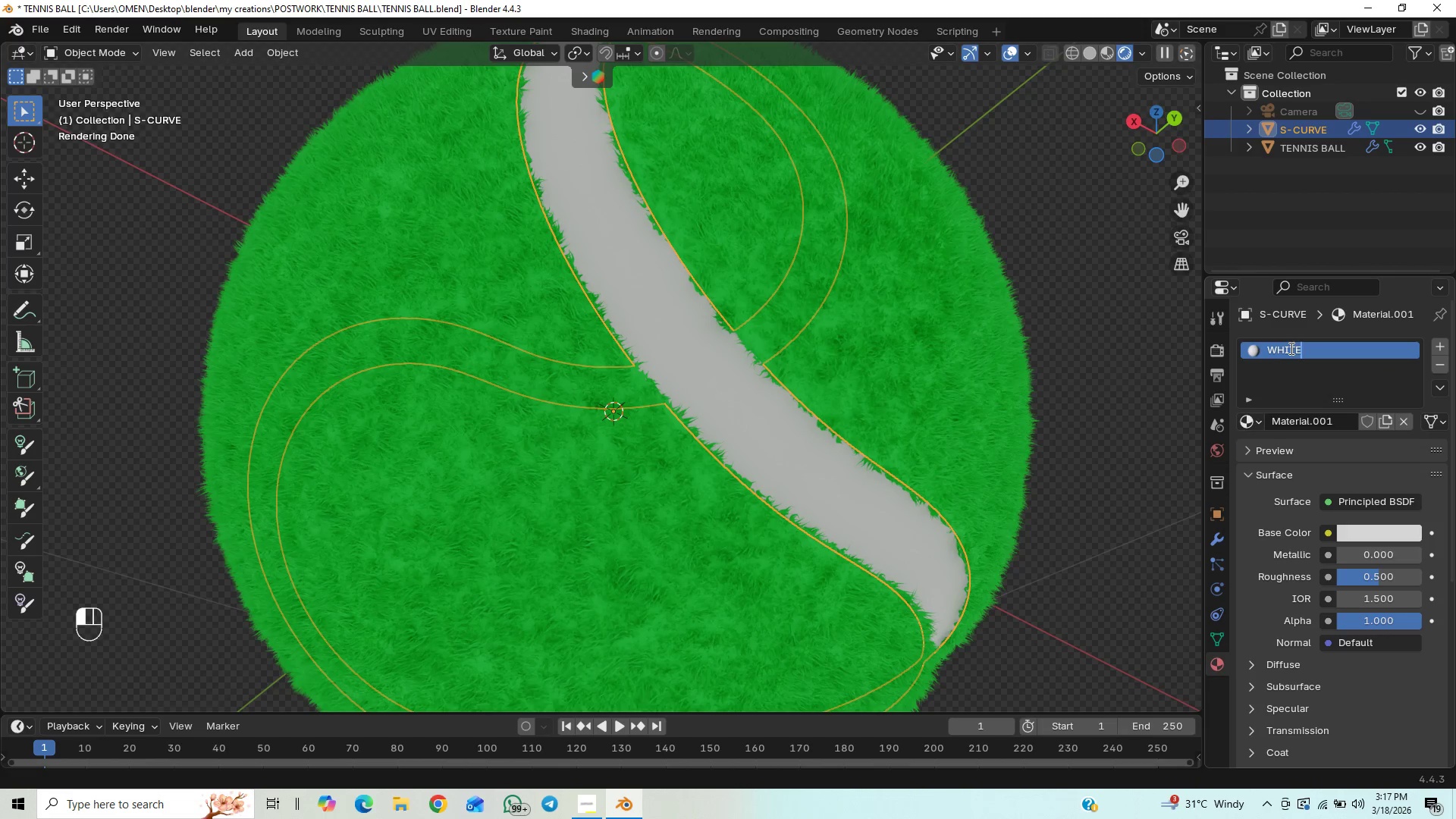 
key(Enter)
 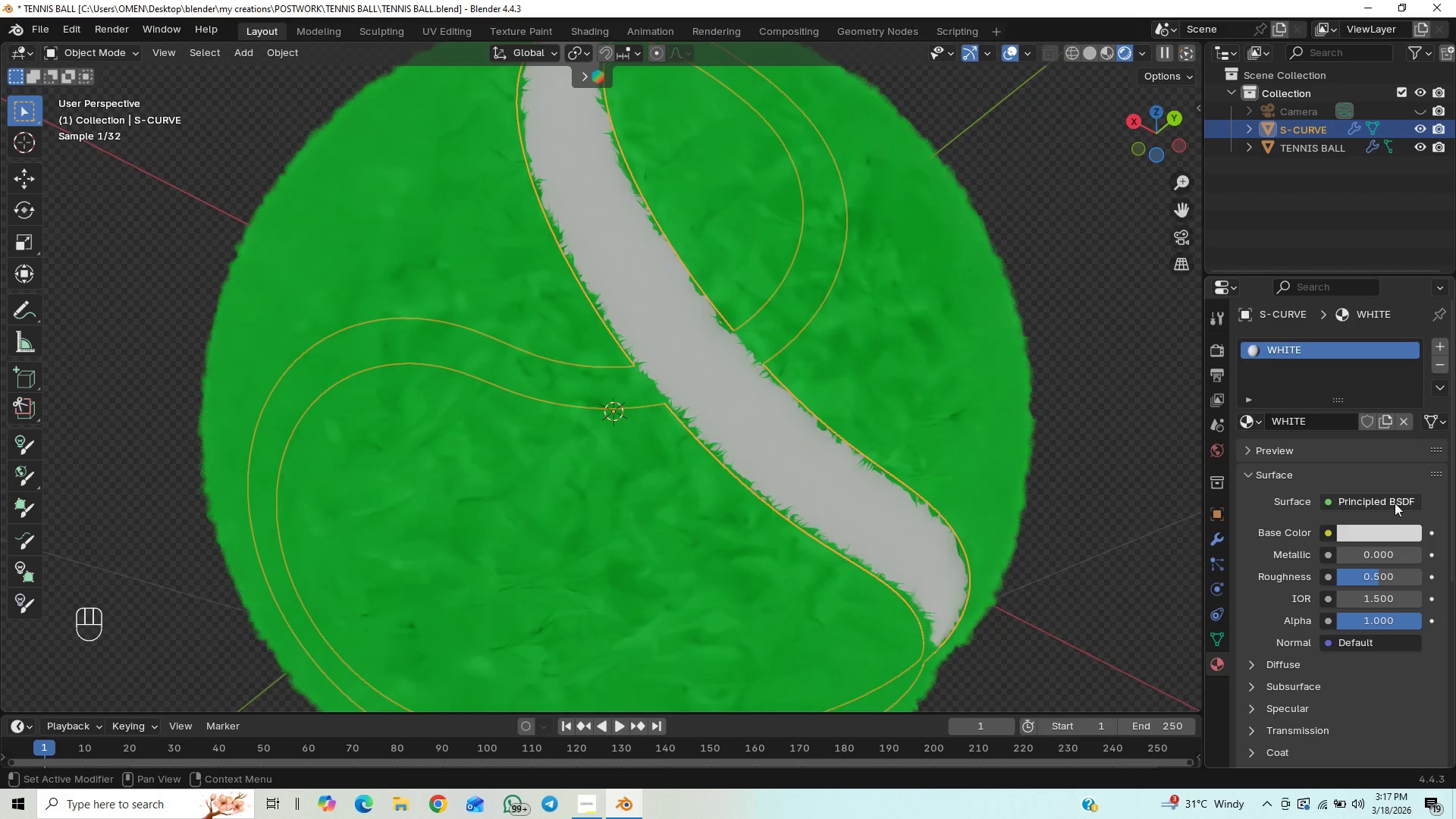 
left_click([1378, 534])
 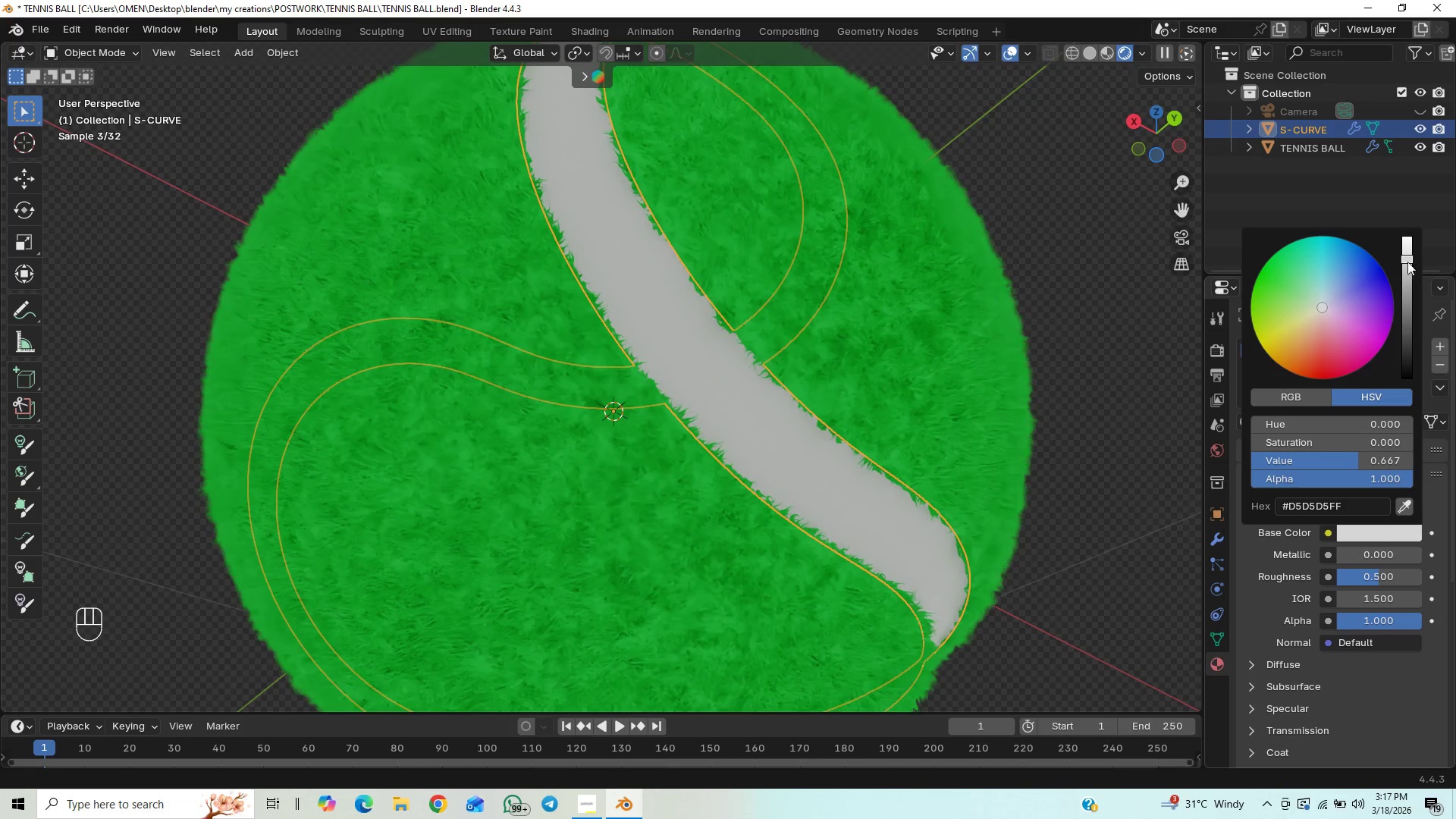 
left_click([1406, 249])
 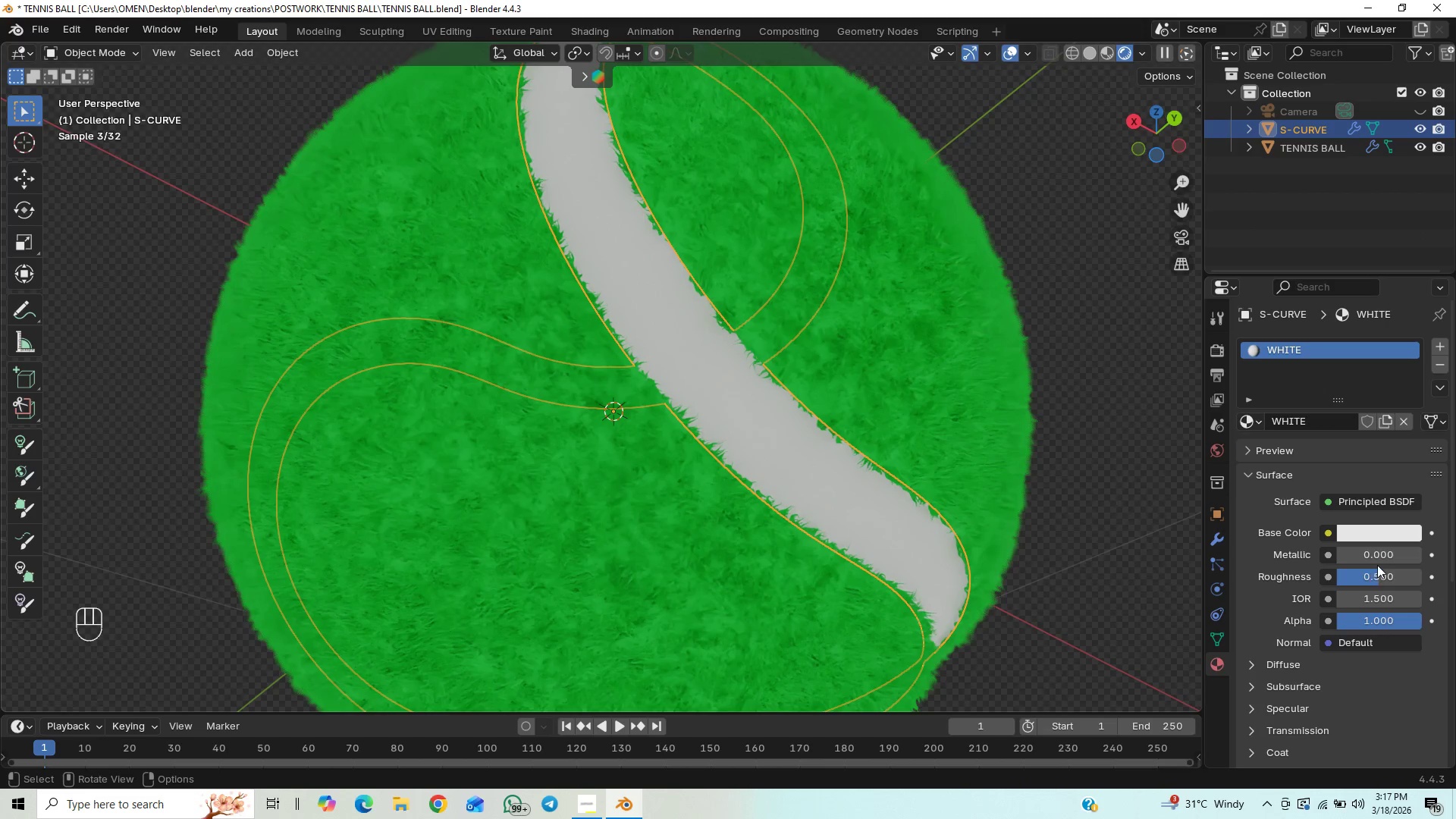 
left_click_drag(start_coordinate=[1378, 579], to_coordinate=[203, 596])
 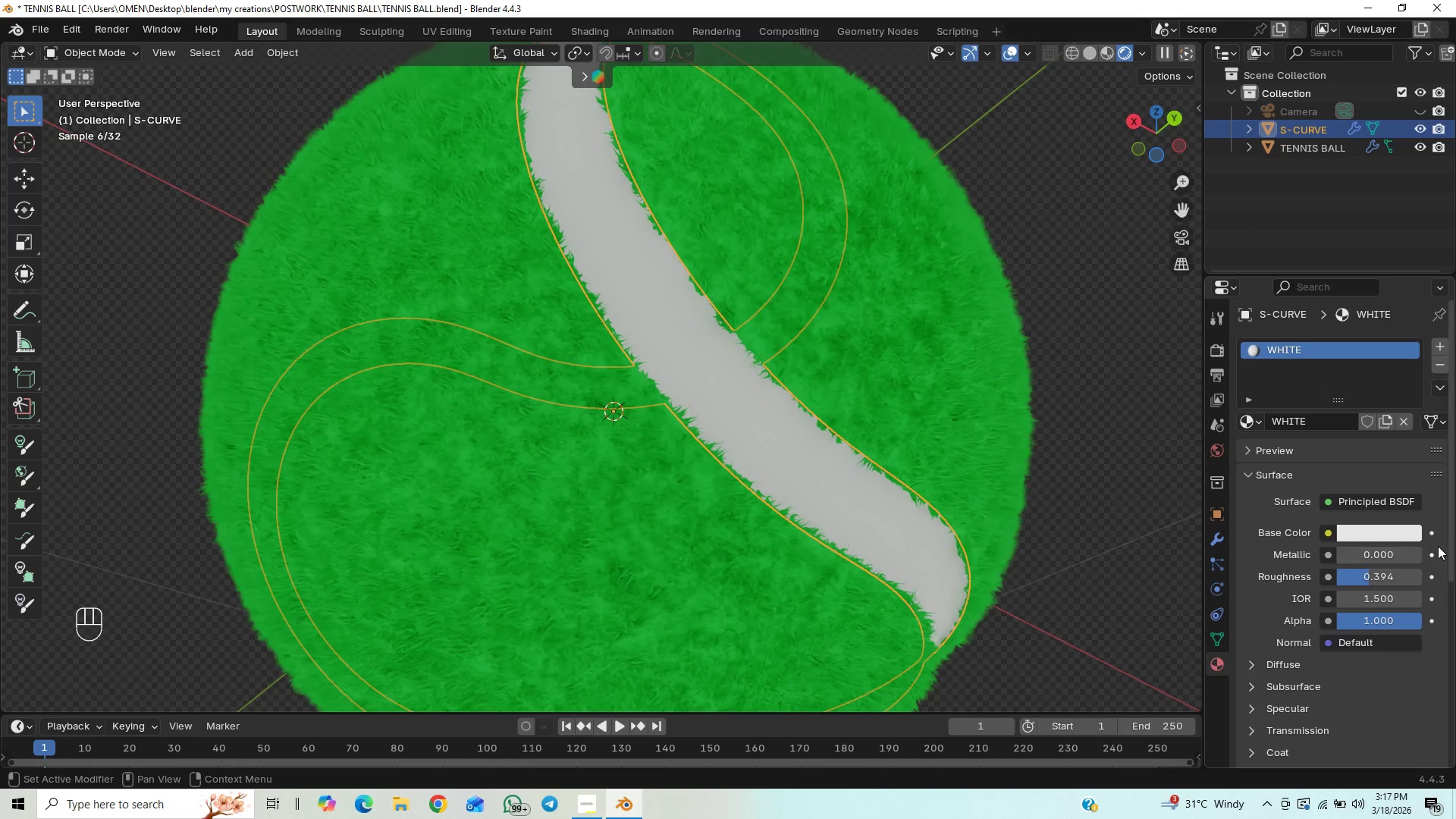 
left_click_drag(start_coordinate=[1448, 545], to_coordinate=[1449, 610])
 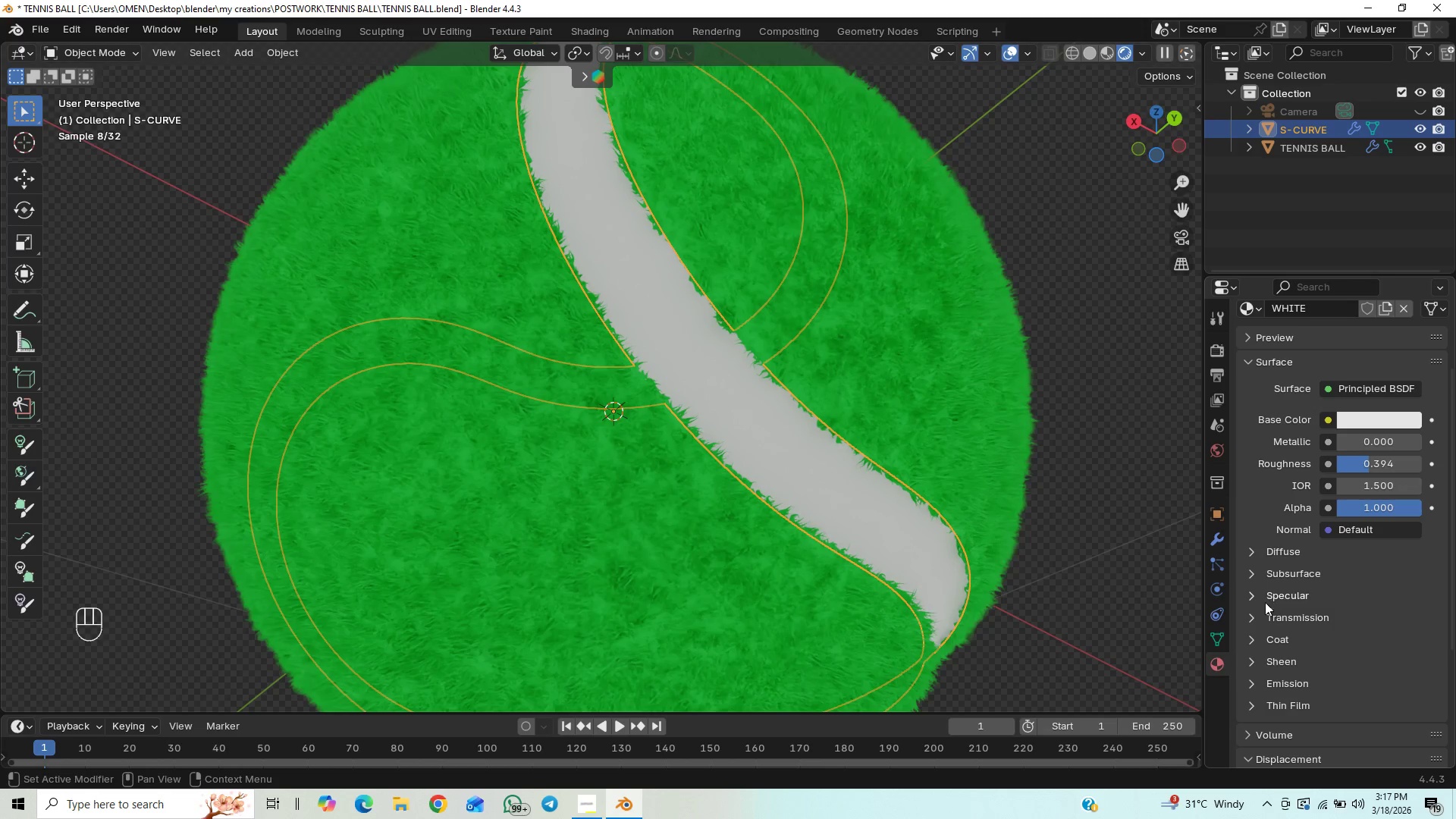 
left_click([1250, 601])
 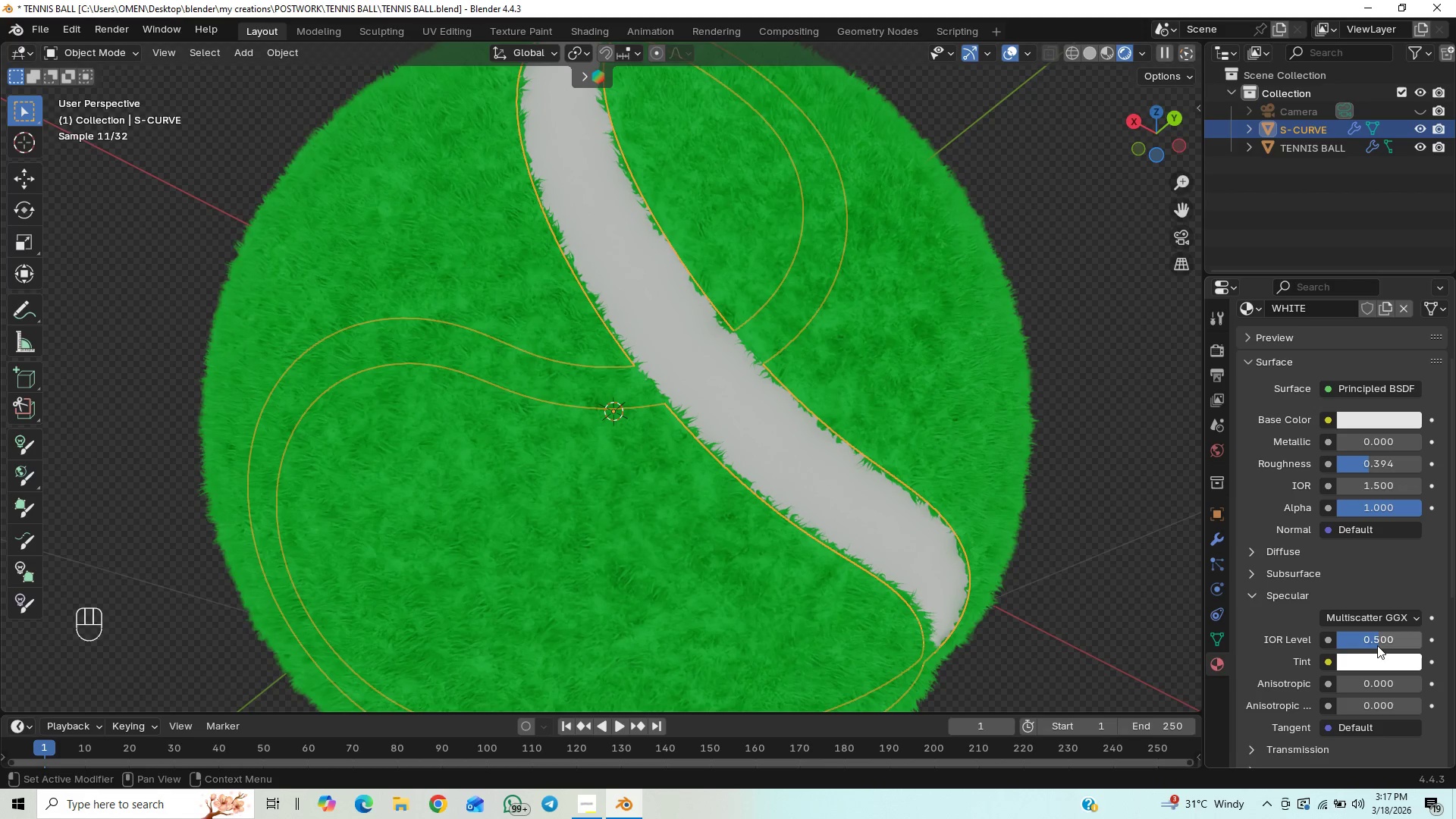 
left_click_drag(start_coordinate=[1377, 645], to_coordinate=[231, 639])
 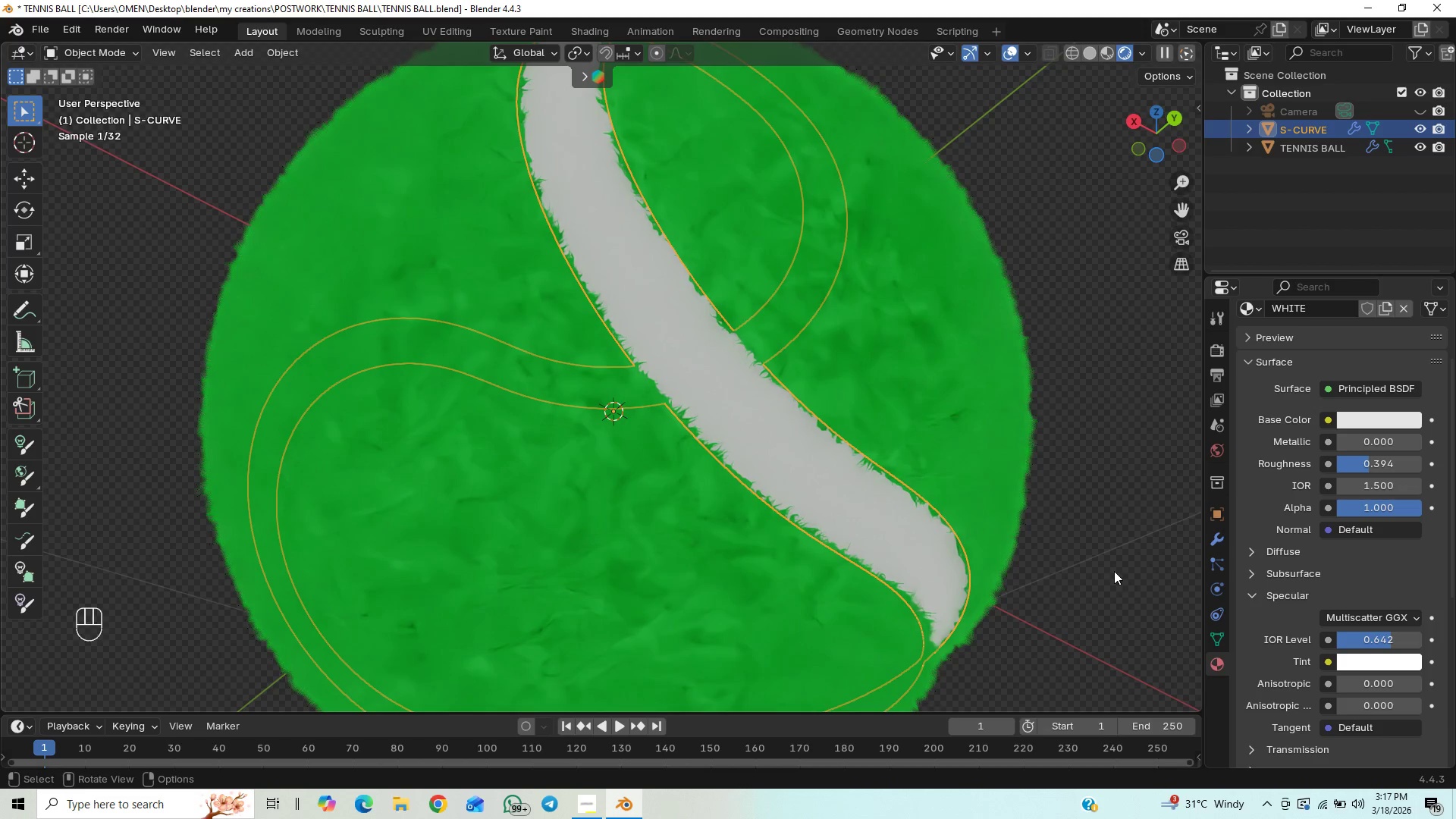 
key(Control+S)
 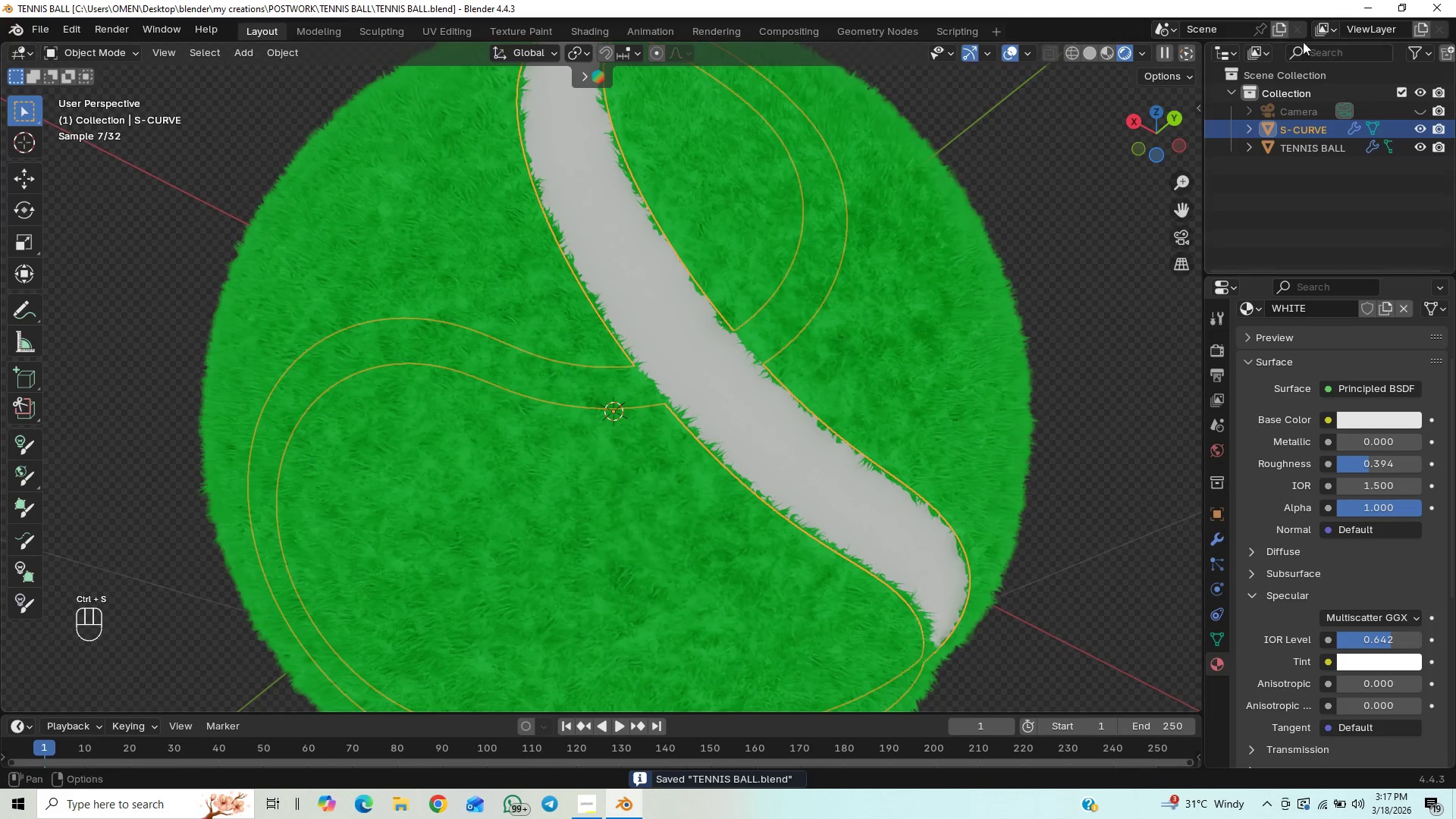 
left_click([1090, 57])
 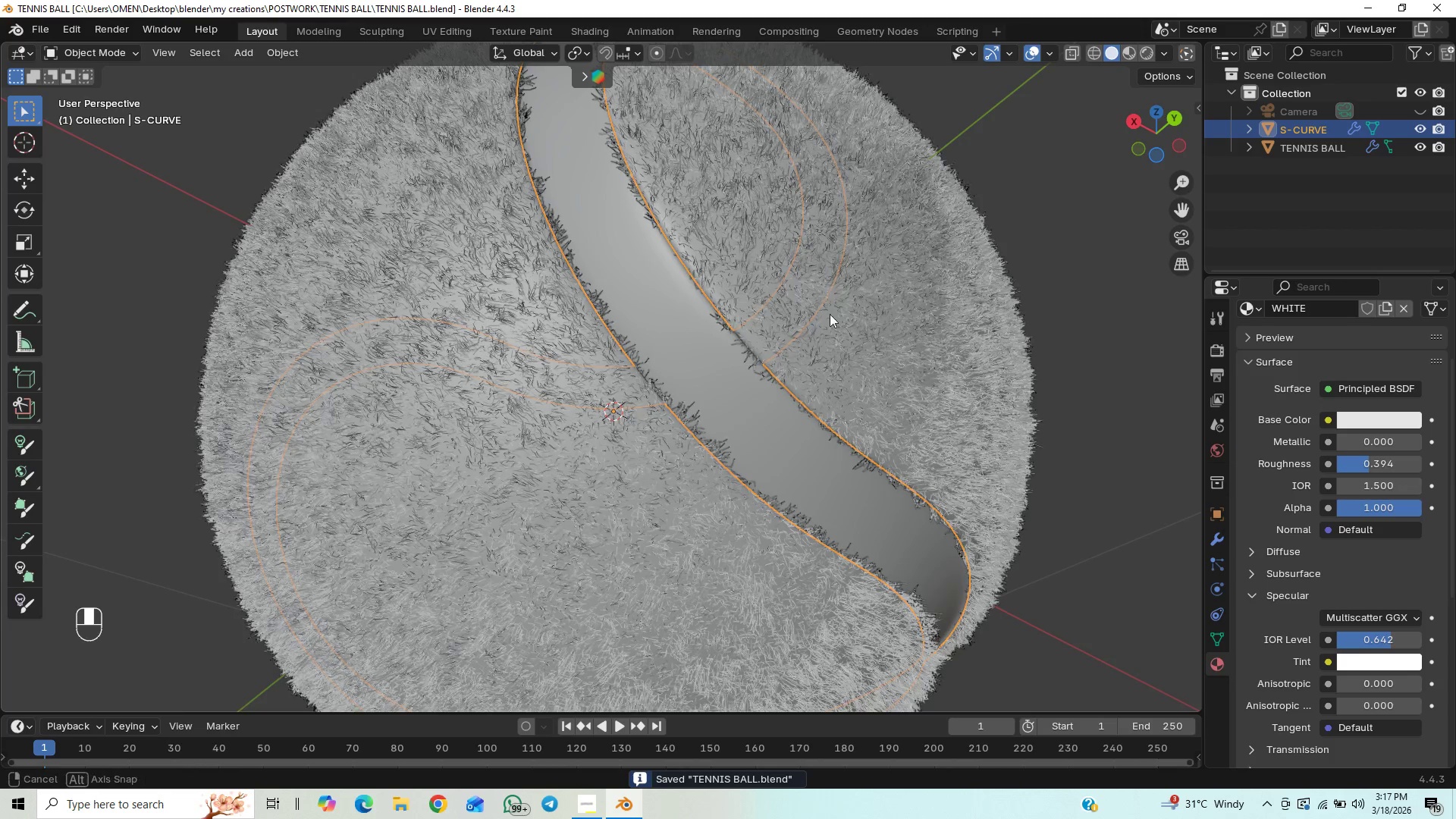 
scroll: coordinate [870, 369], scroll_direction: down, amount: 9.0
 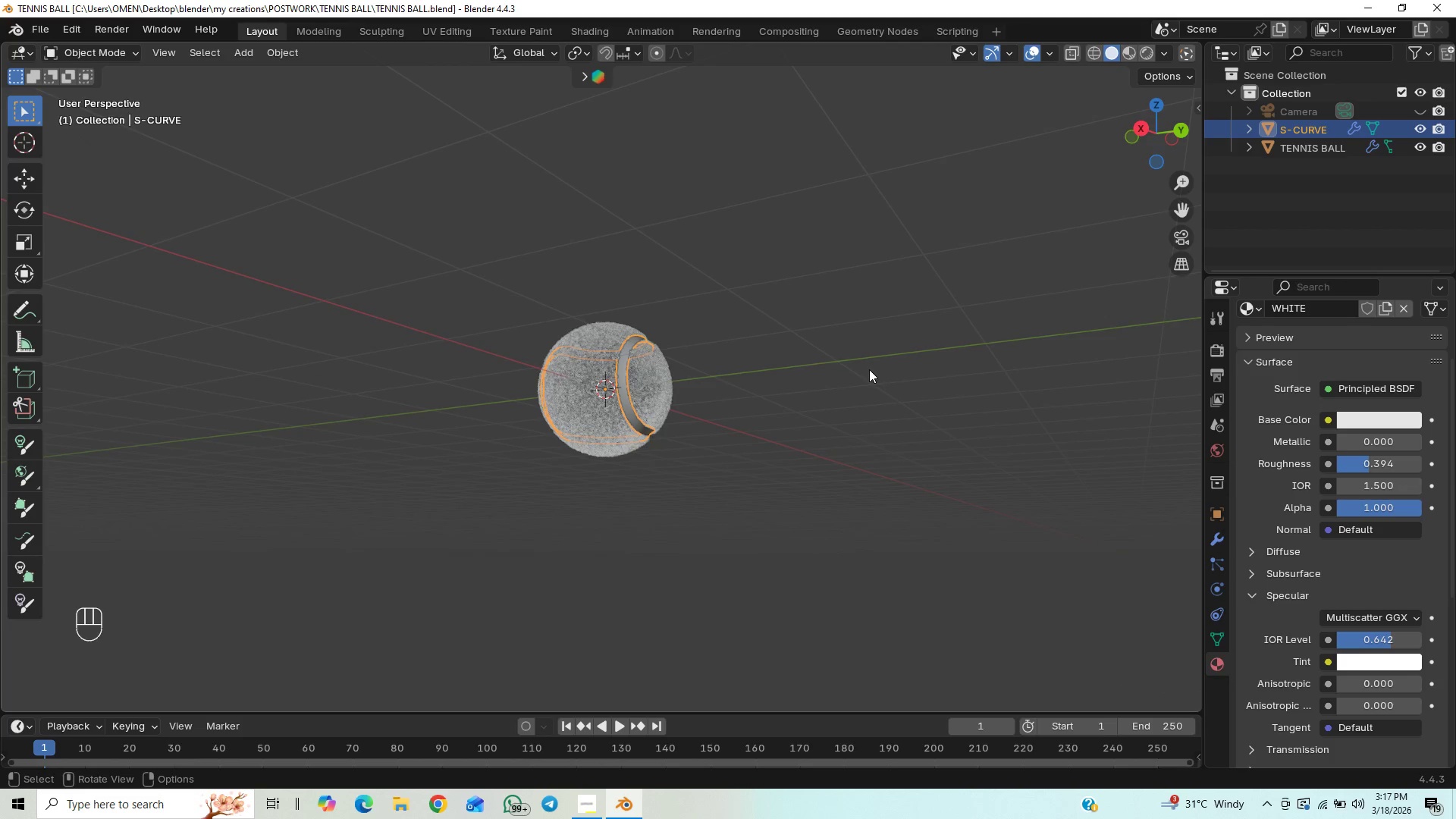 
scroll: coordinate [859, 335], scroll_direction: up, amount: 9.0
 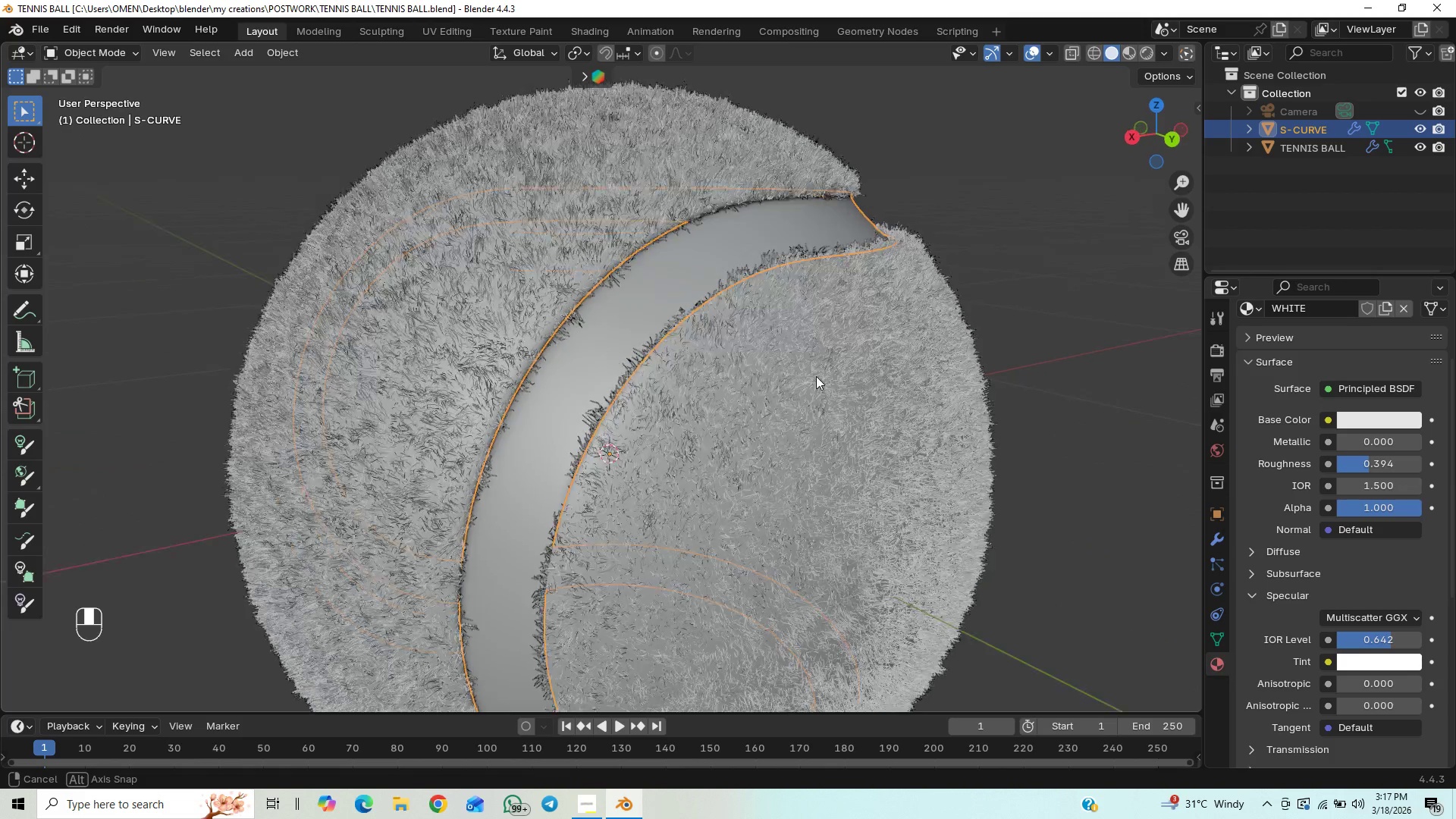 
scroll: coordinate [807, 375], scroll_direction: down, amount: 1.0
 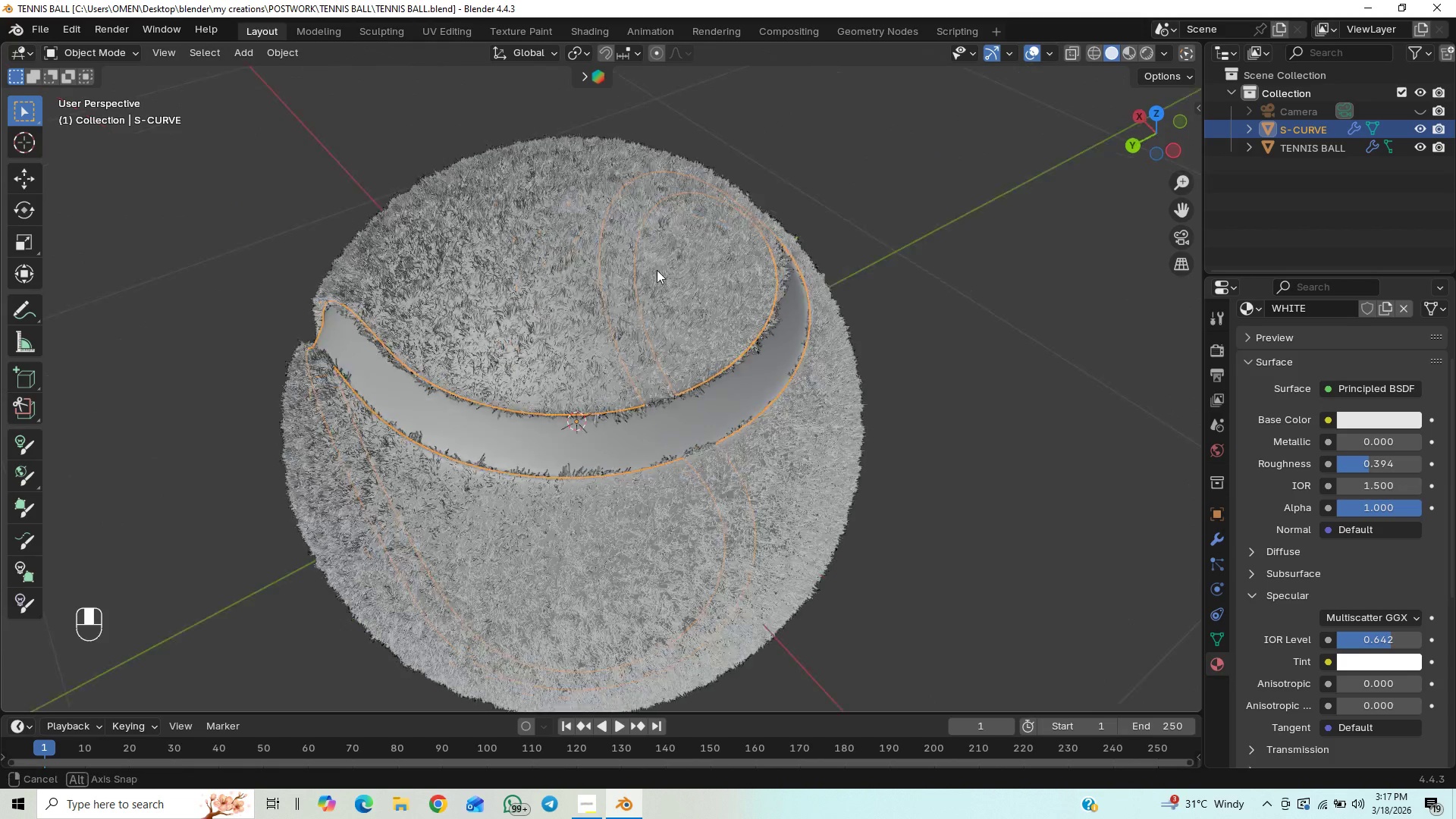 
scroll: coordinate [566, 249], scroll_direction: up, amount: 16.0
 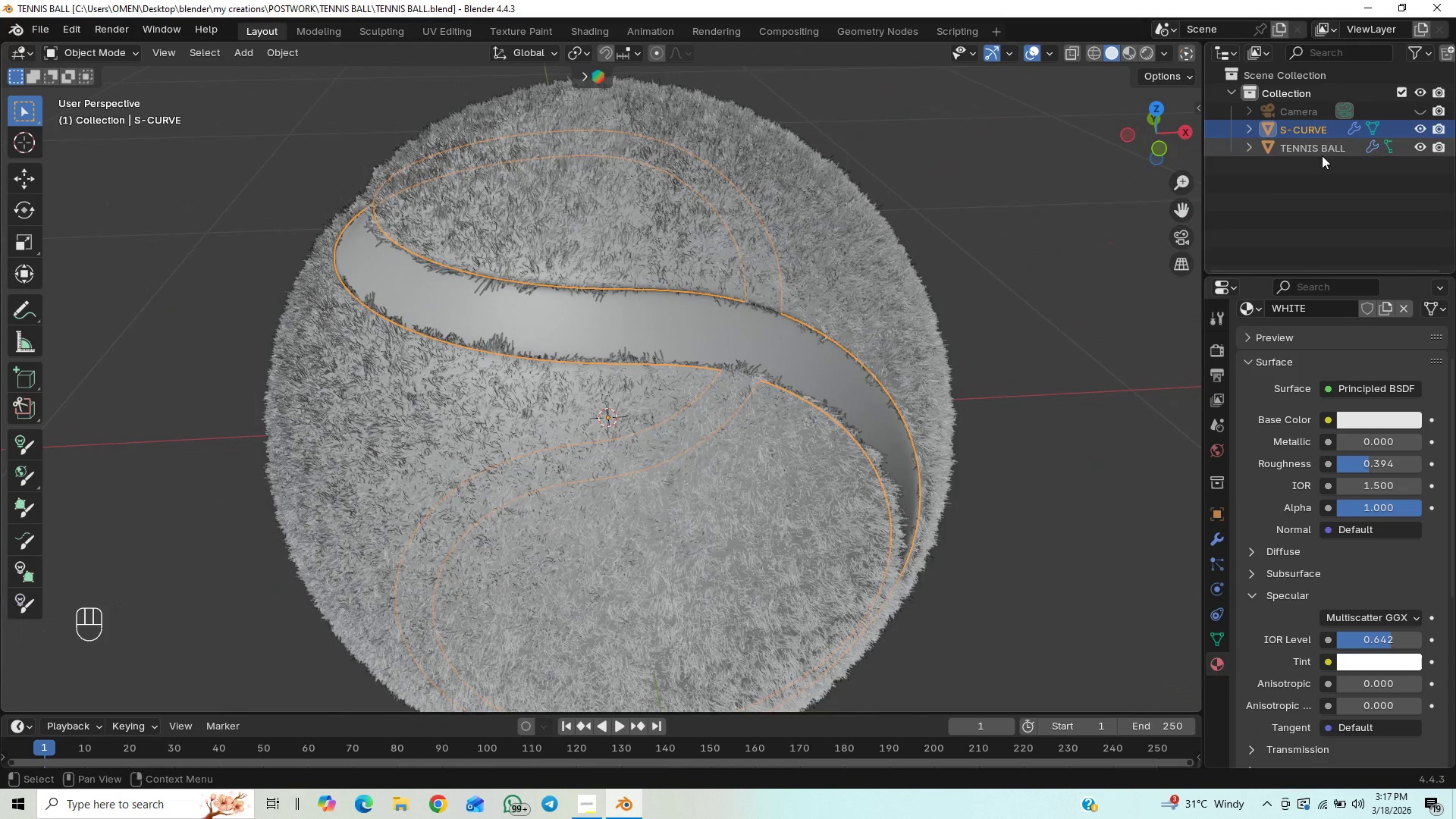 
left_click([1319, 152])
 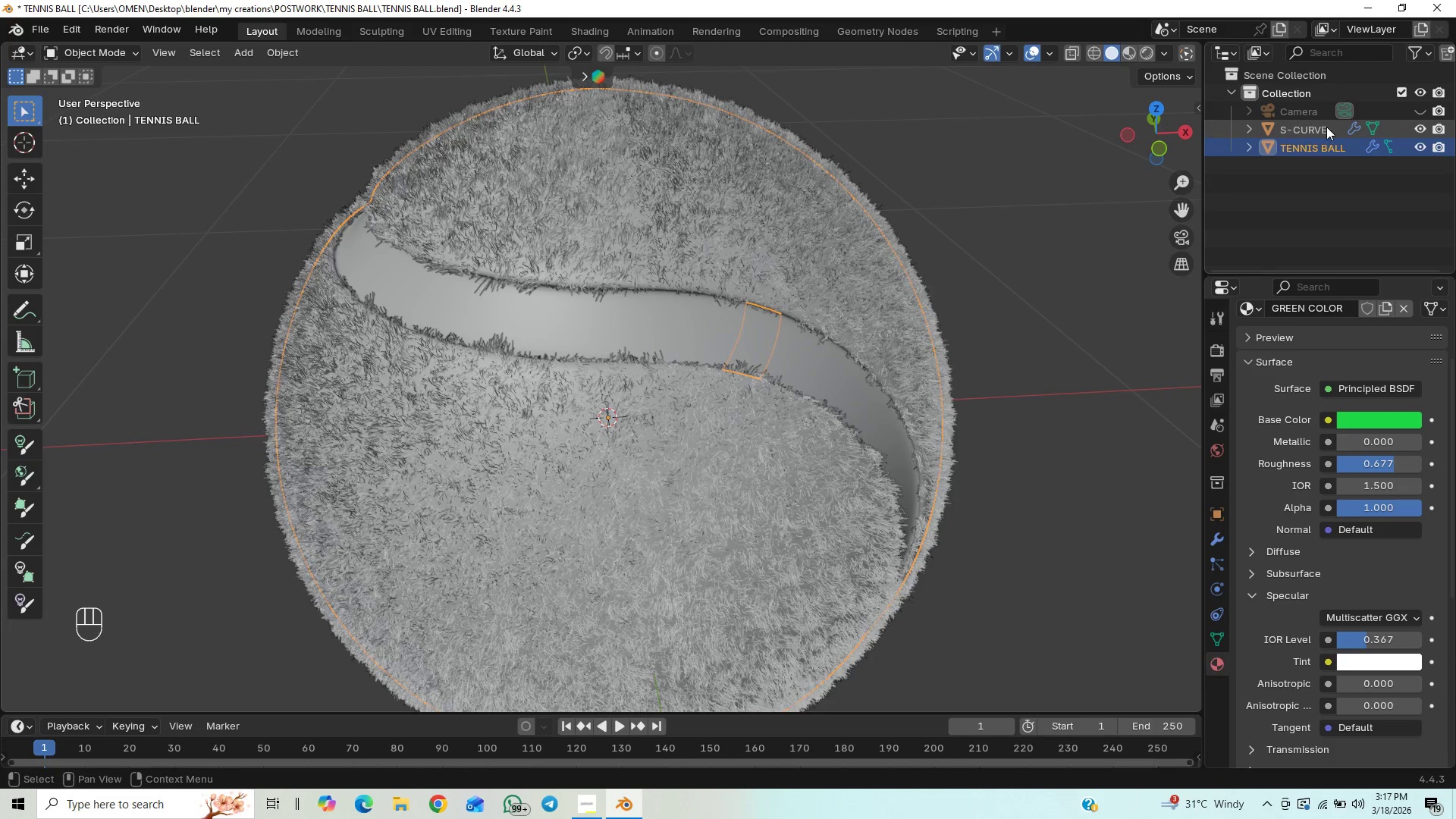 
hold_key(key=ShiftLeft, duration=0.88)
left_click([1326, 126])
 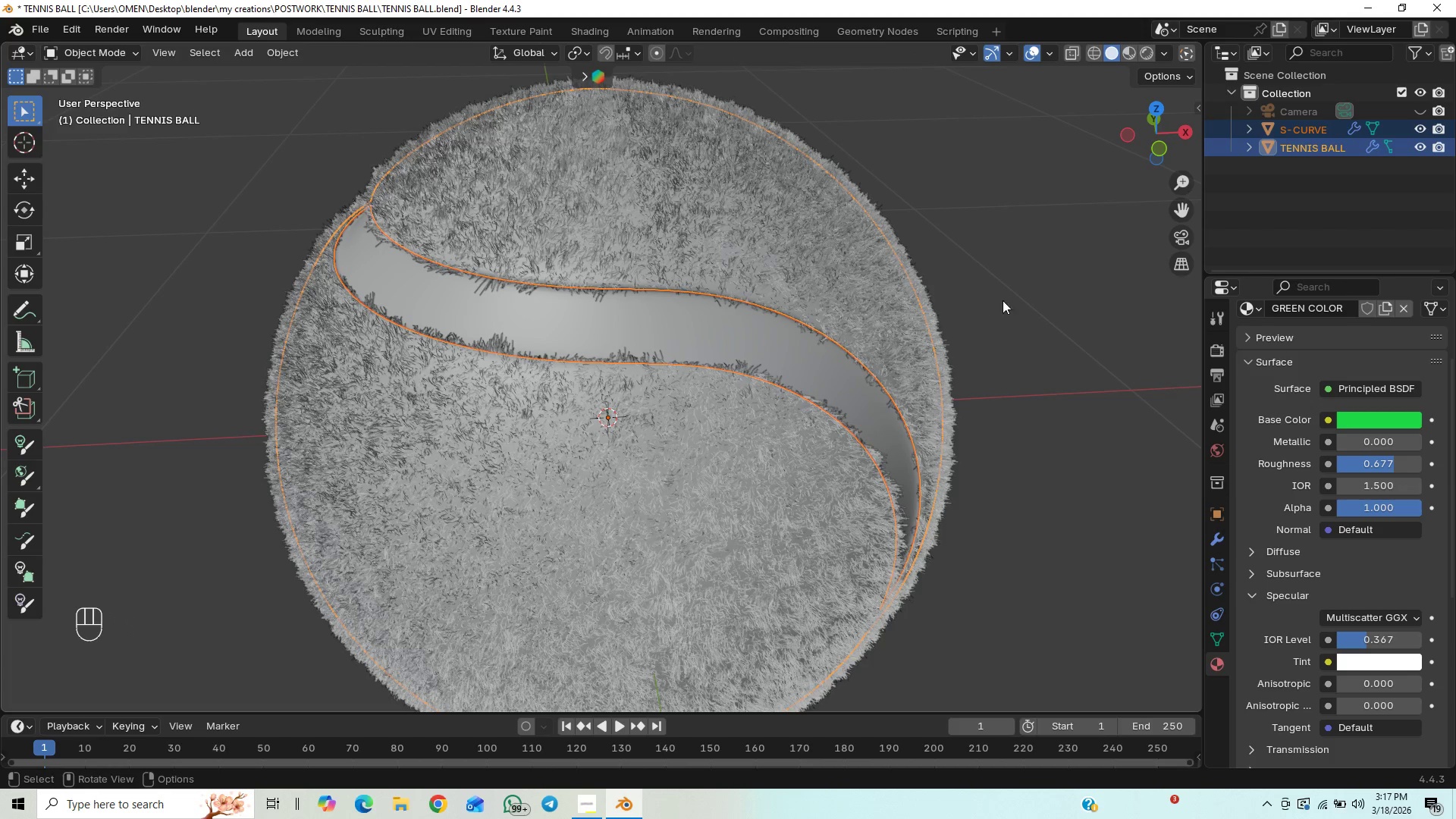 
key(Control+J)
 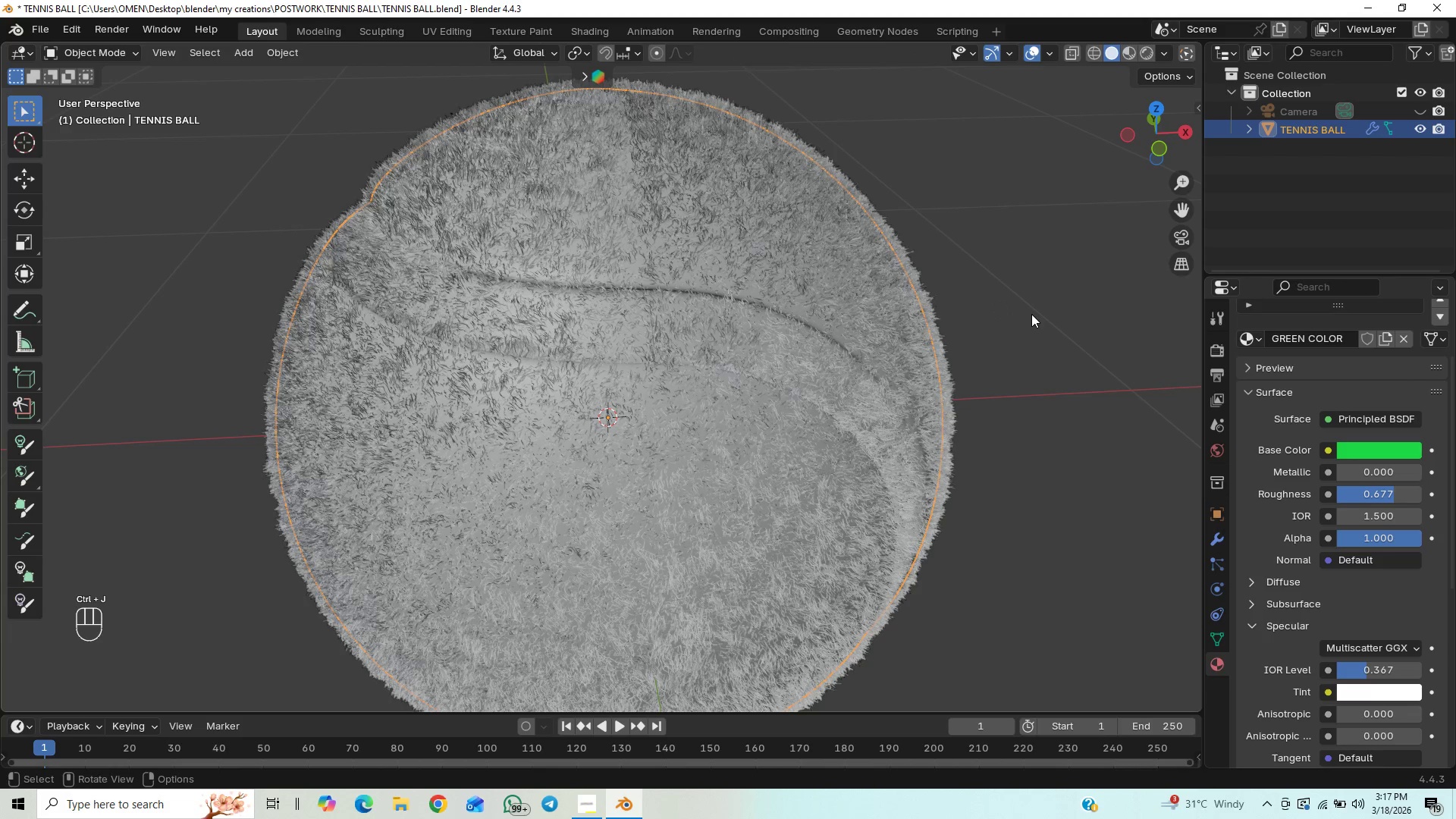 
scroll: coordinate [952, 369], scroll_direction: up, amount: 2.0
 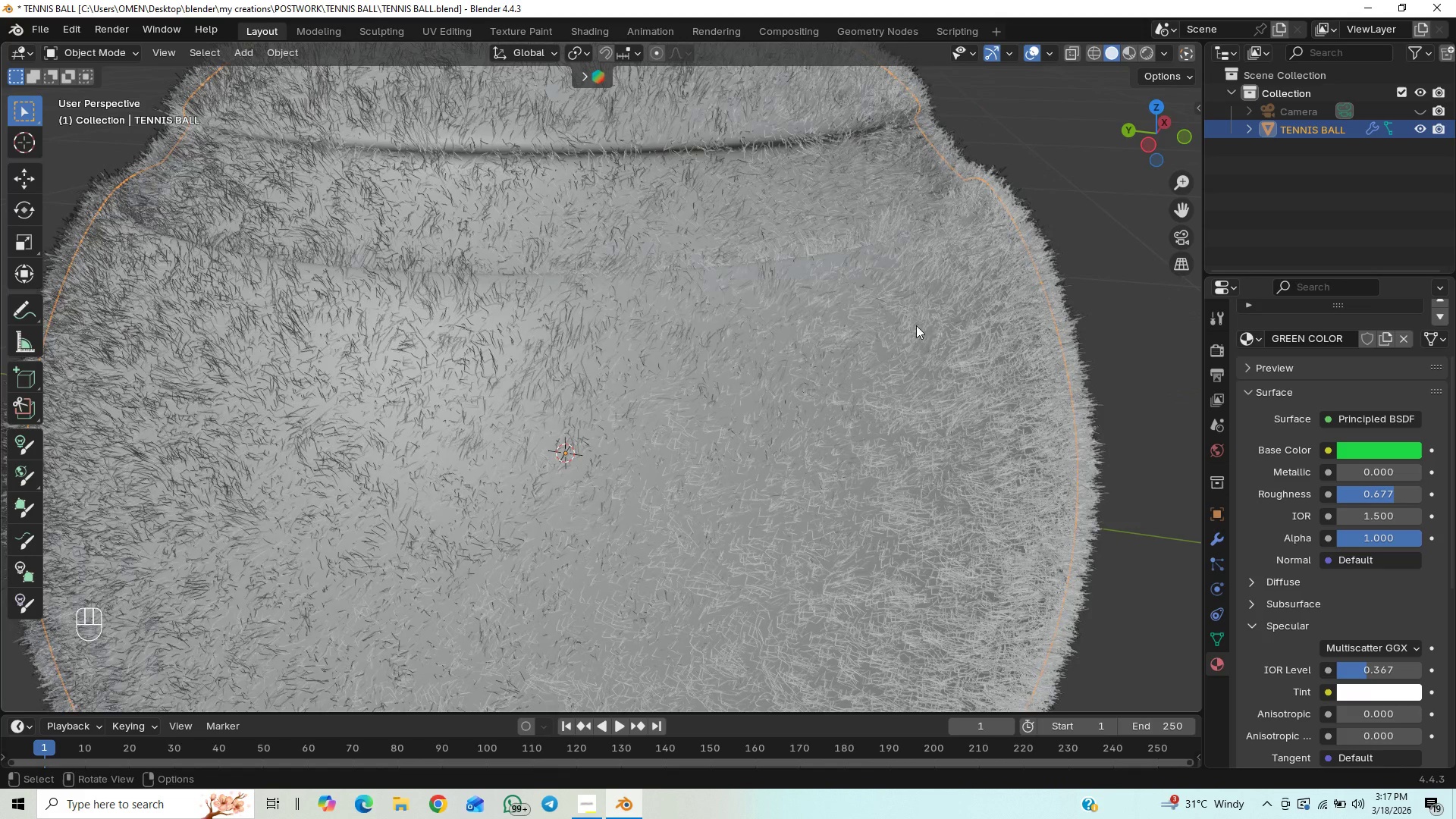 
scroll: coordinate [899, 322], scroll_direction: down, amount: 4.0
 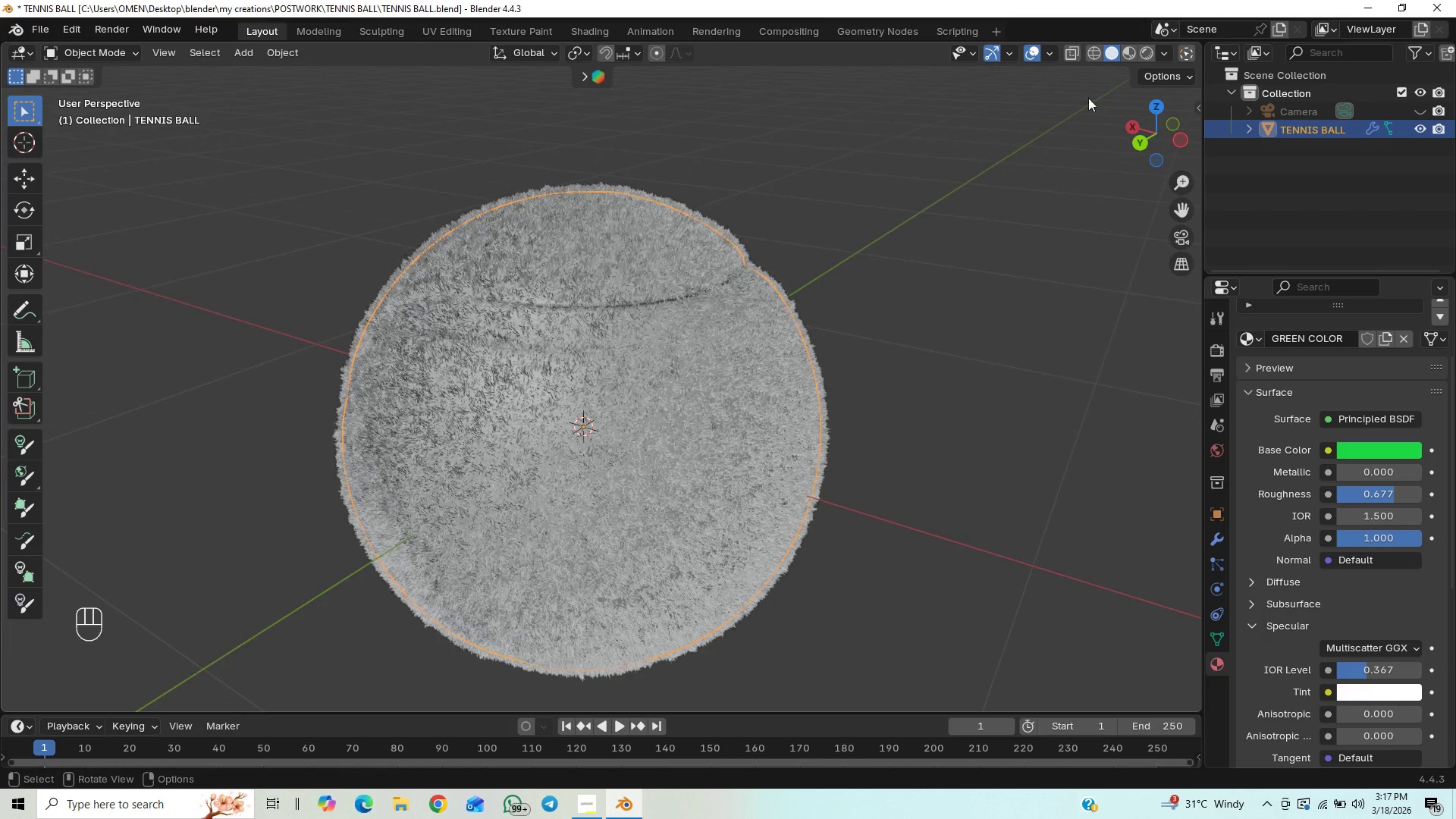 
left_click([1127, 53])
 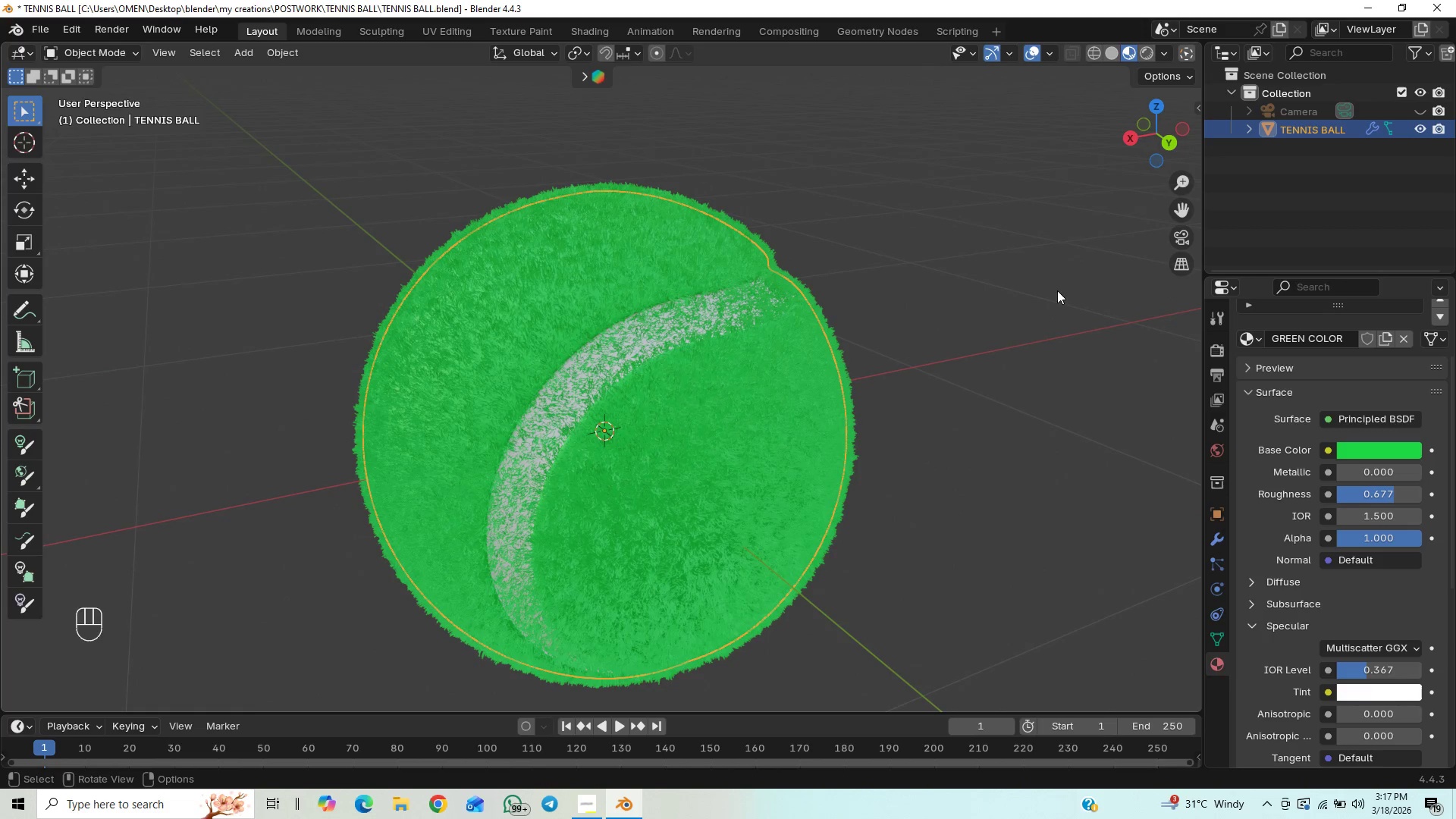 
key(Control+Z)
 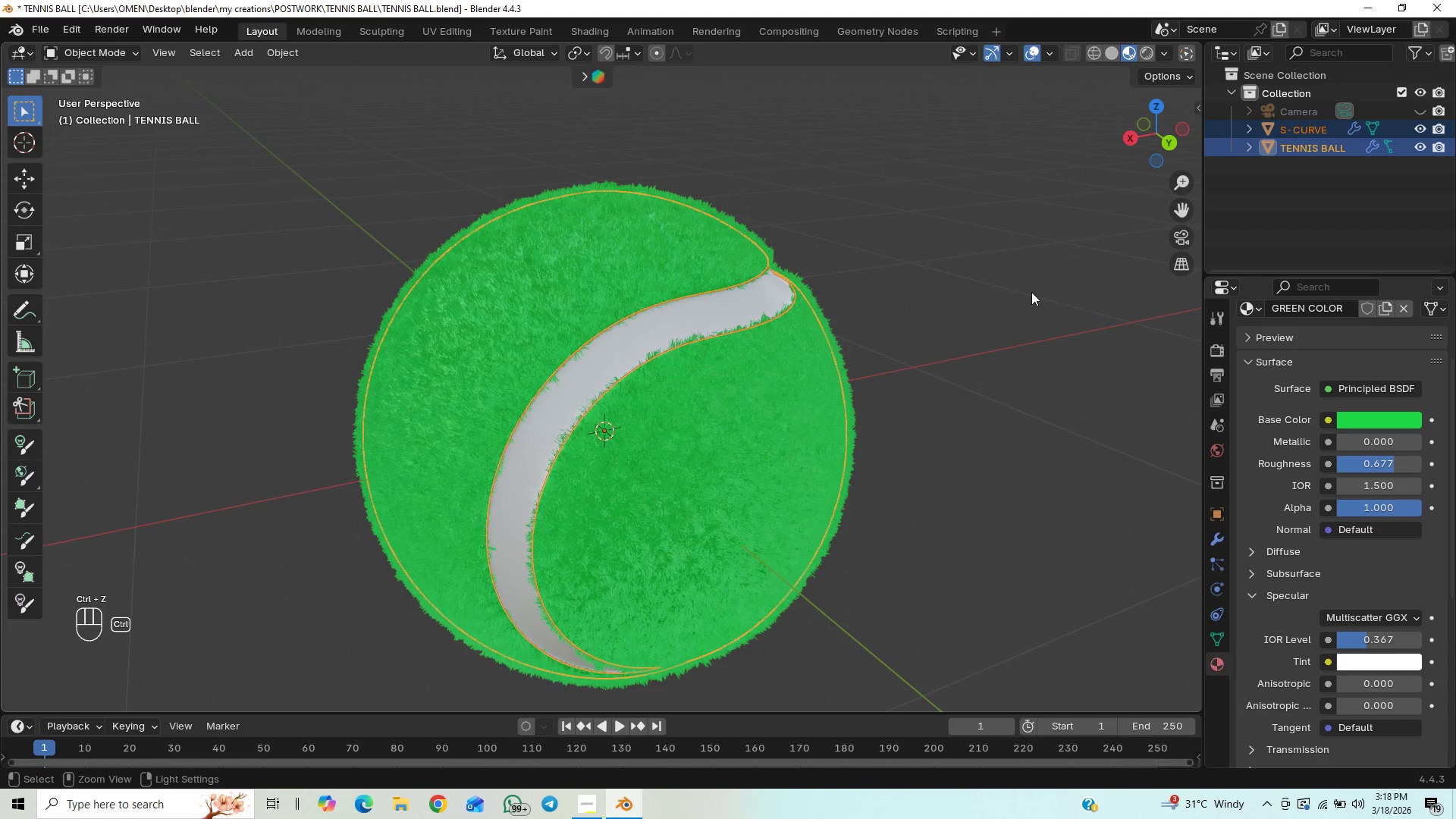 
left_click([1034, 302])
 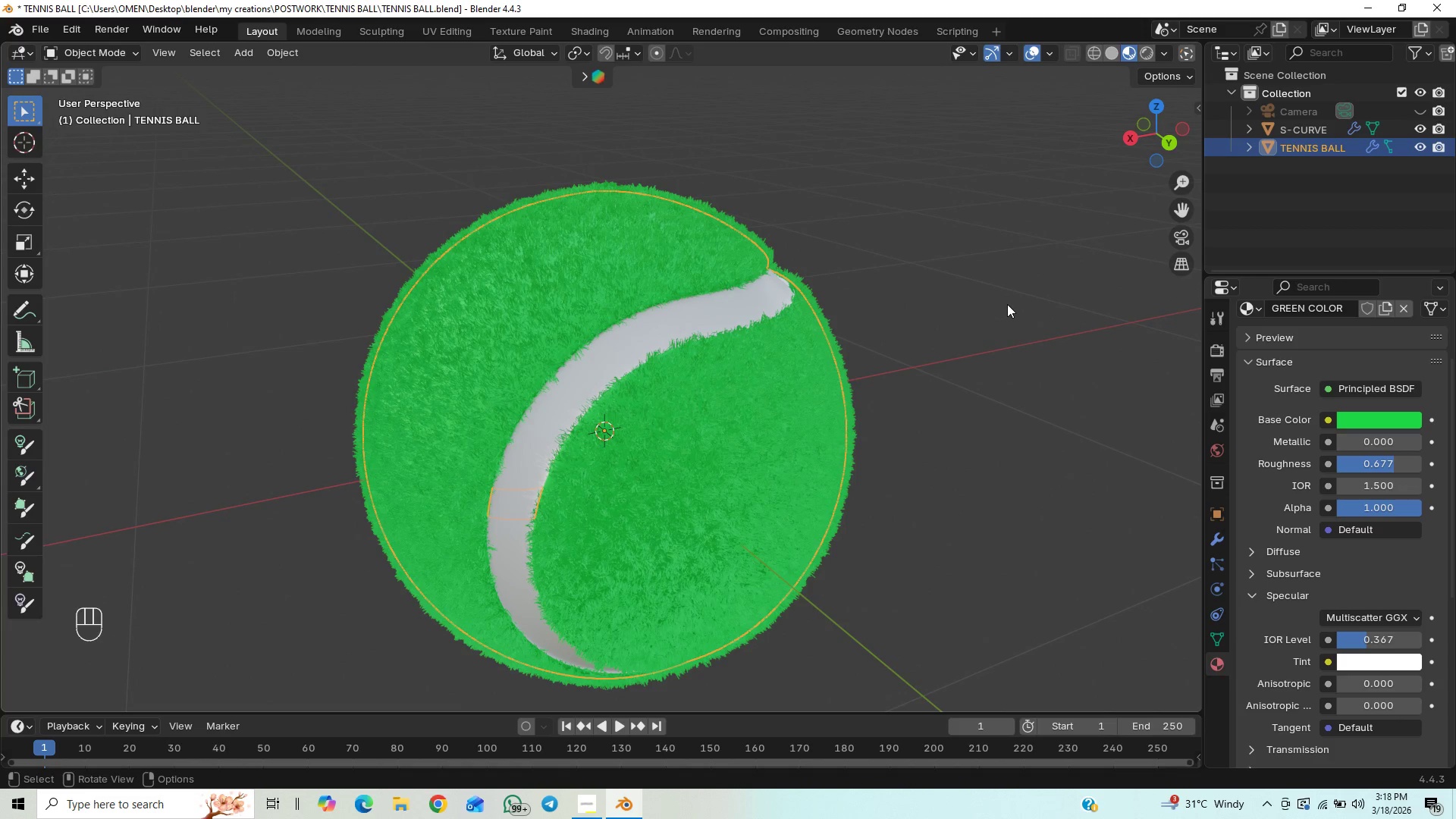 
key(Control+S)
 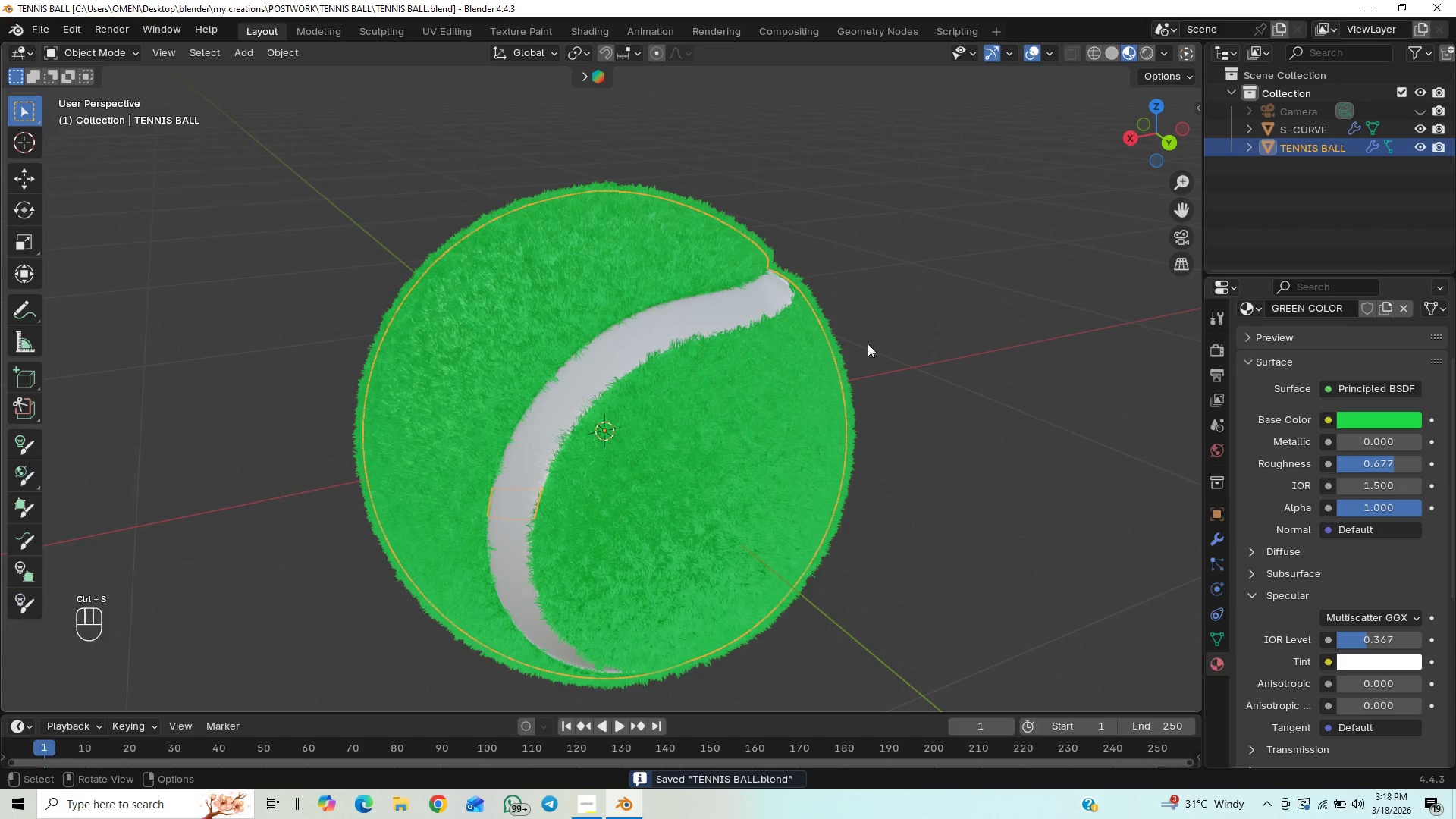 
scroll: coordinate [923, 442], scroll_direction: down, amount: 1.0
 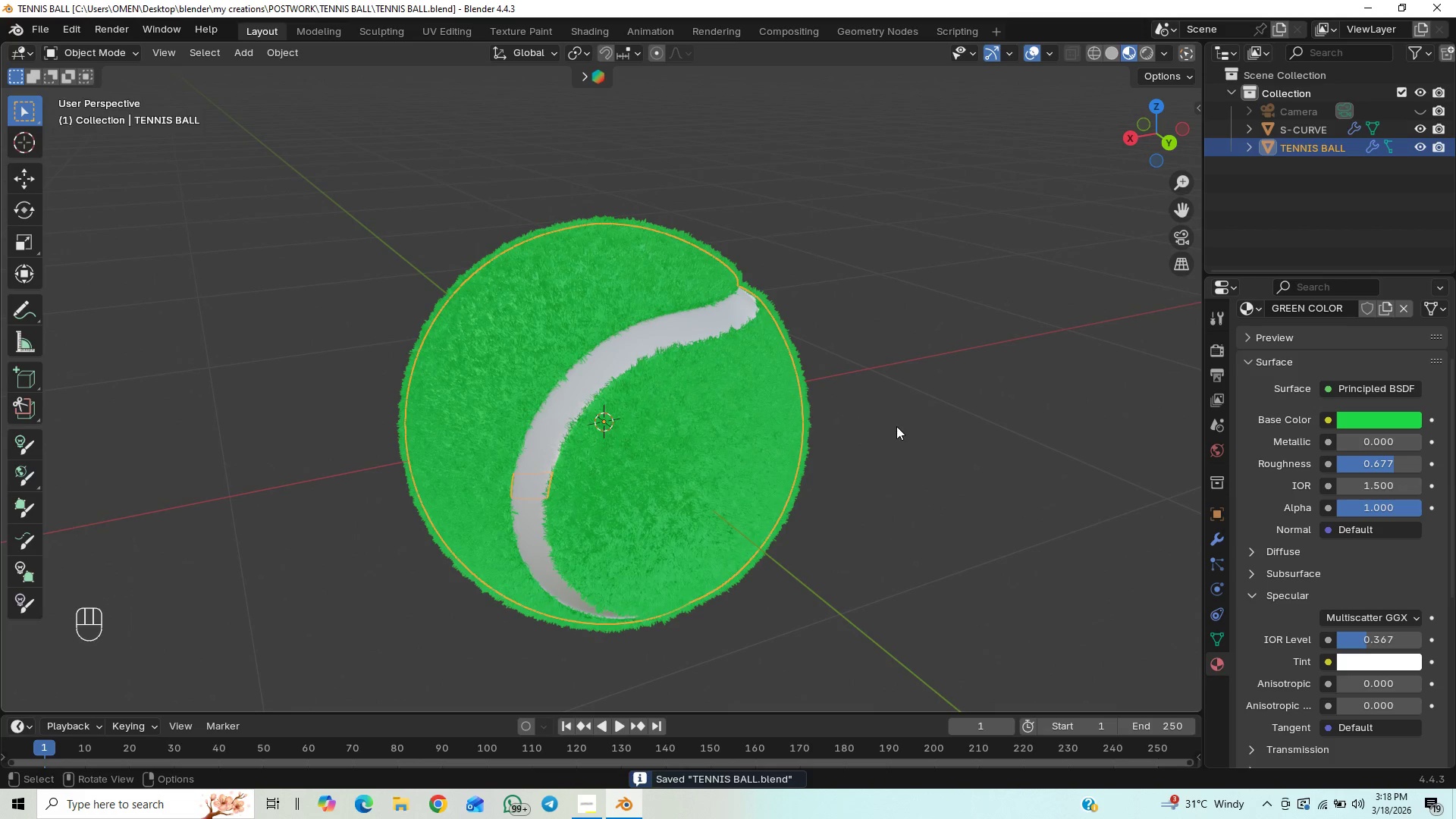 
scroll: coordinate [915, 387], scroll_direction: up, amount: 1.0
 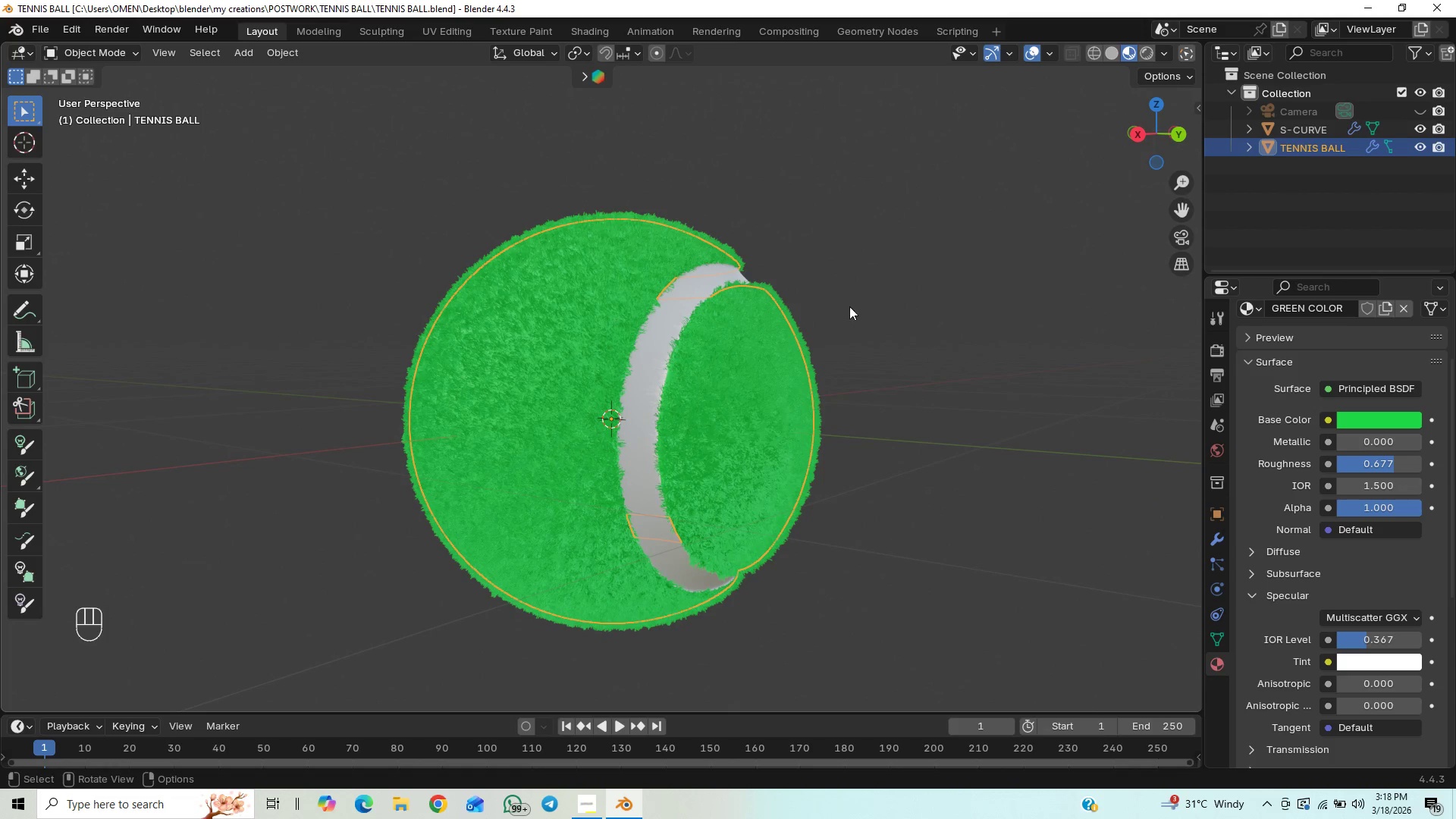 
scroll: coordinate [851, 343], scroll_direction: down, amount: 1.0
 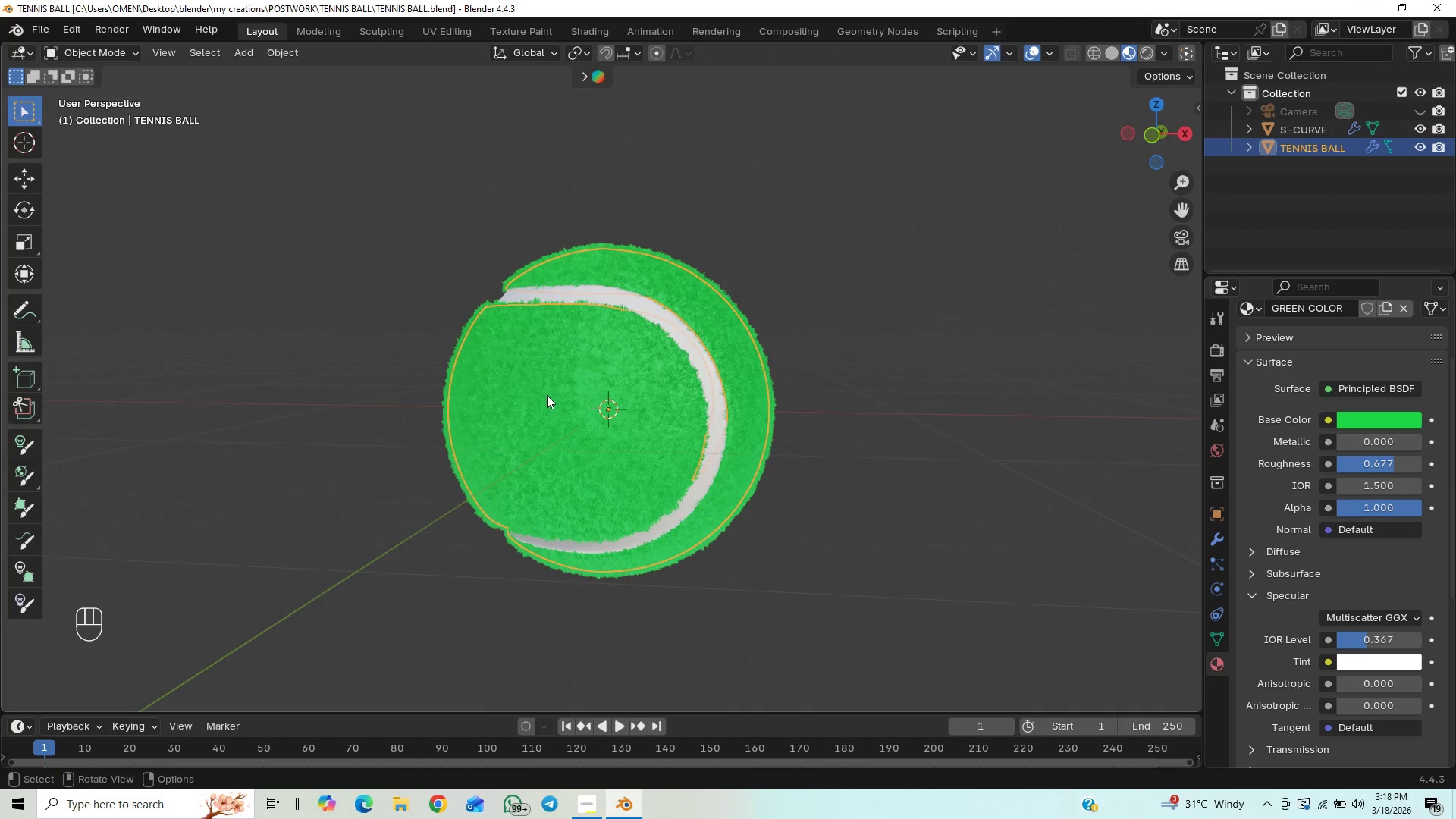 
scroll: coordinate [793, 452], scroll_direction: up, amount: 8.0
 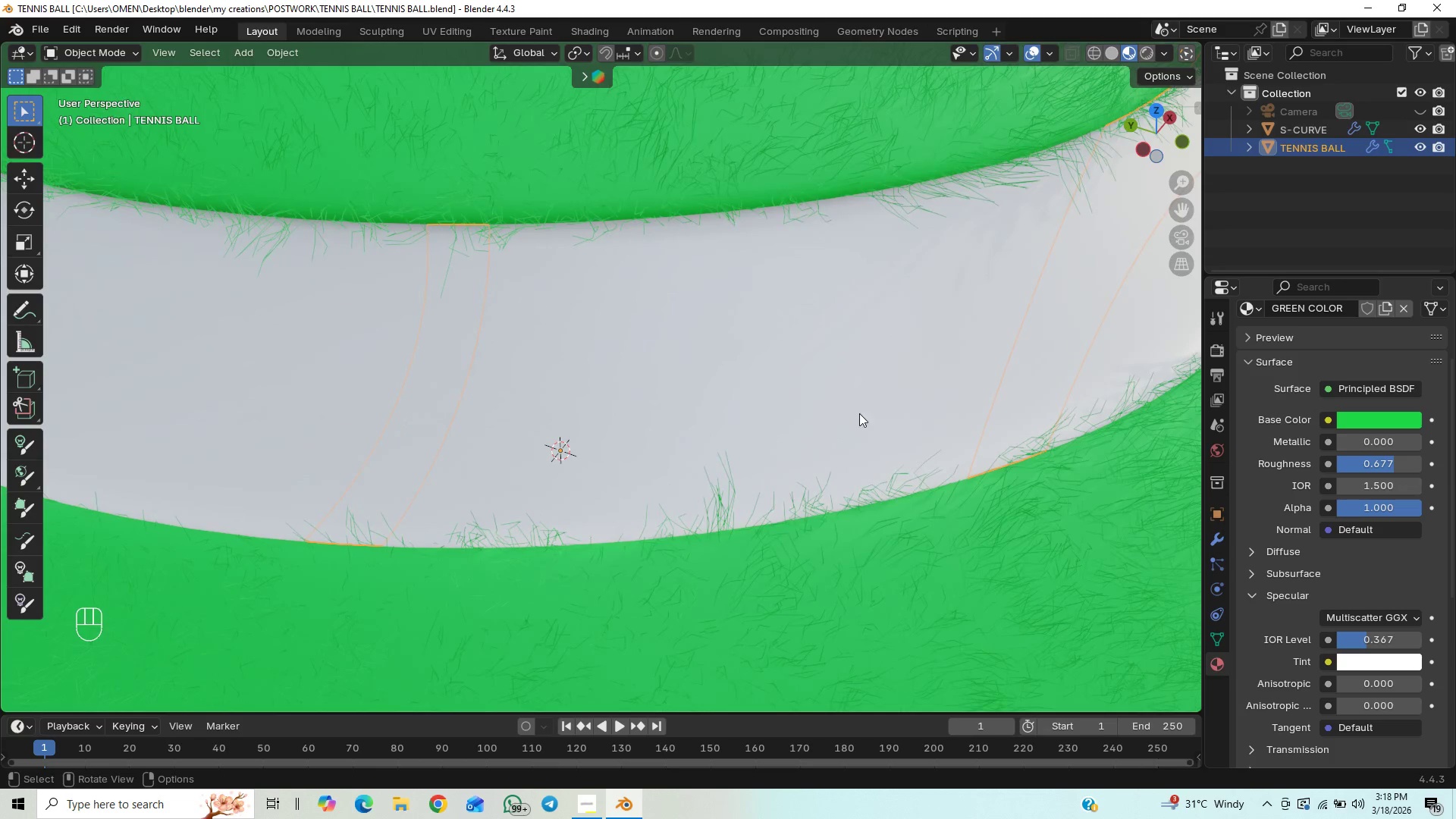 
scroll: coordinate [858, 415], scroll_direction: down, amount: 15.0
 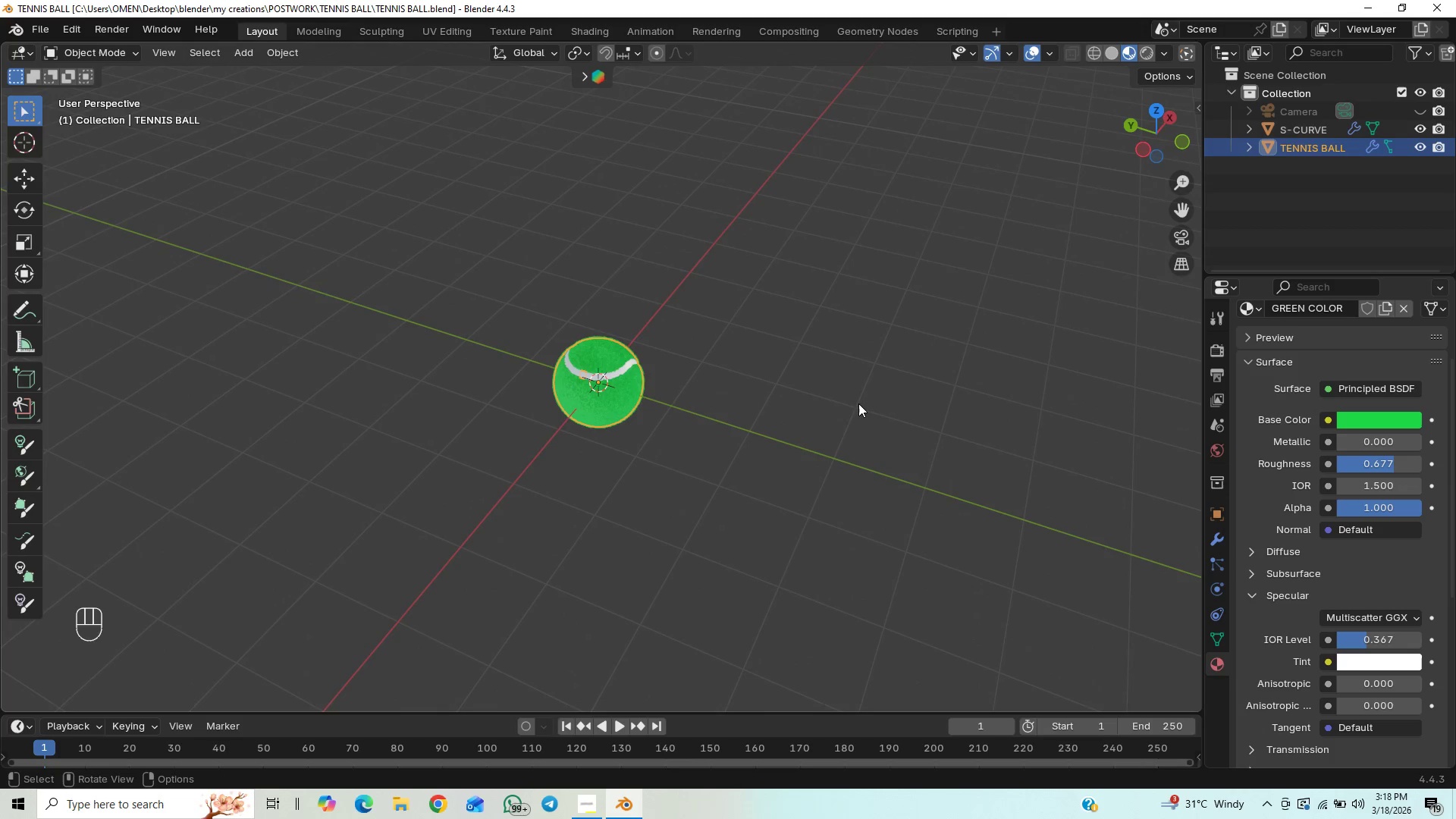 
key(Numpad1)
 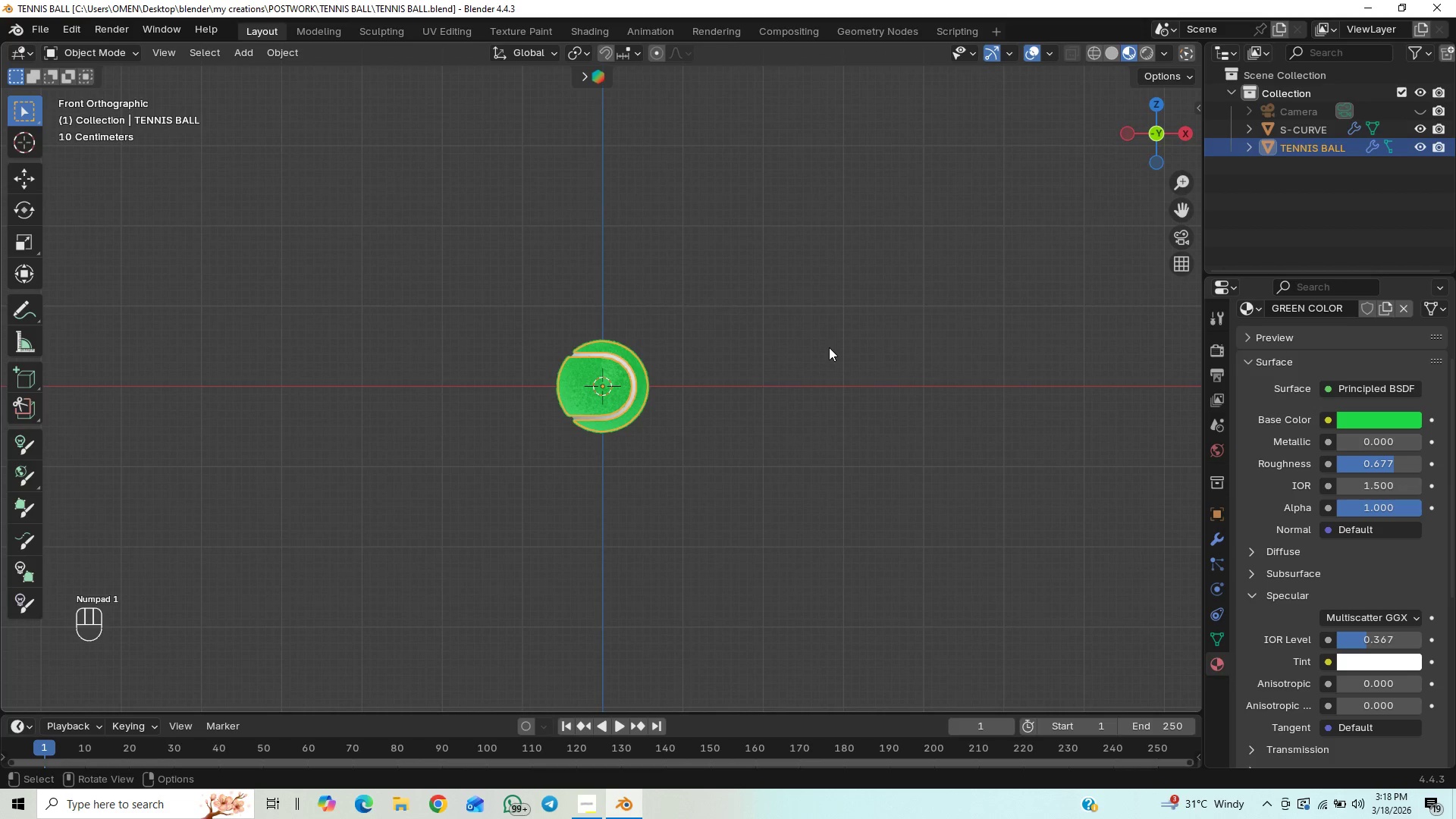 
scroll: coordinate [766, 399], scroll_direction: up, amount: 3.0
 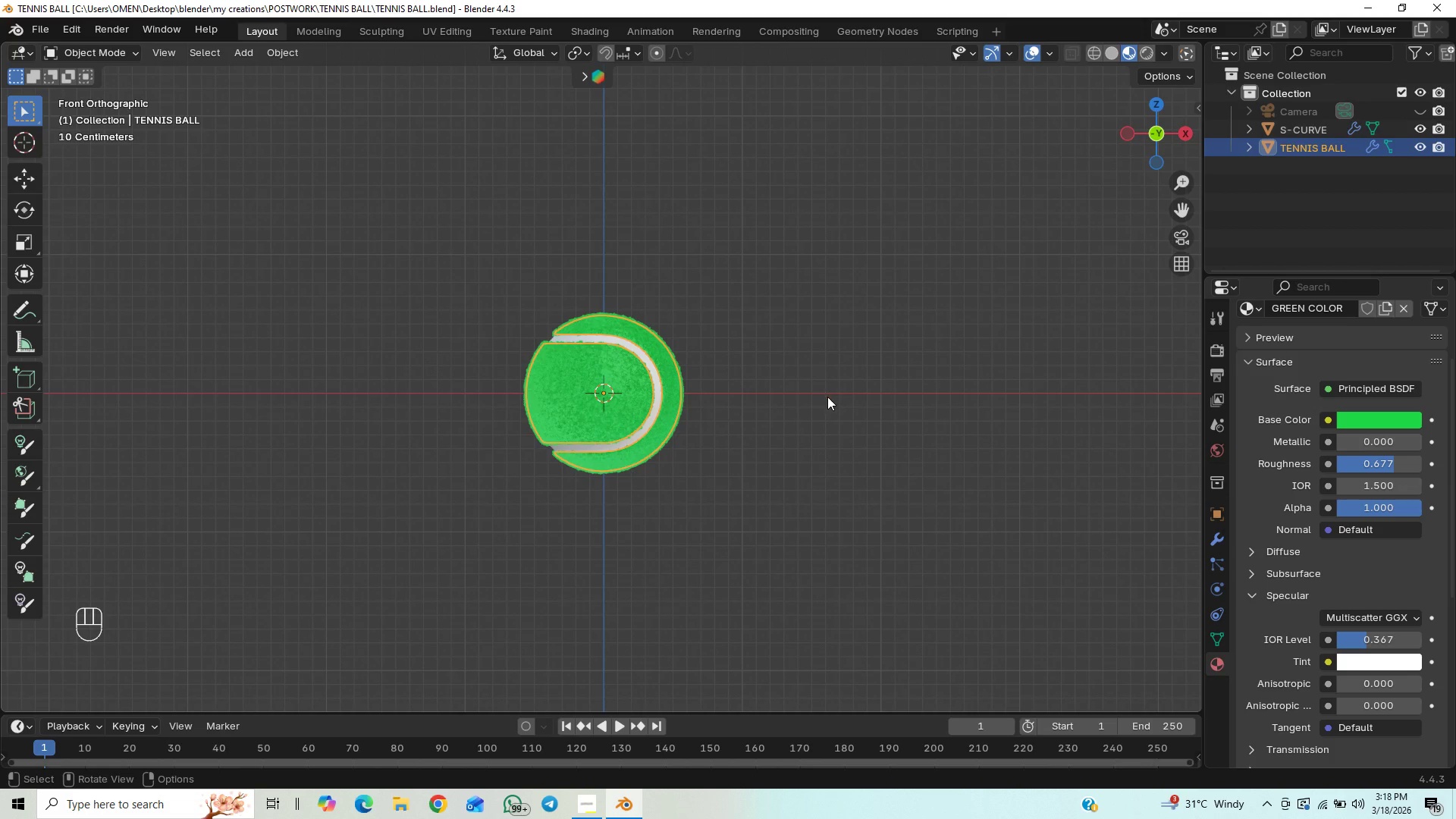 
left_click_drag(start_coordinate=[810, 276], to_coordinate=[534, 457])
 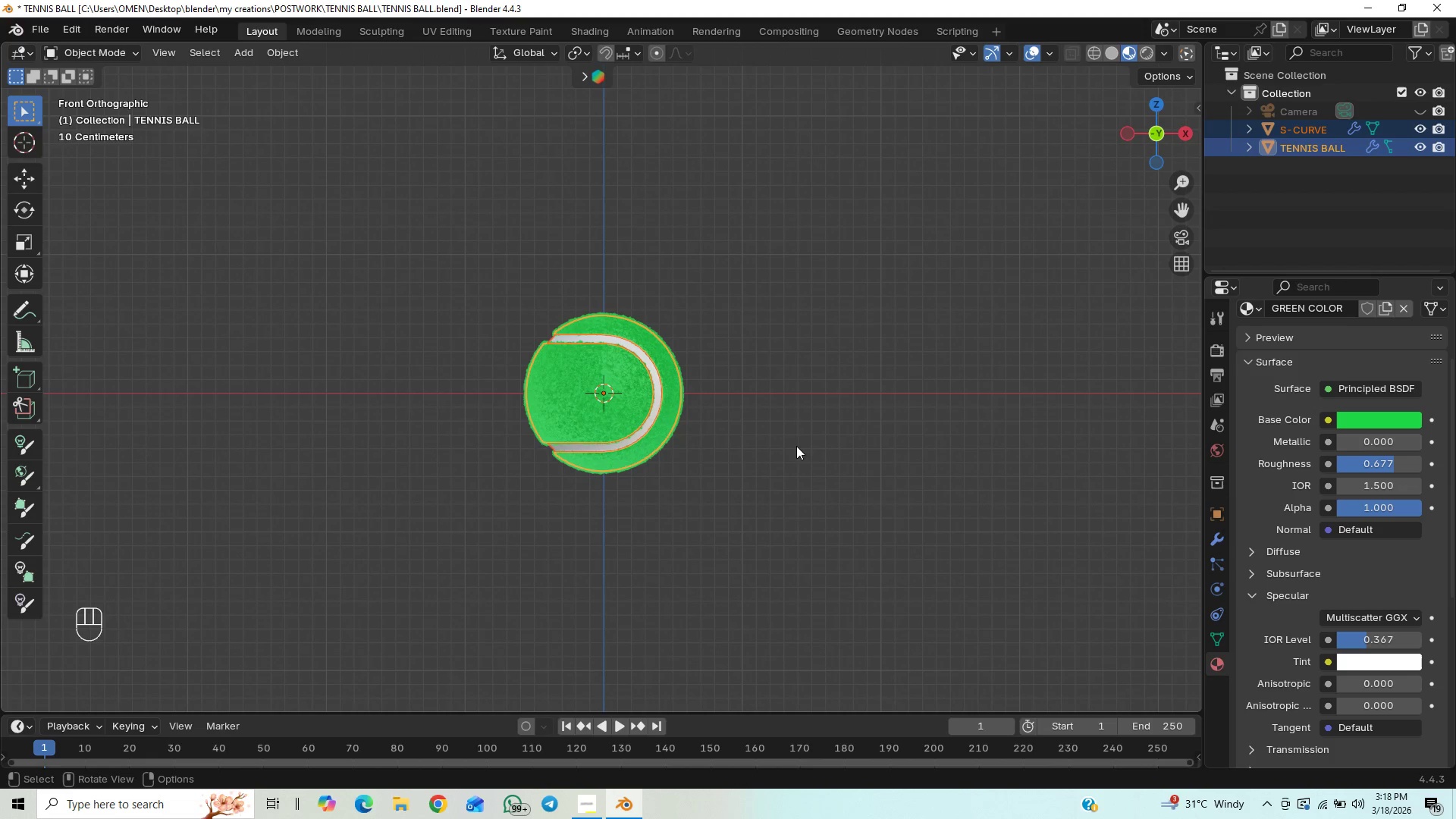 
type(RZ)
 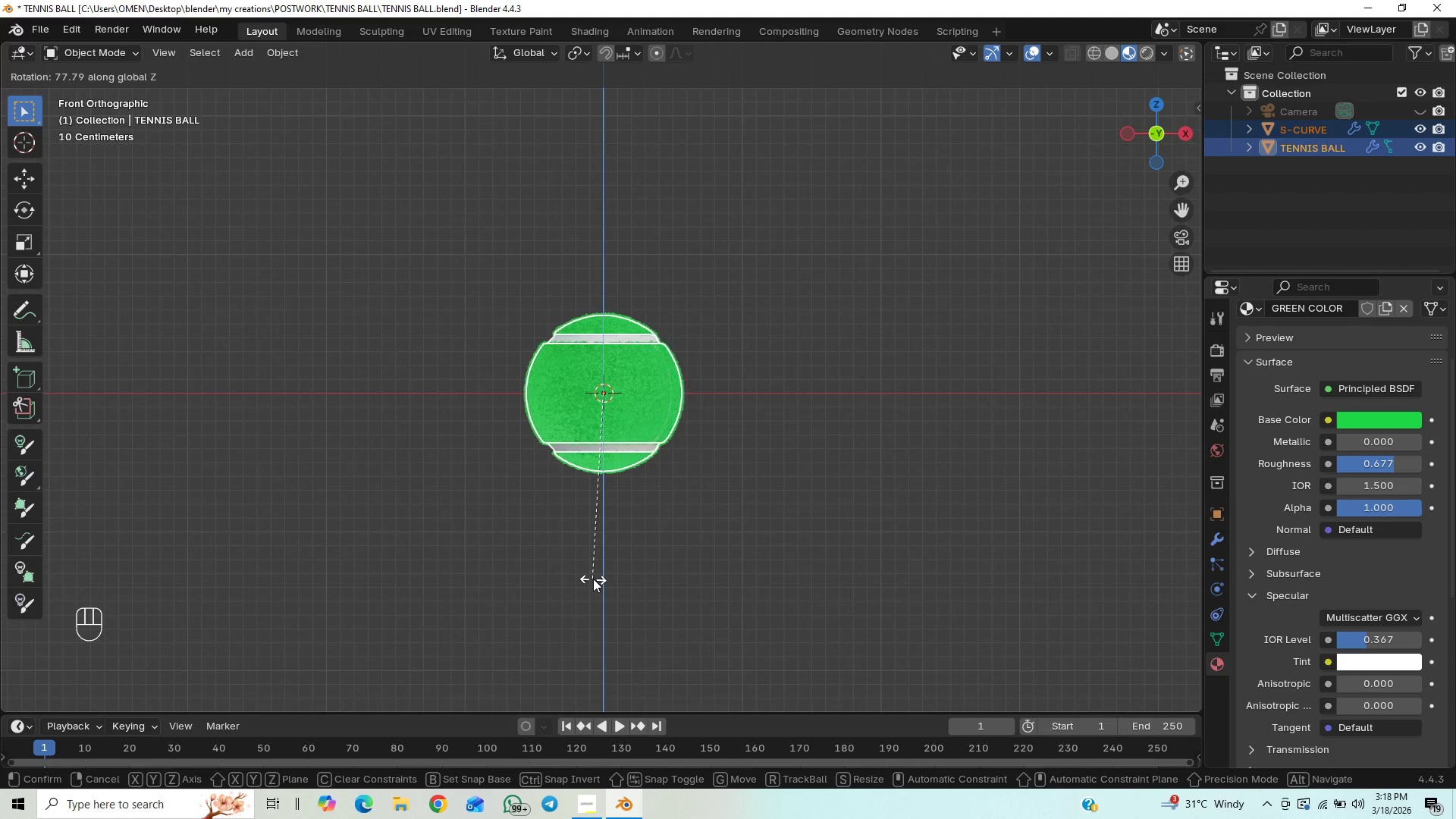 
wait(9.75)
 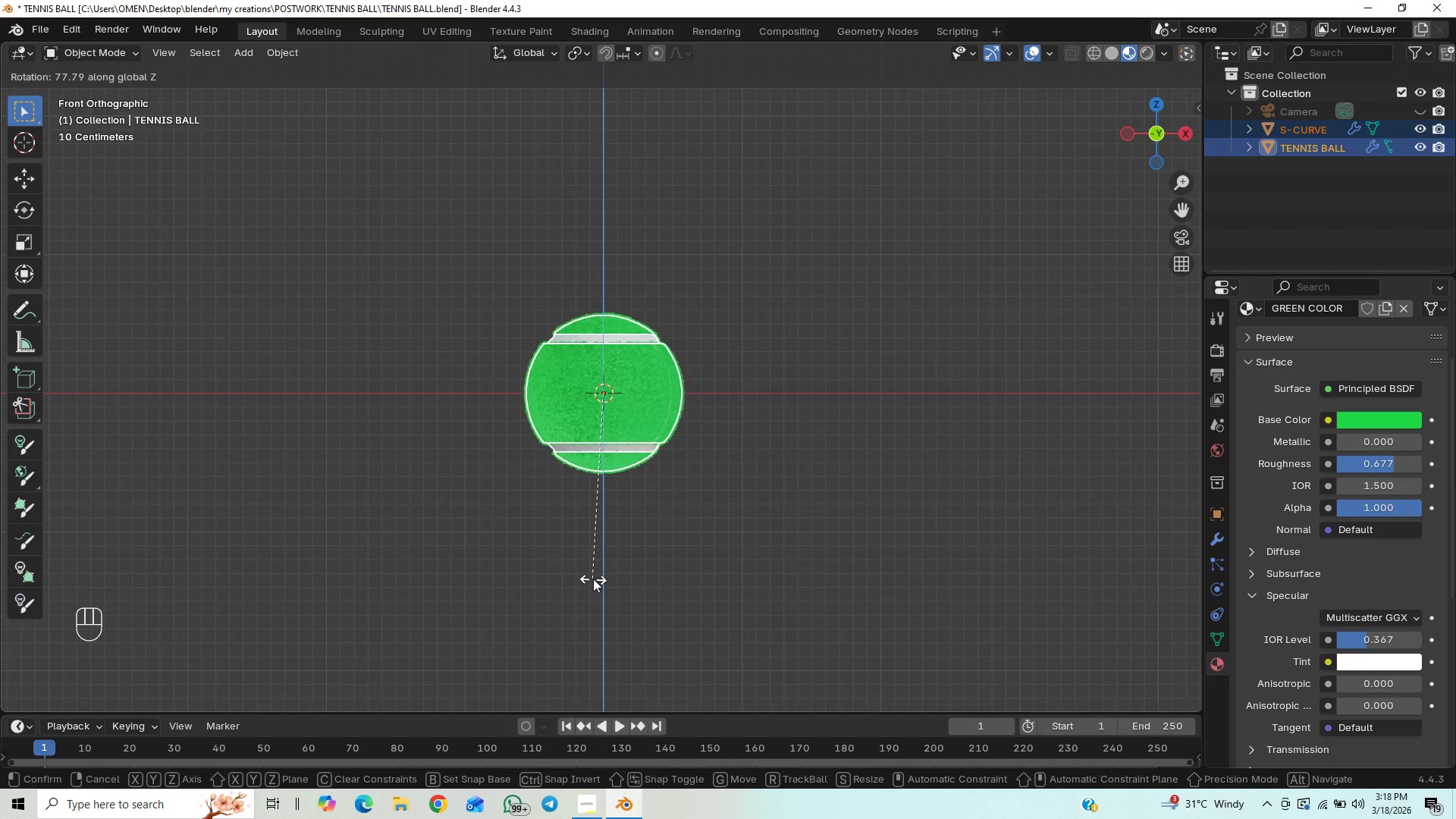 
type(RR)
 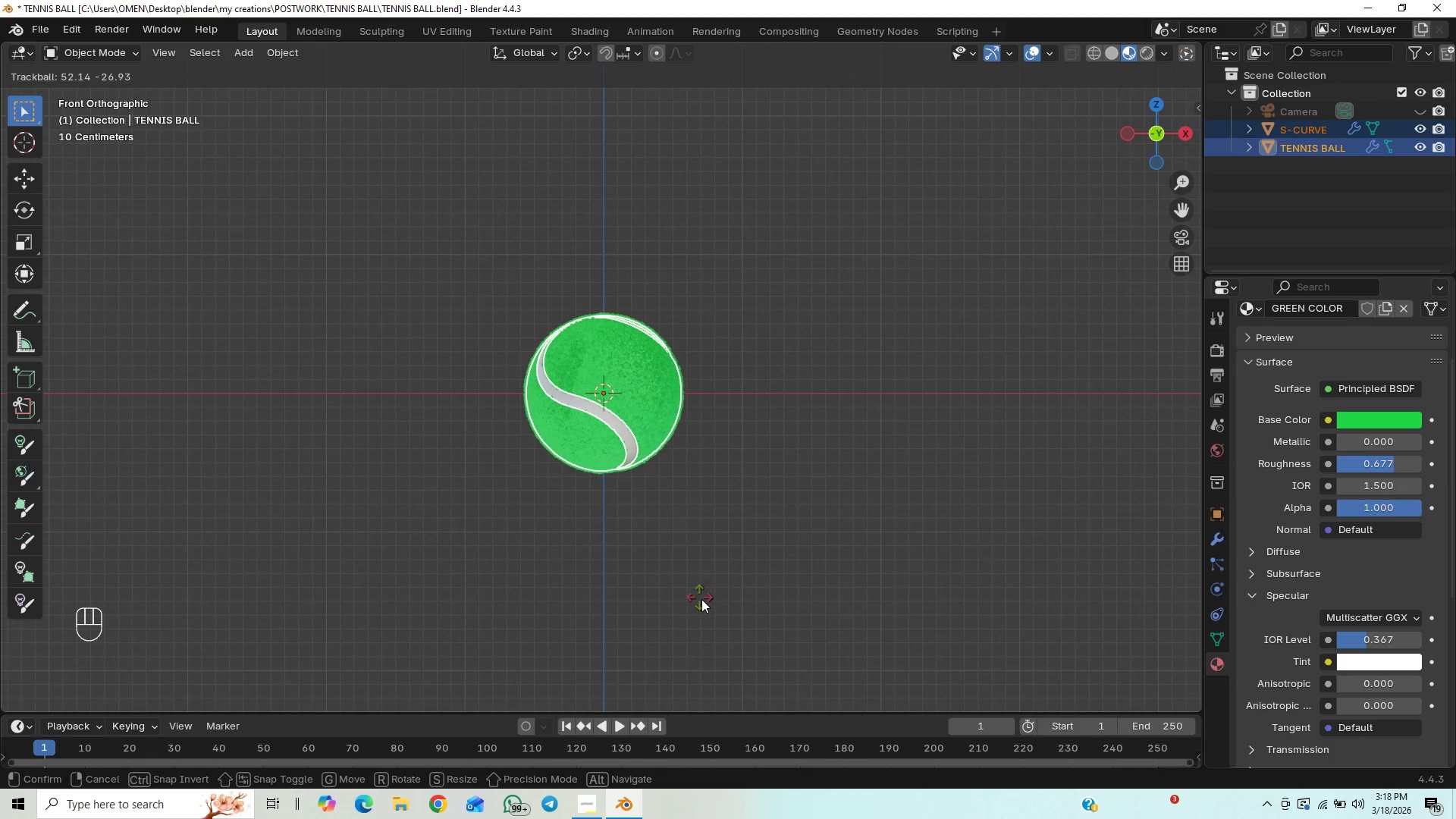 
wait(19.5)
 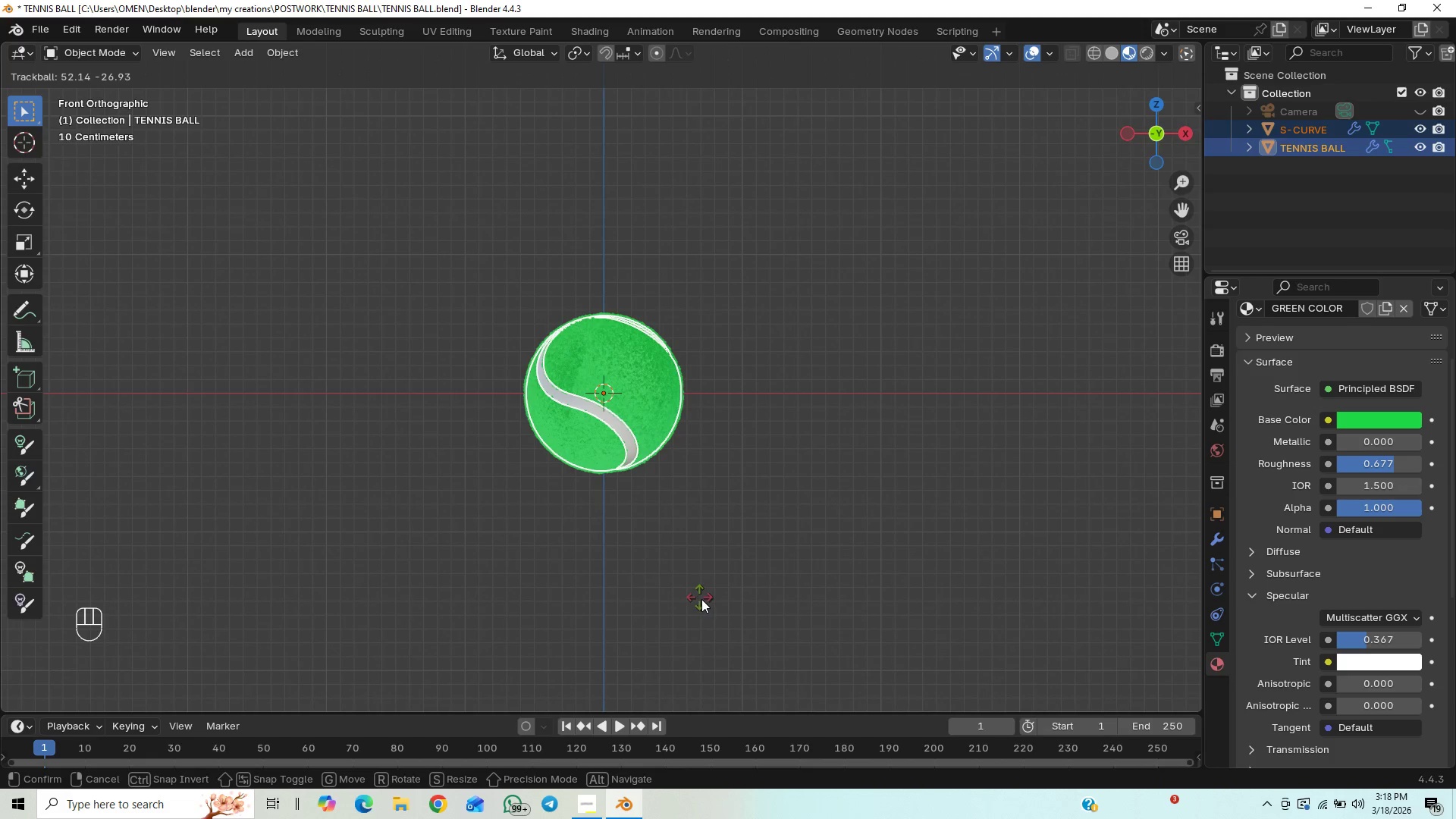 
left_click([717, 590])
 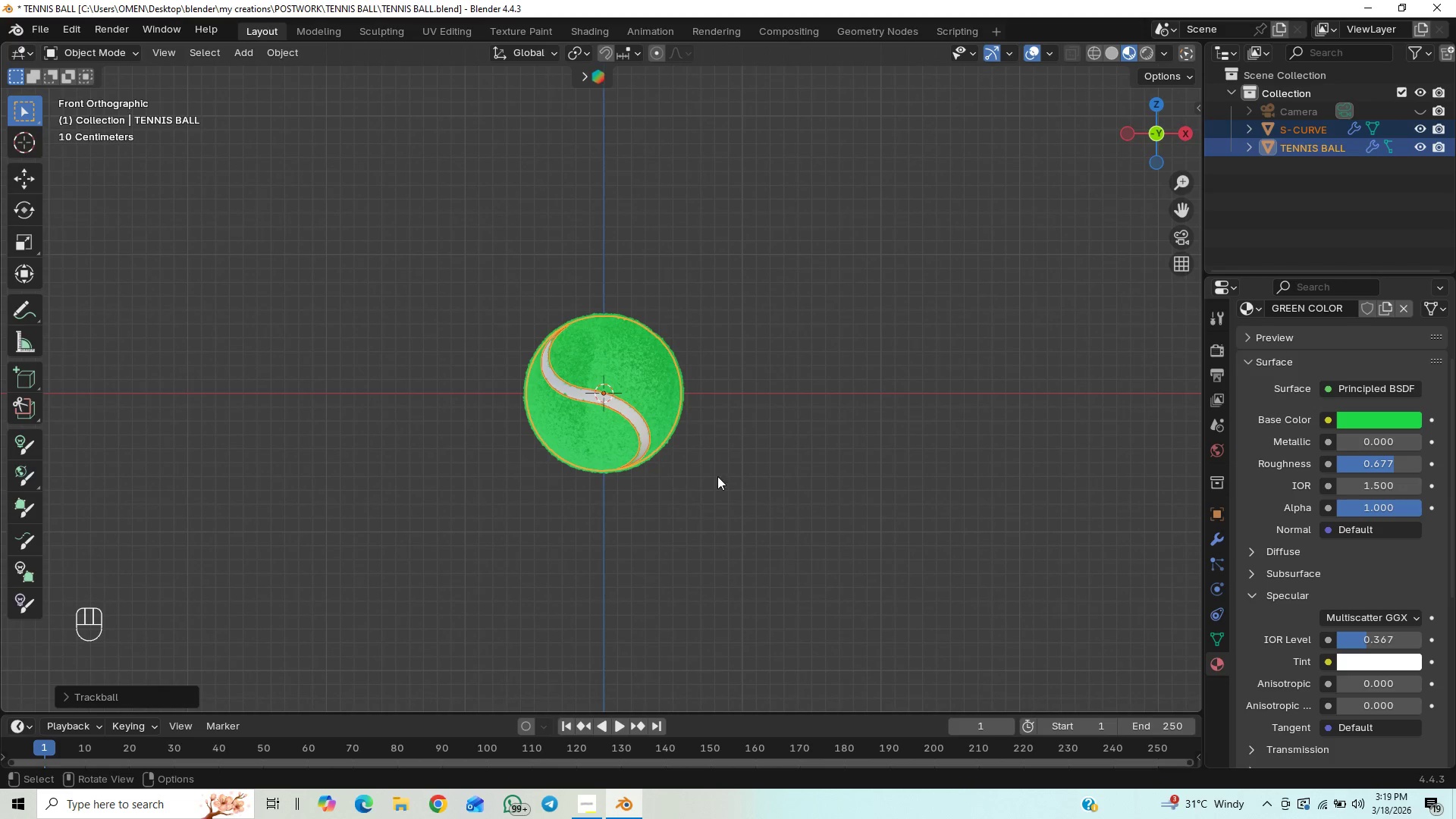 
key(Control+Z)
 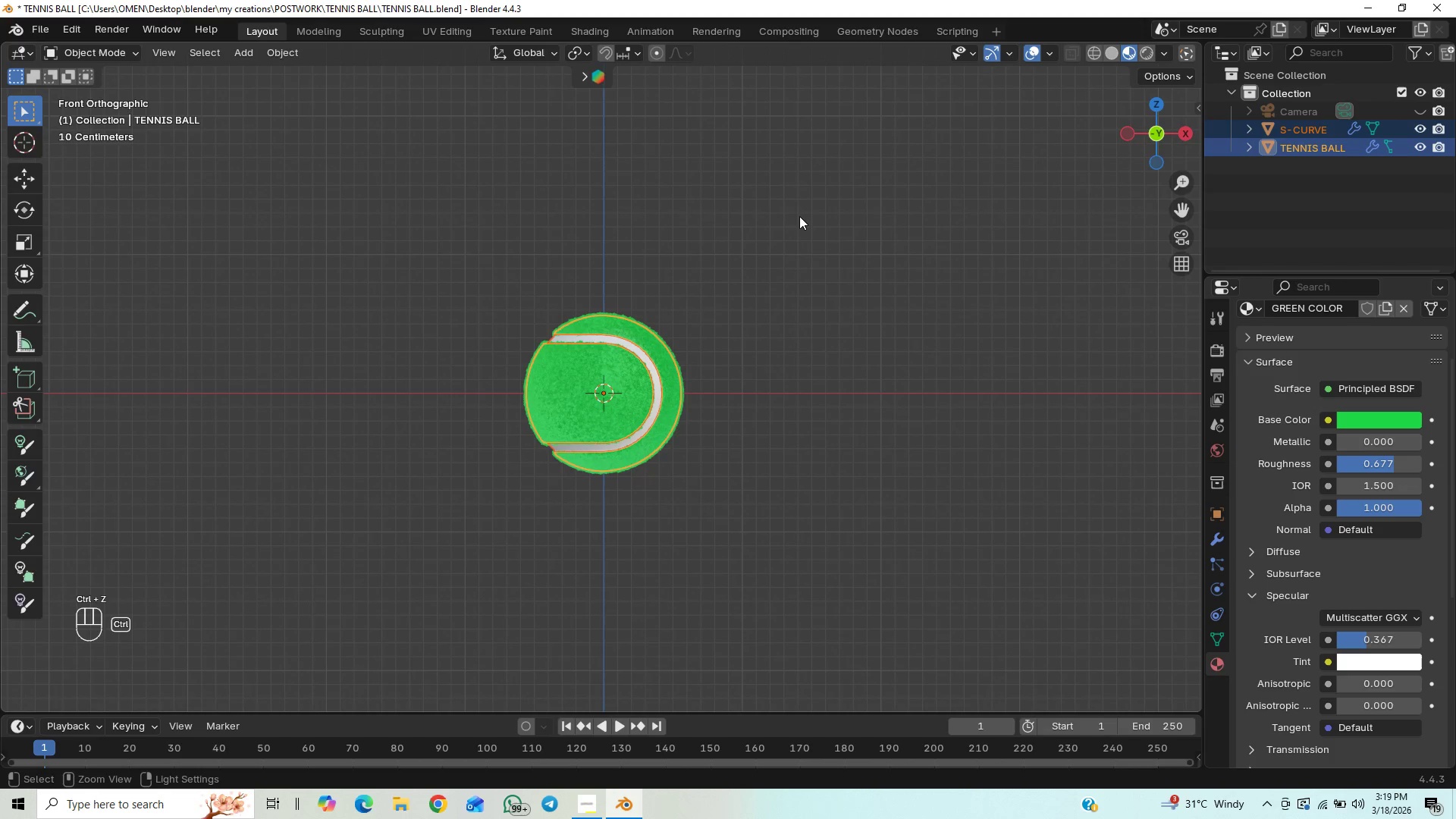 
key(Control+S)
 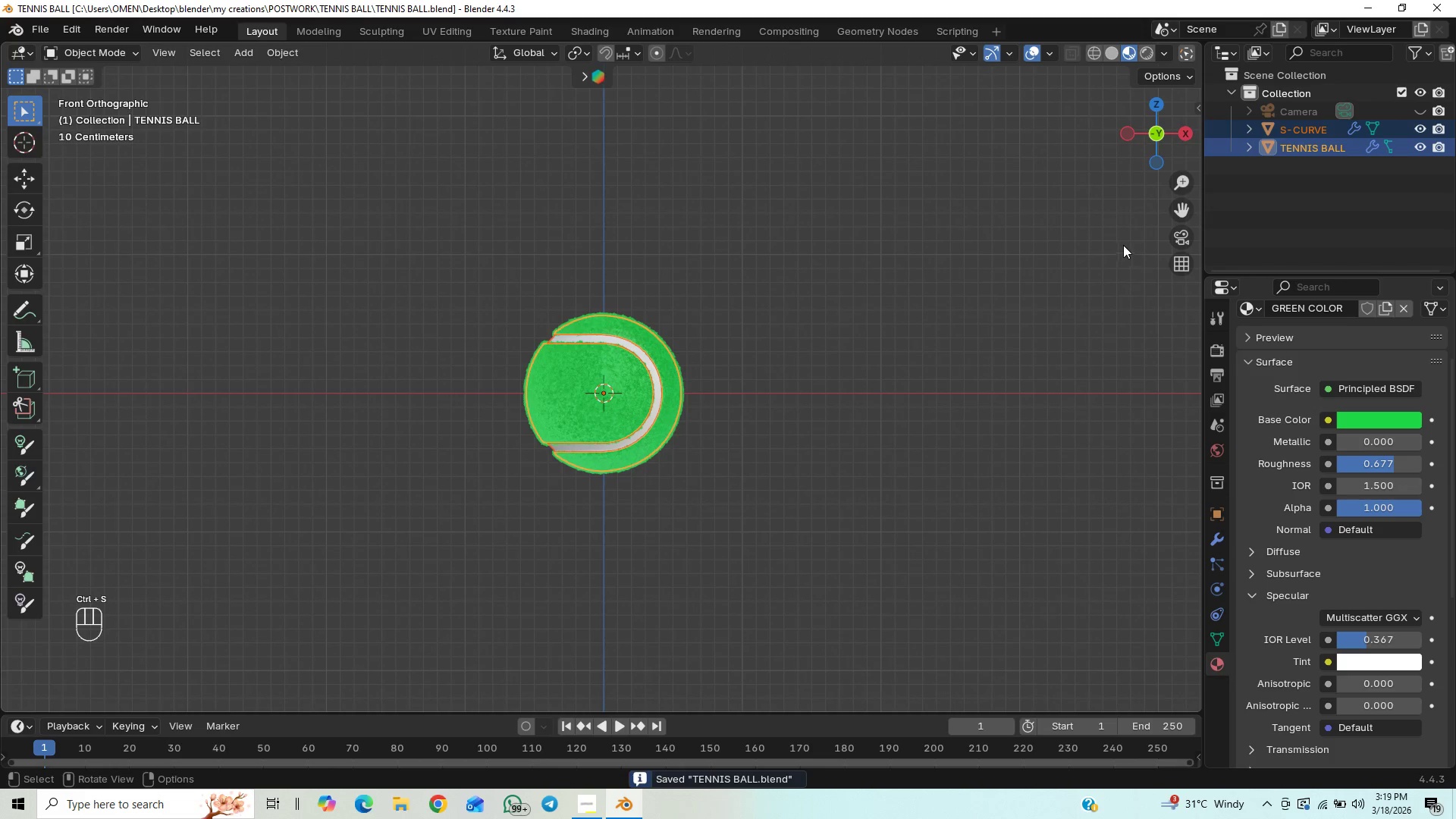 
left_click([1261, 226])
 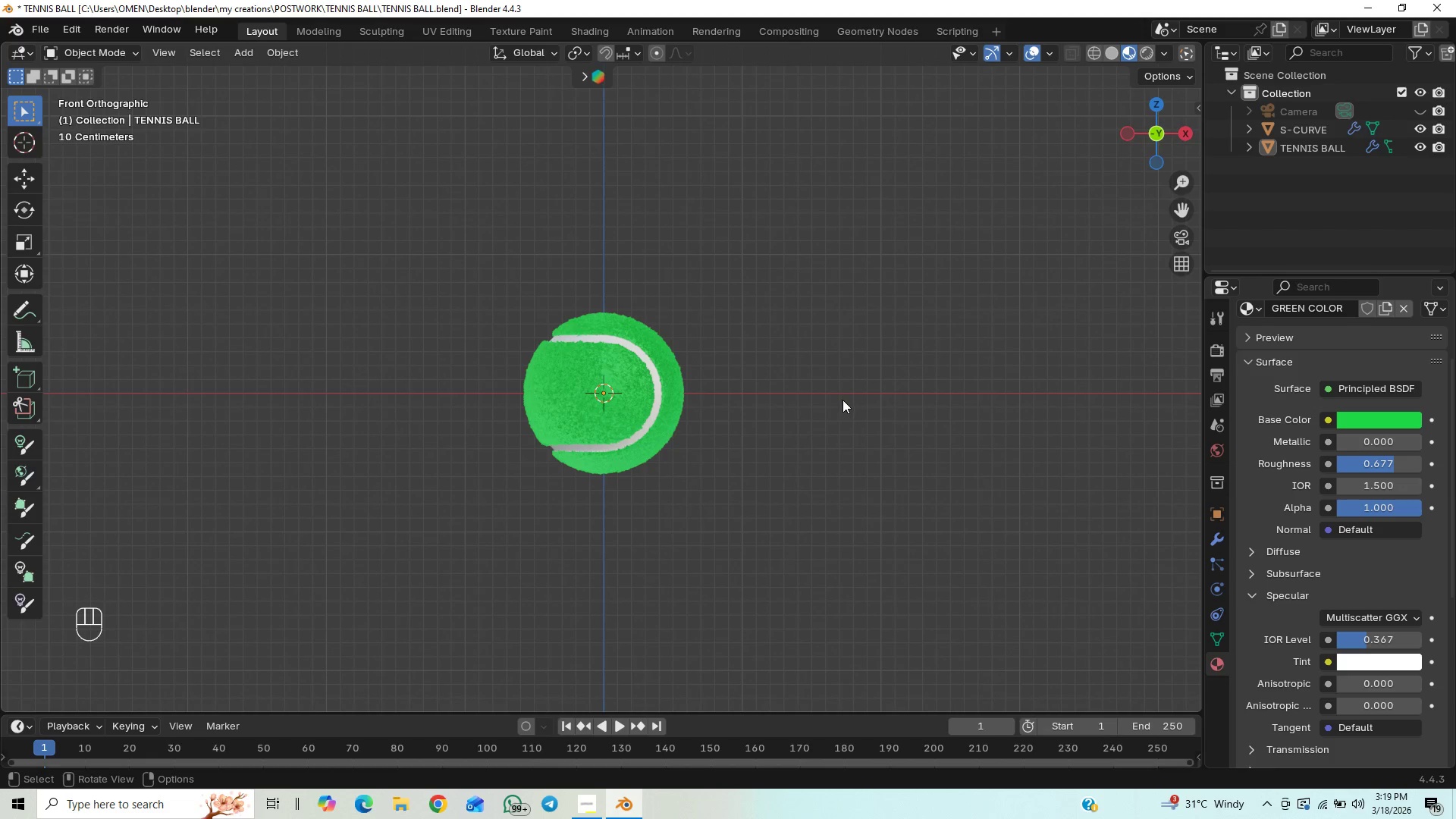 
wait(6.25)
 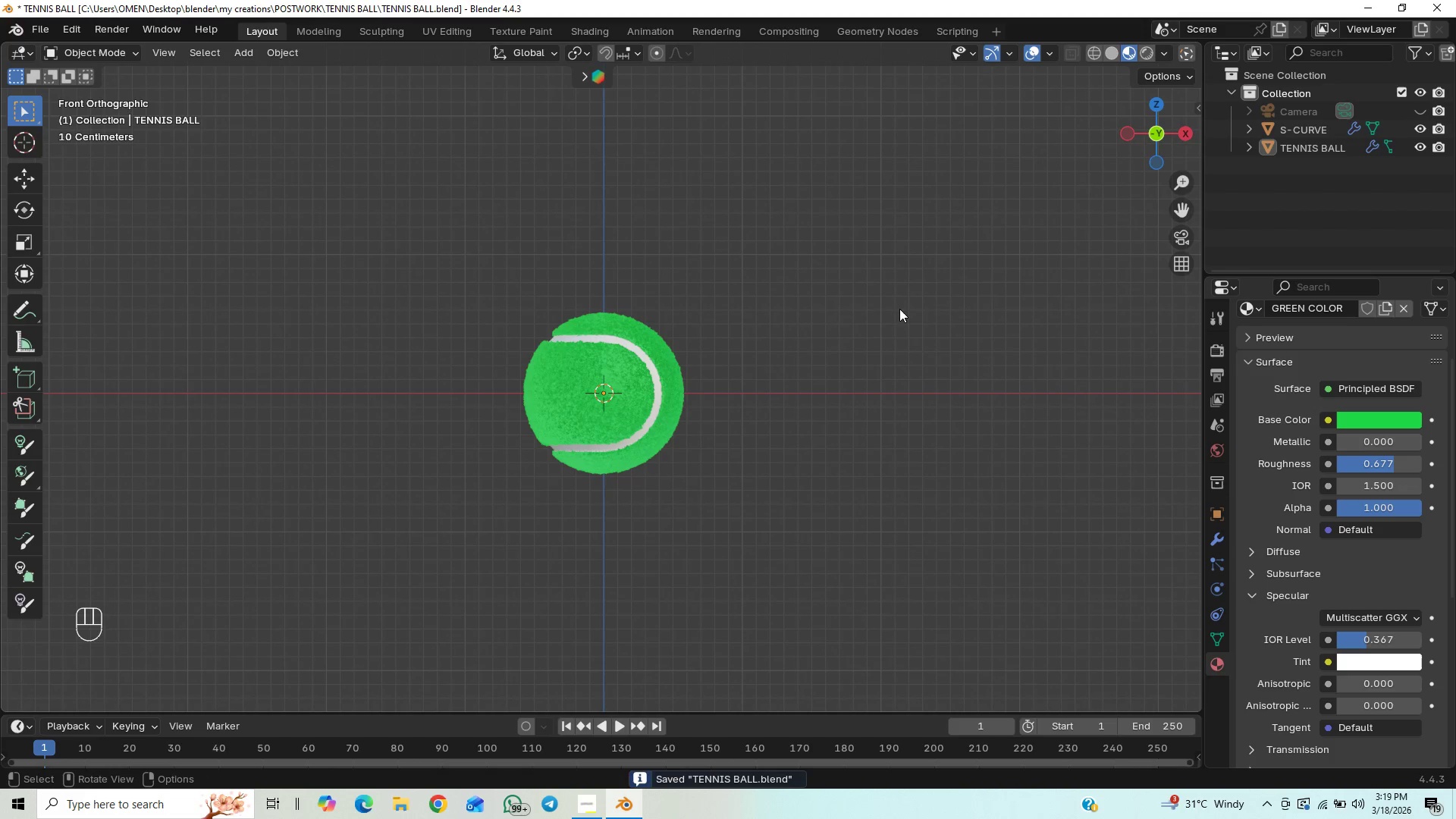 
hold_key(key=ControlLeft, duration=1.52)
 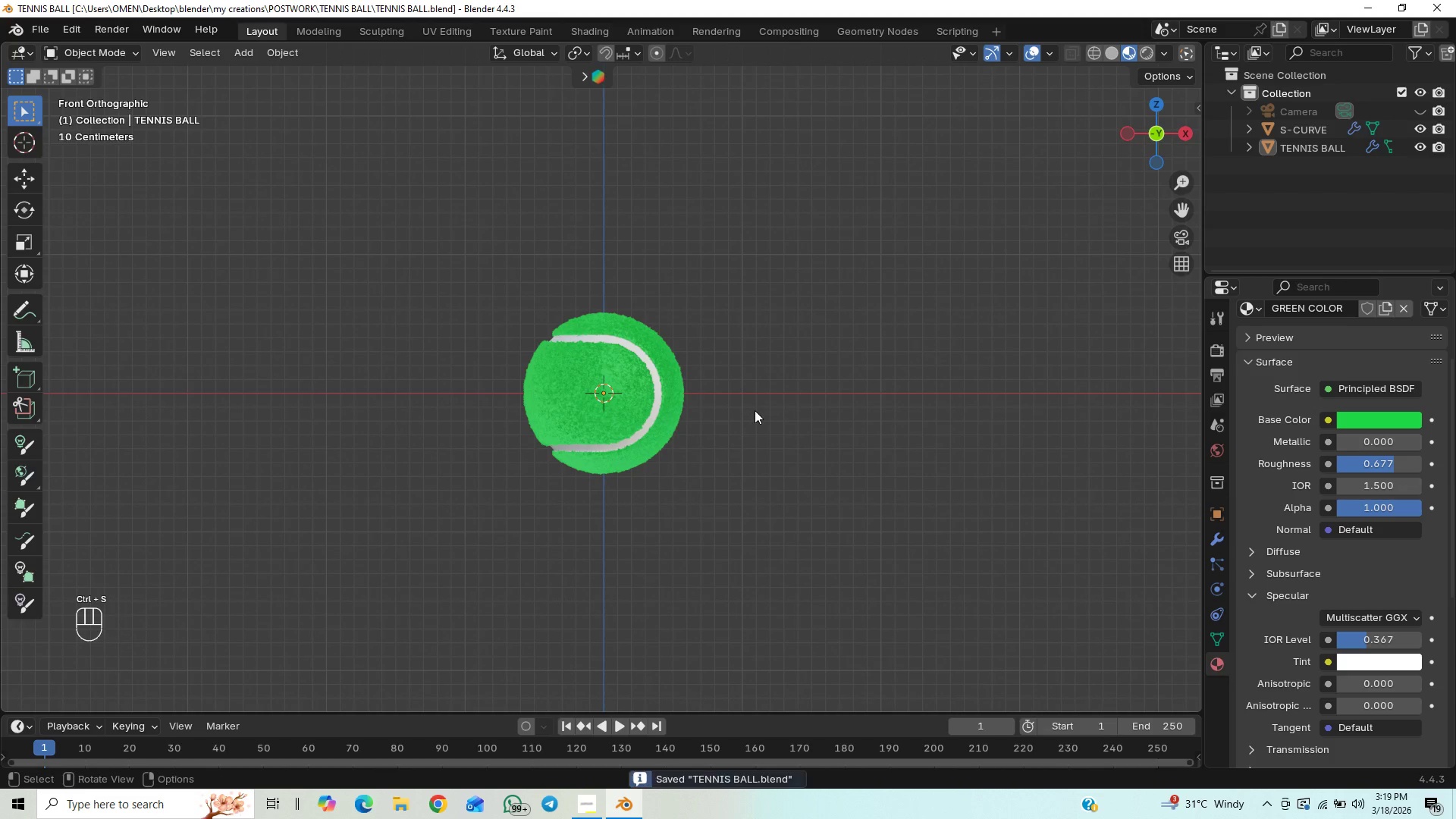 
key(Control+S)
 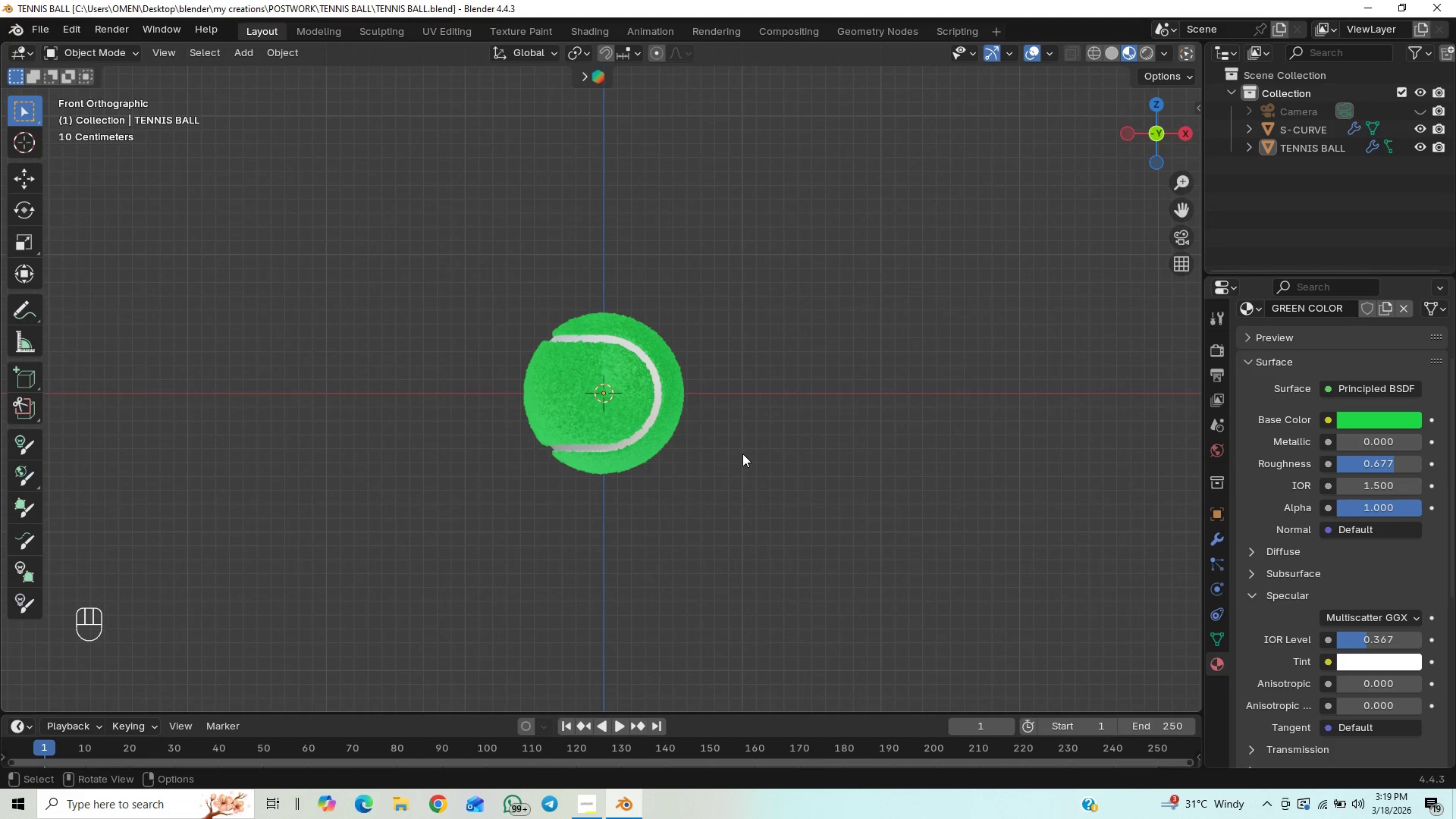 
wait(21.53)
 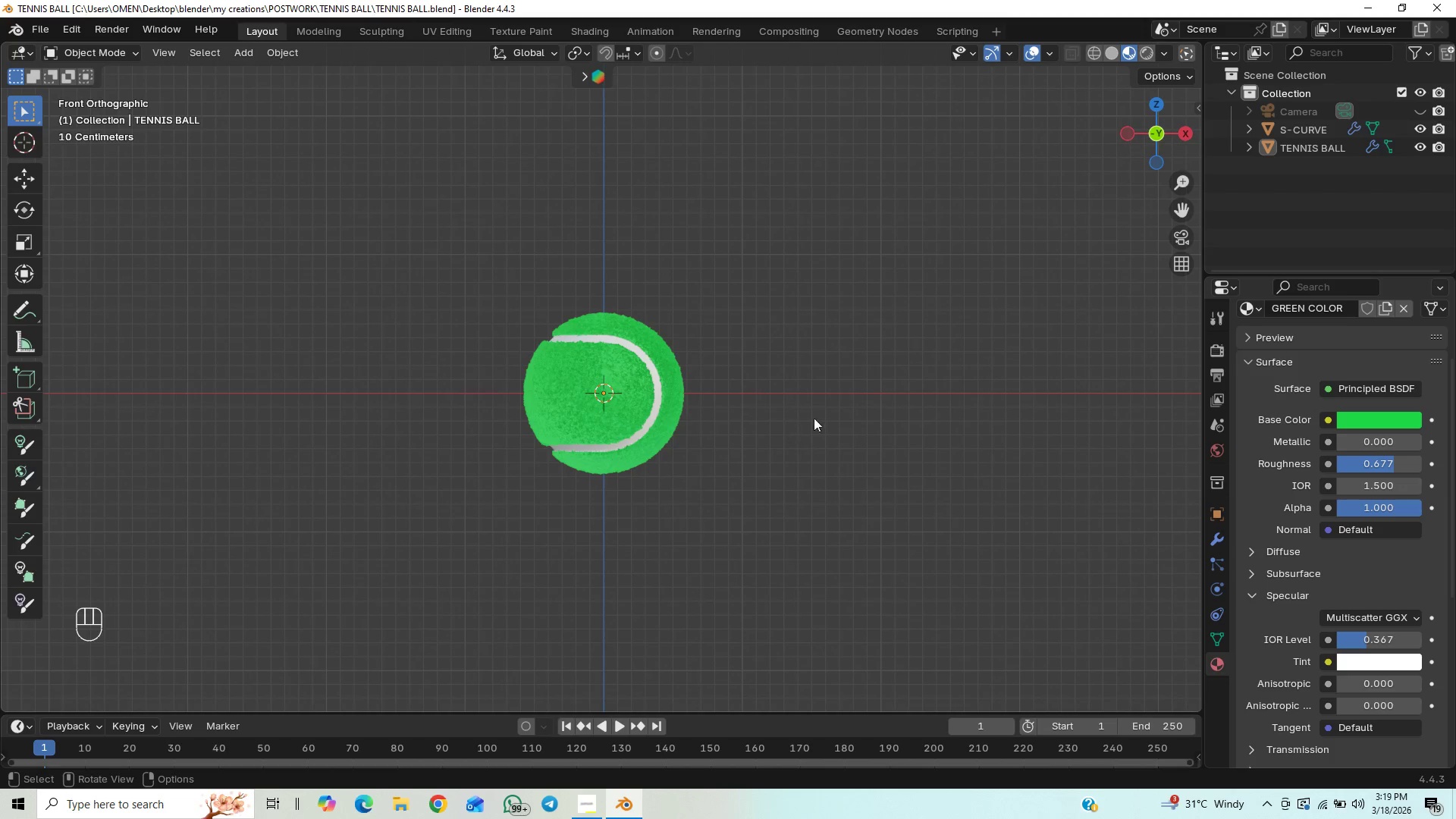 
key(Control+S)
 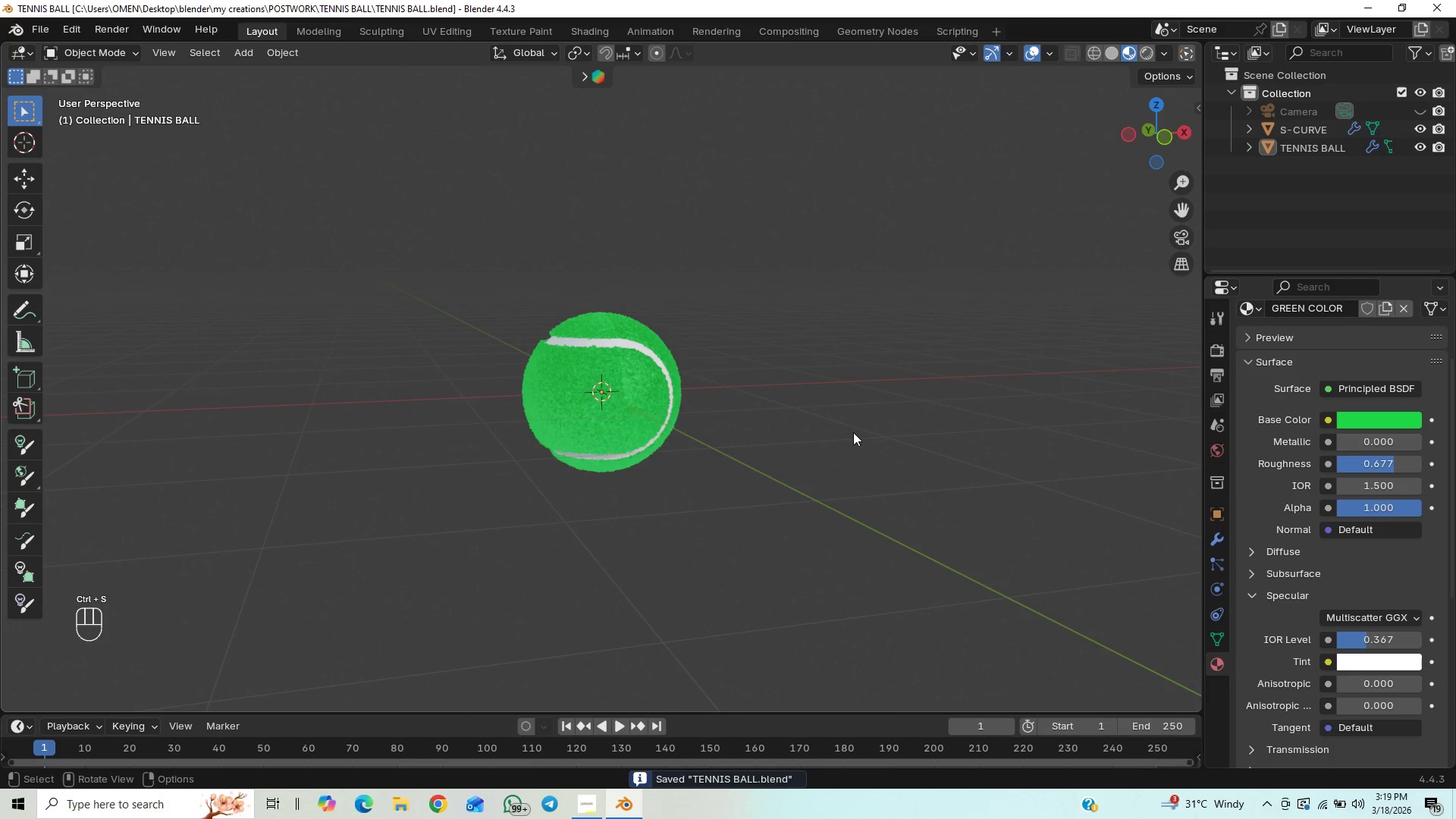 
scroll: coordinate [852, 431], scroll_direction: up, amount: 1.0
 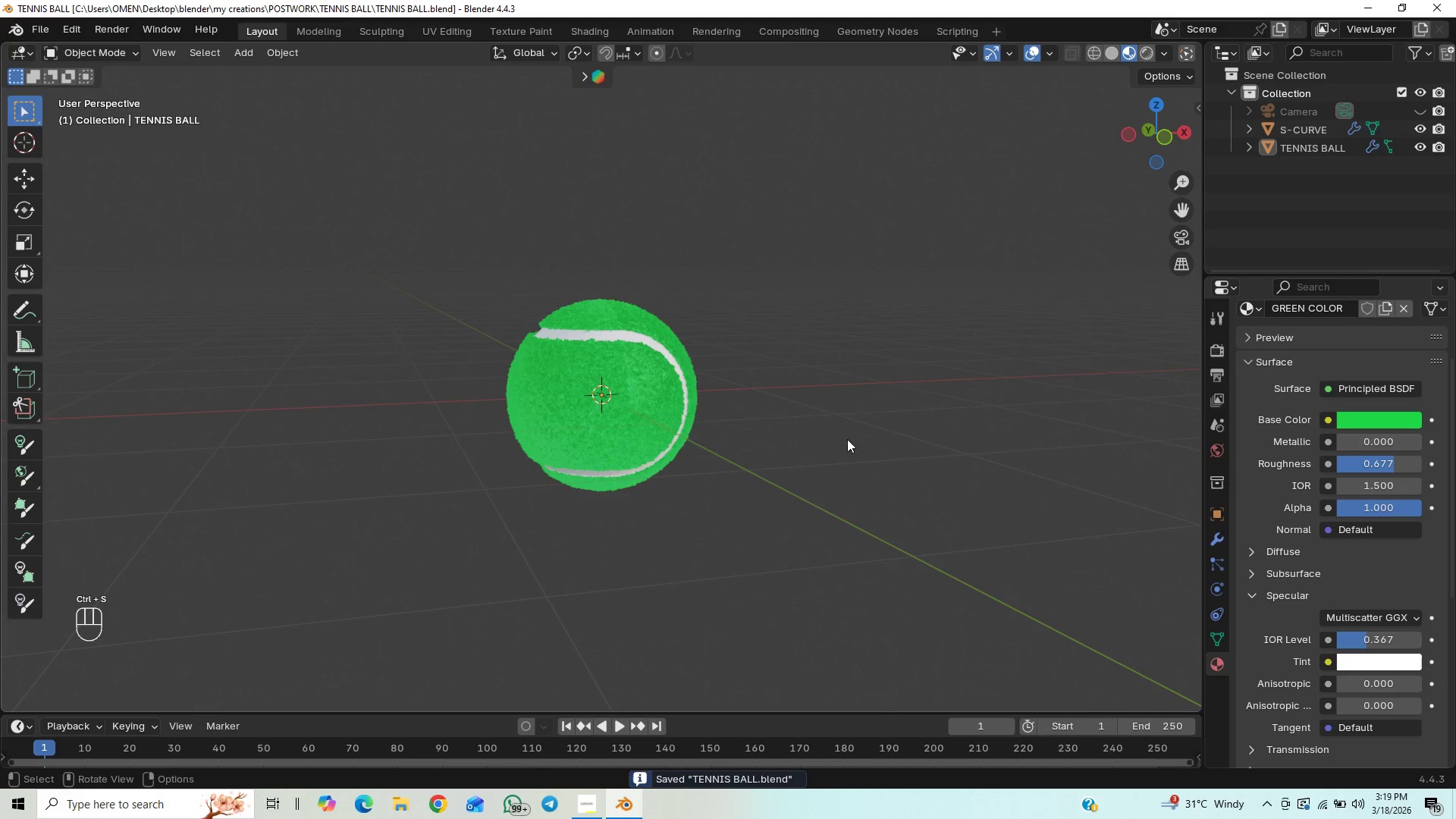 
scroll: coordinate [854, 448], scroll_direction: down, amount: 4.0
 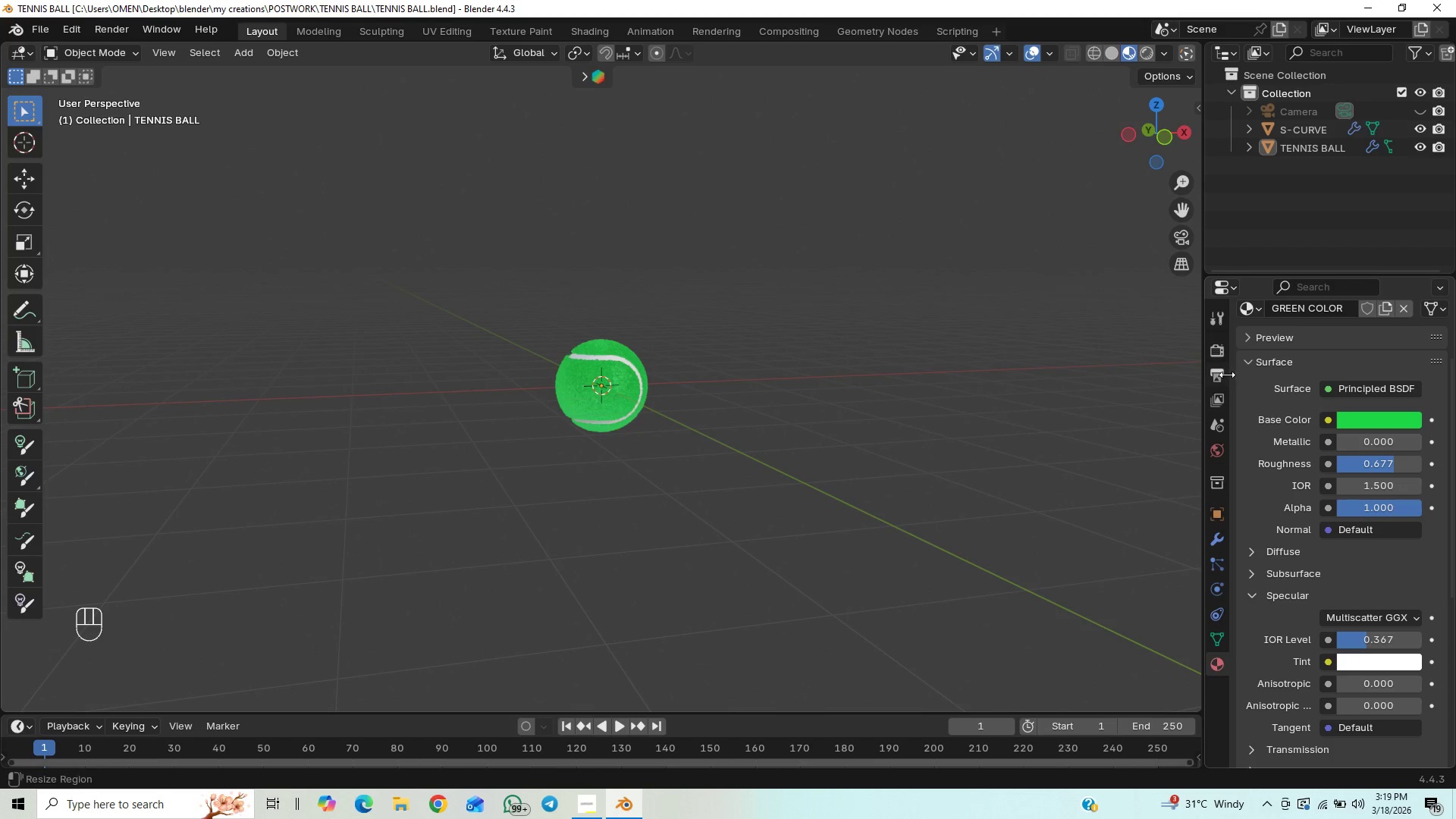 
left_click([1222, 352])
 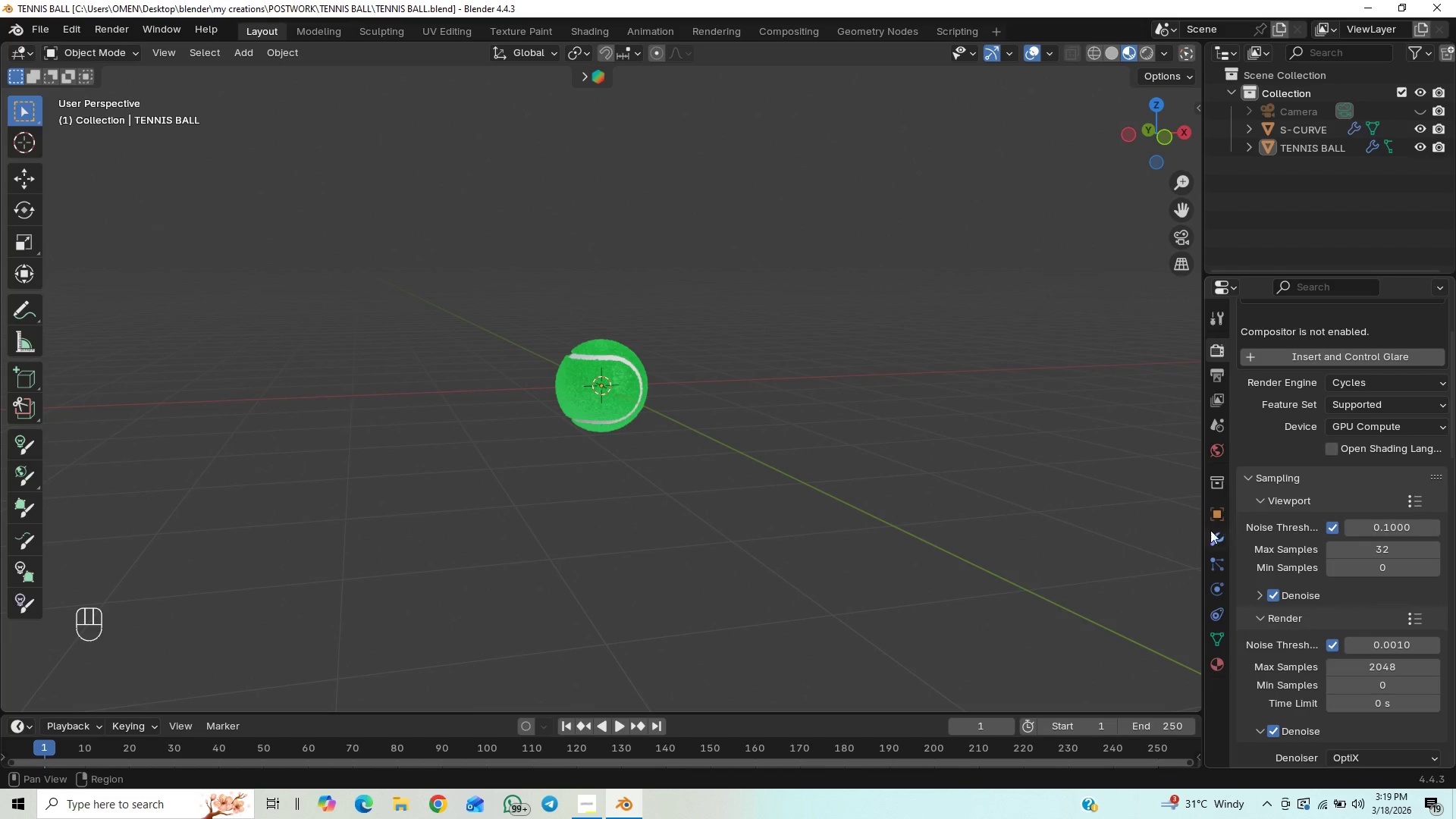 
scroll: coordinate [926, 491], scroll_direction: up, amount: 5.0
 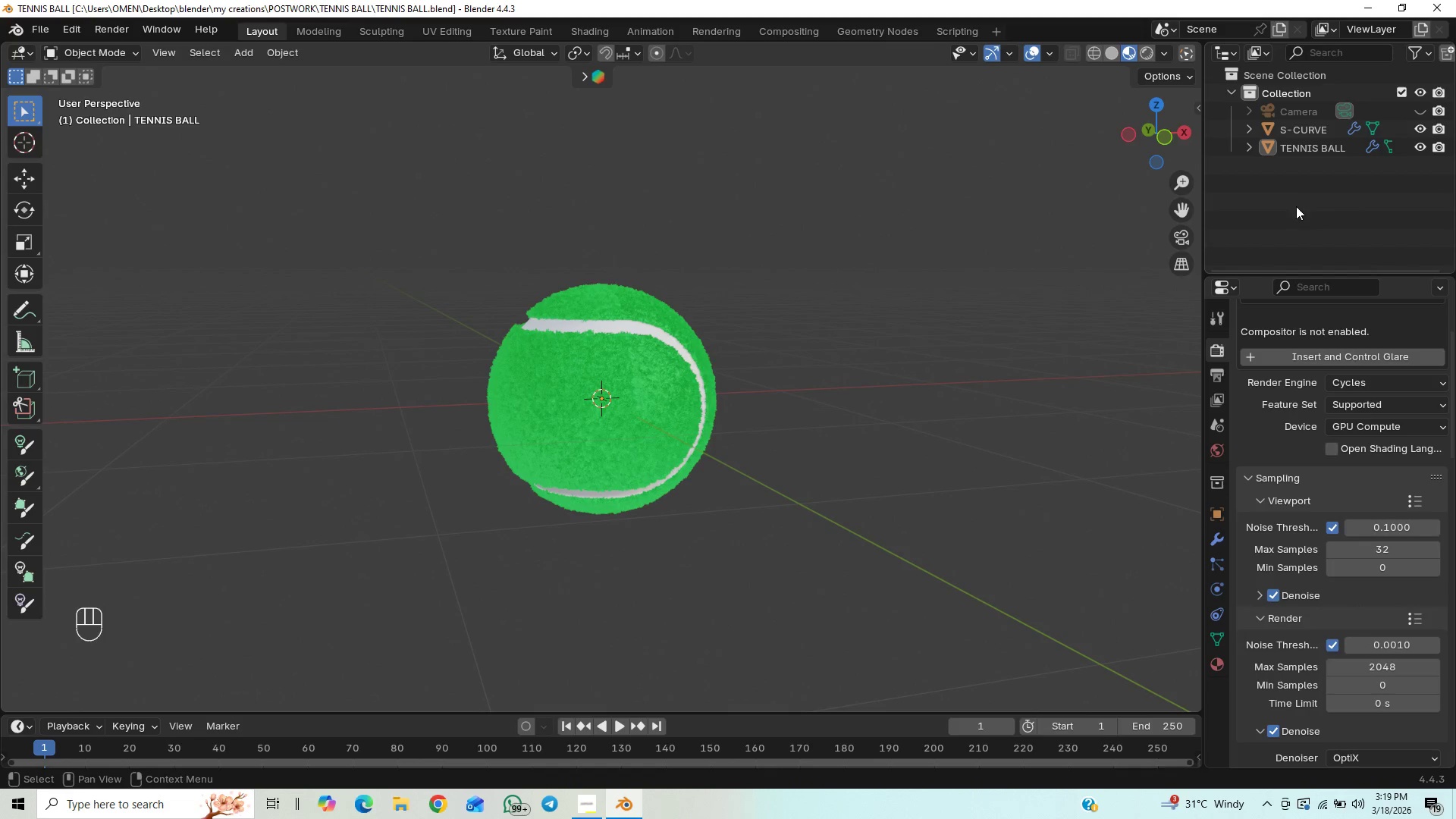 
left_click([1299, 146])
 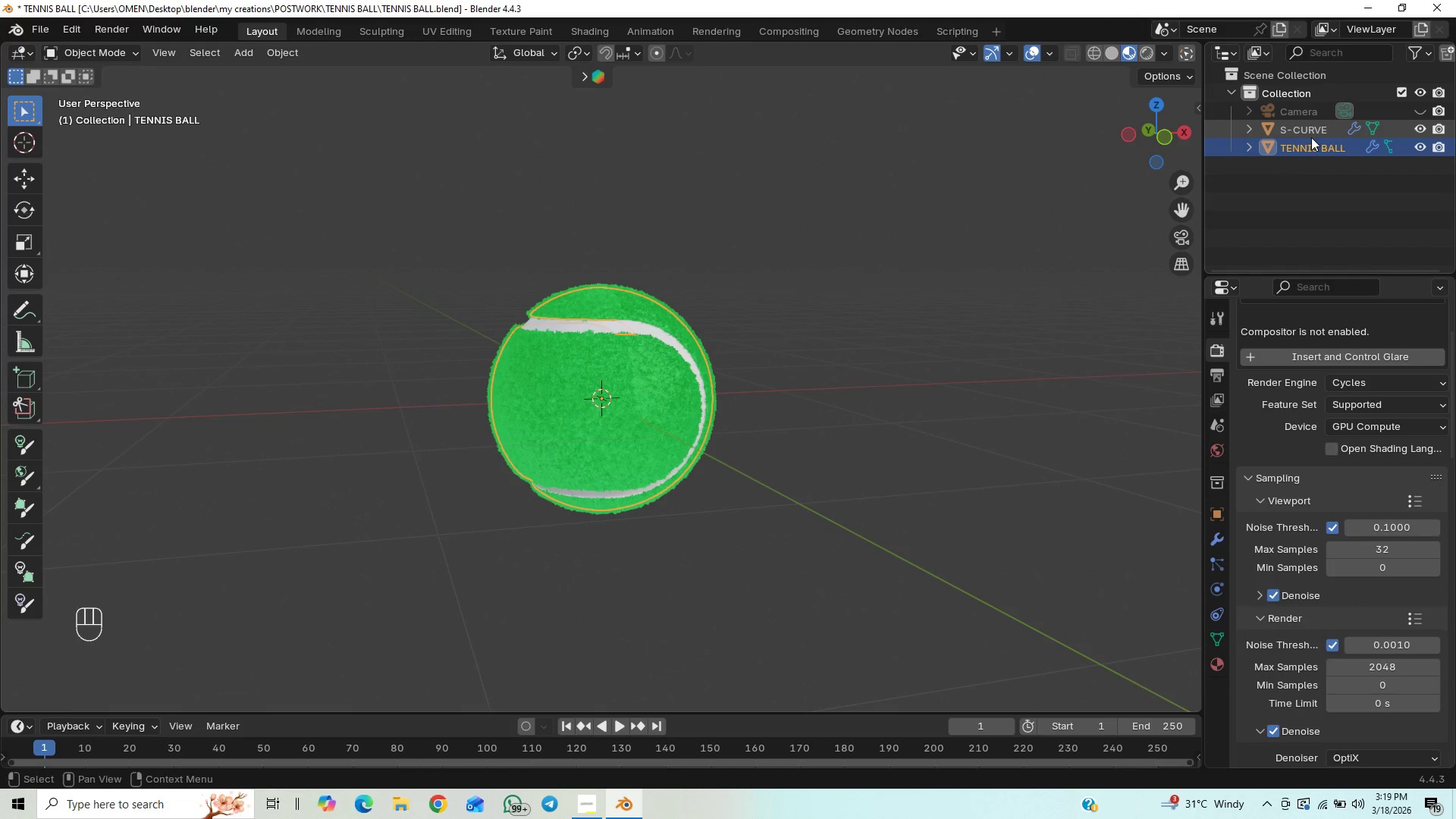 
hold_key(key=ShiftLeft, duration=0.69)
left_click([1311, 136])
 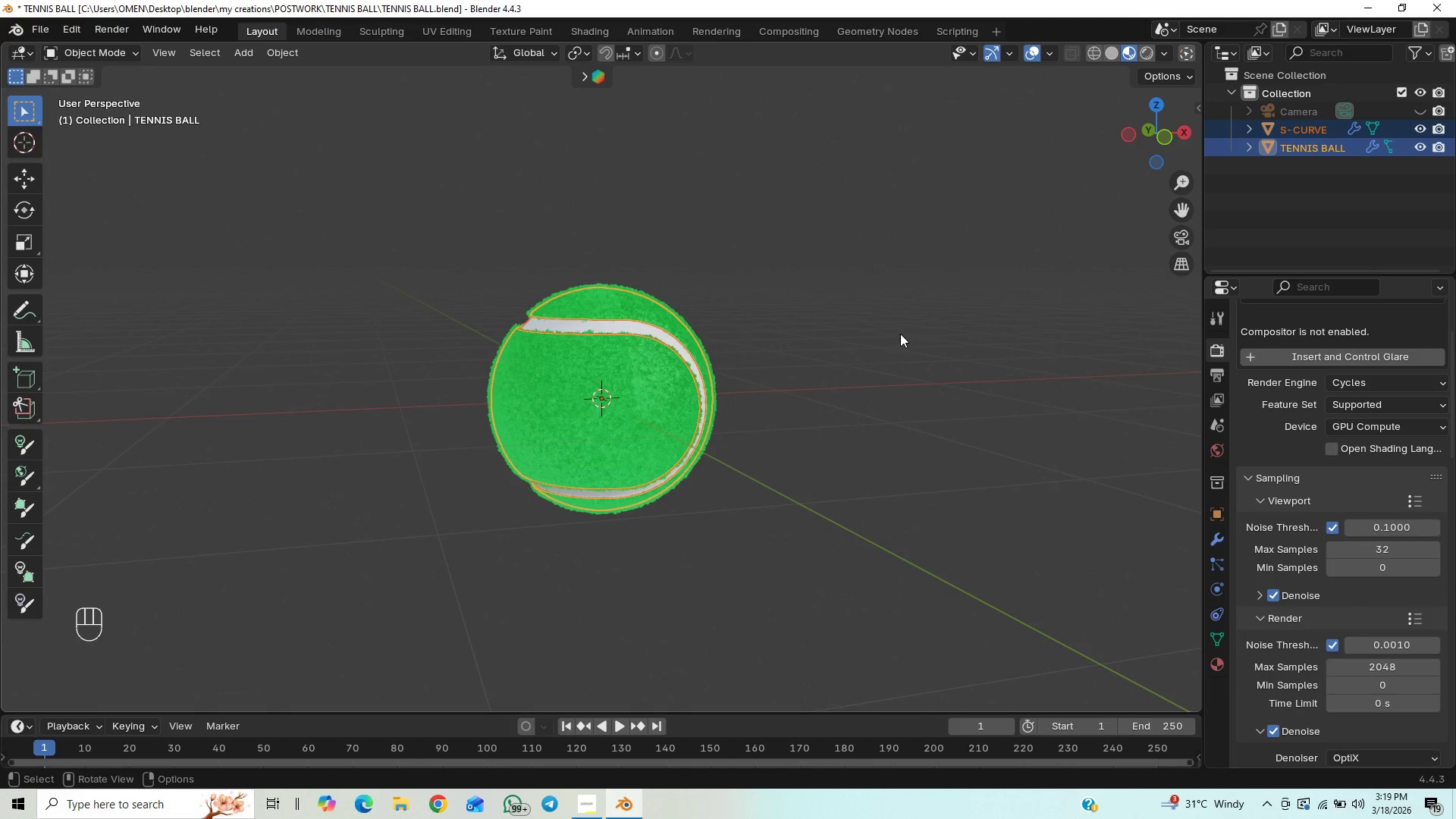 
key(Control+P)
 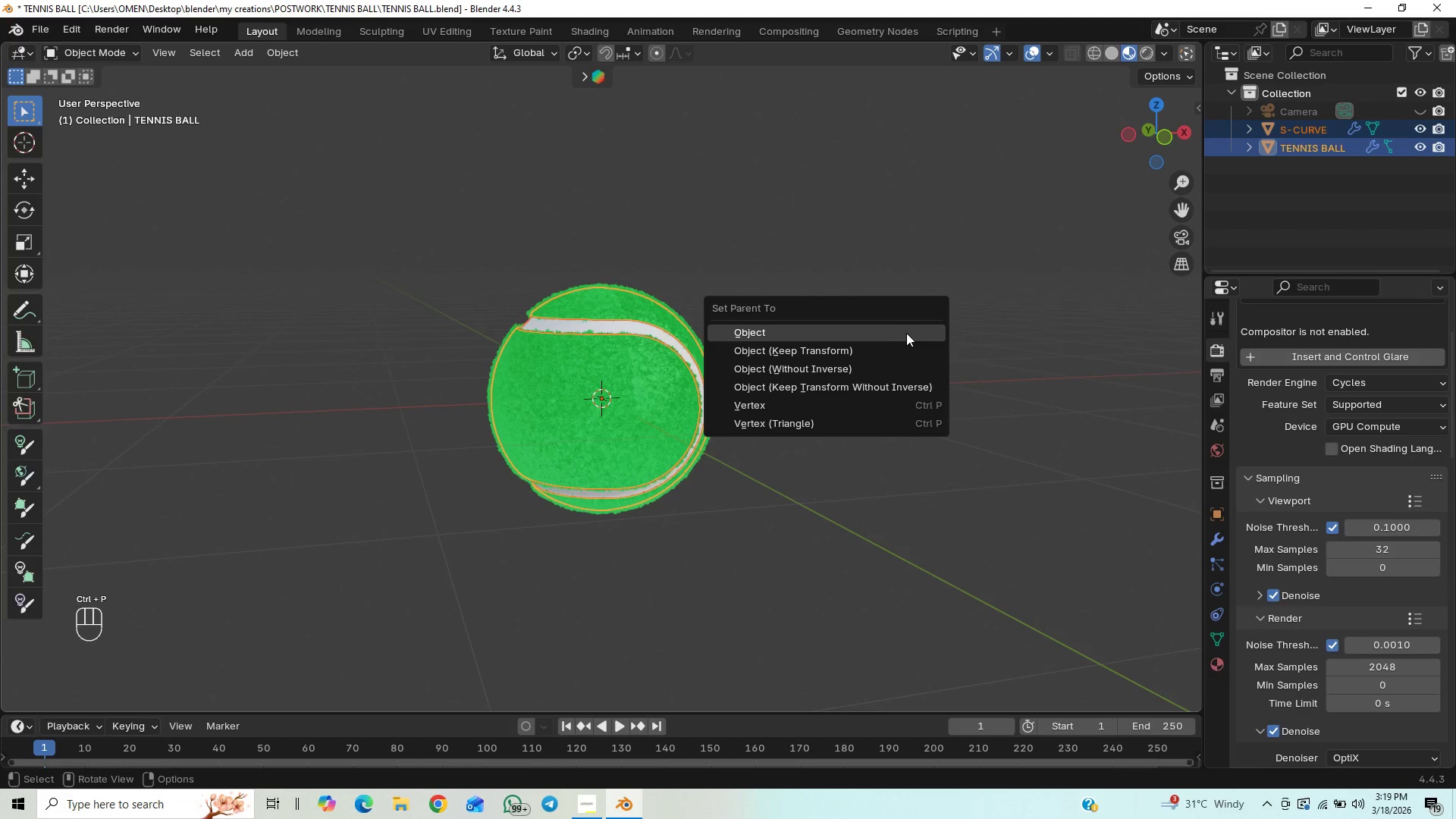 
left_click([880, 333])
 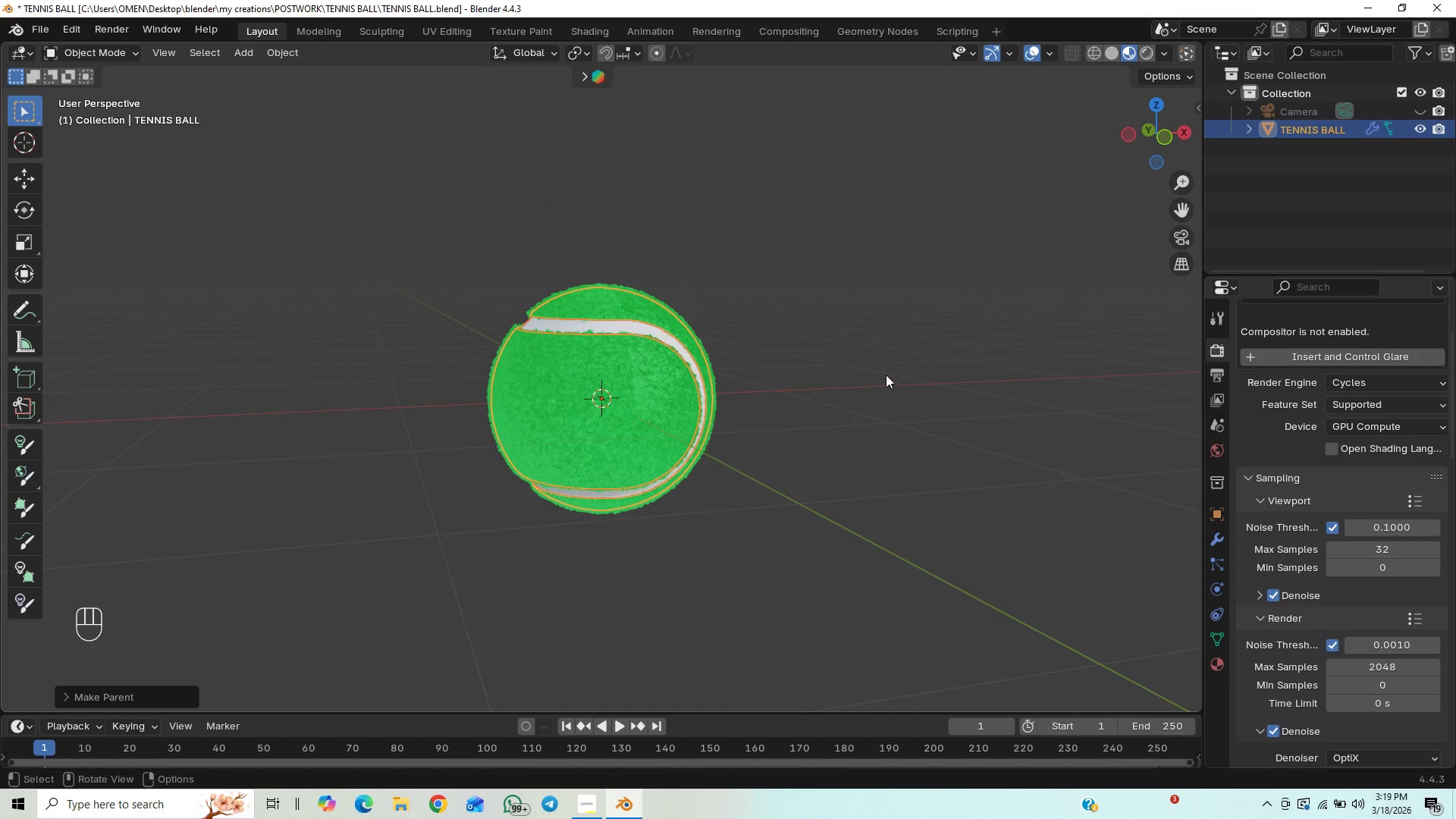 
key(Control+S)
 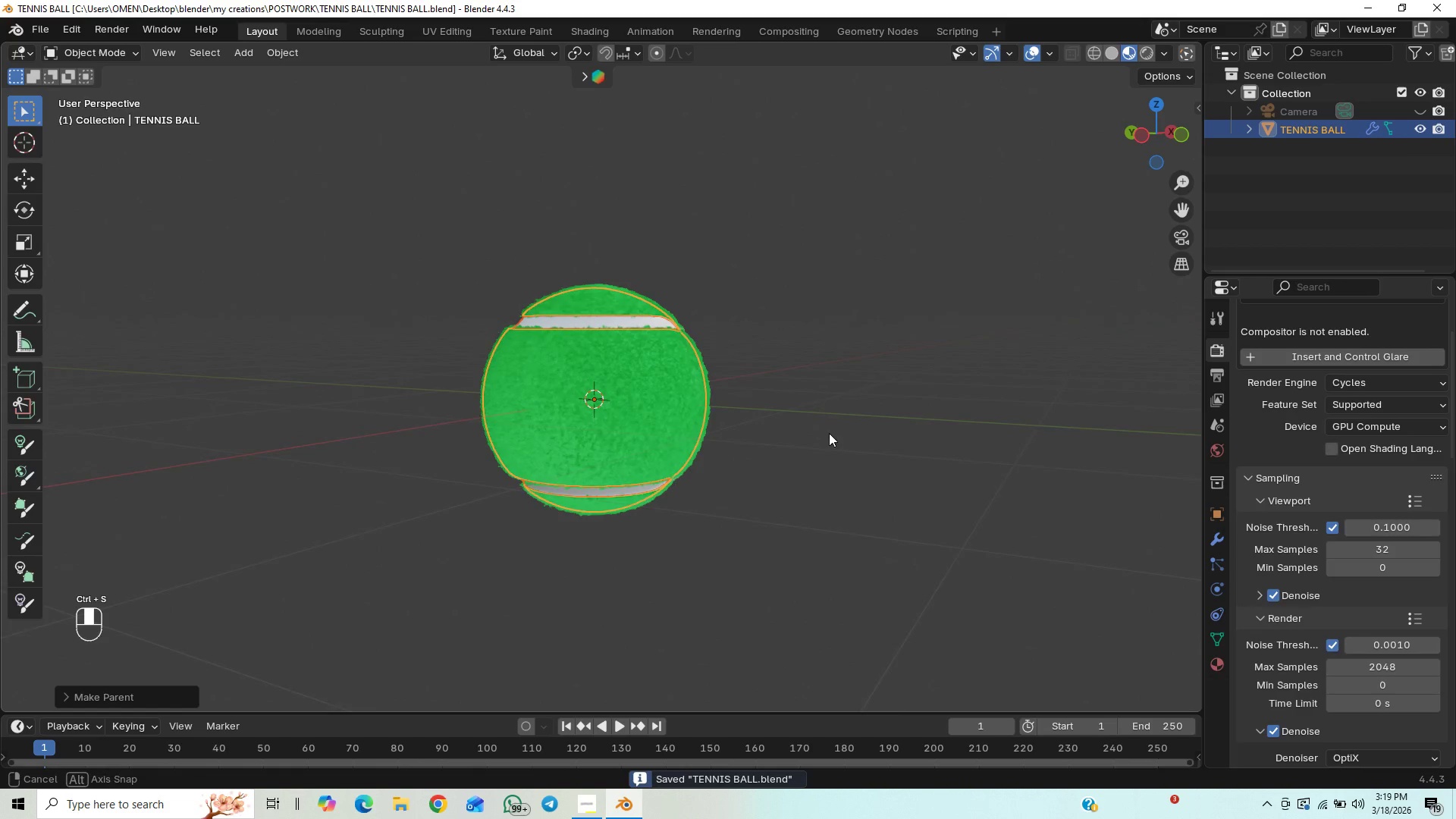 
left_click([840, 443])
 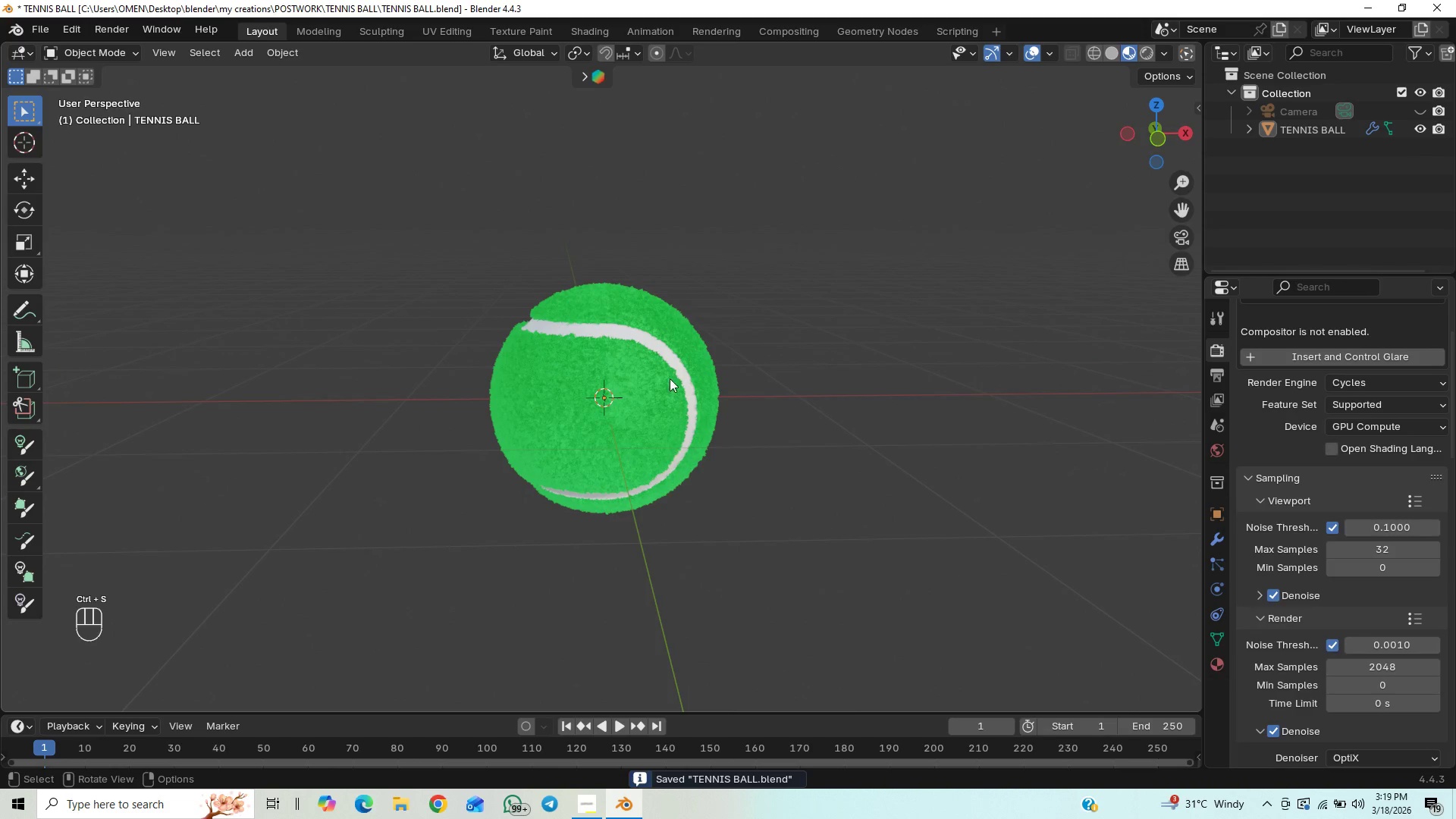 
double_click([670, 364])
 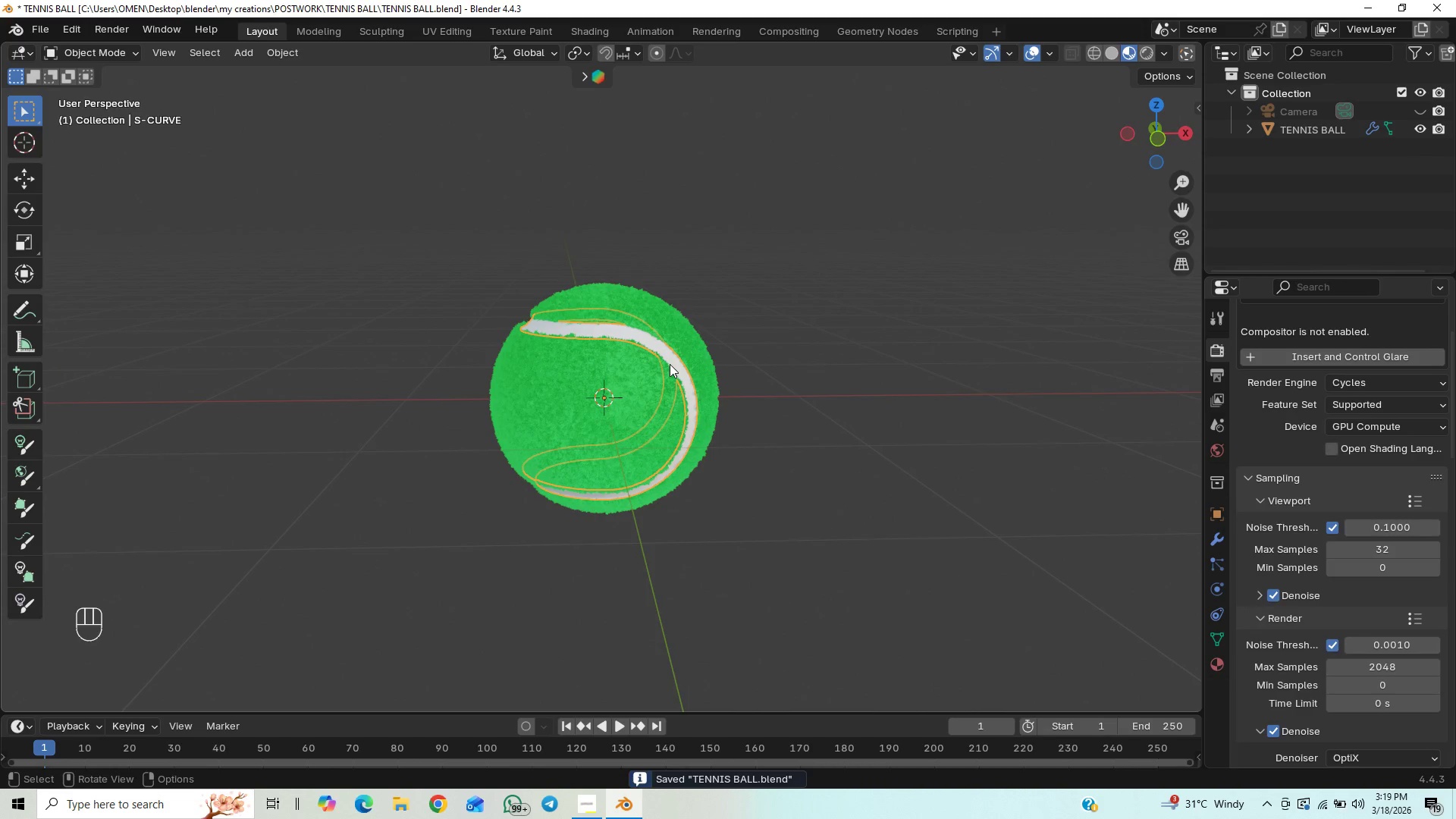 
left_click([670, 363])
 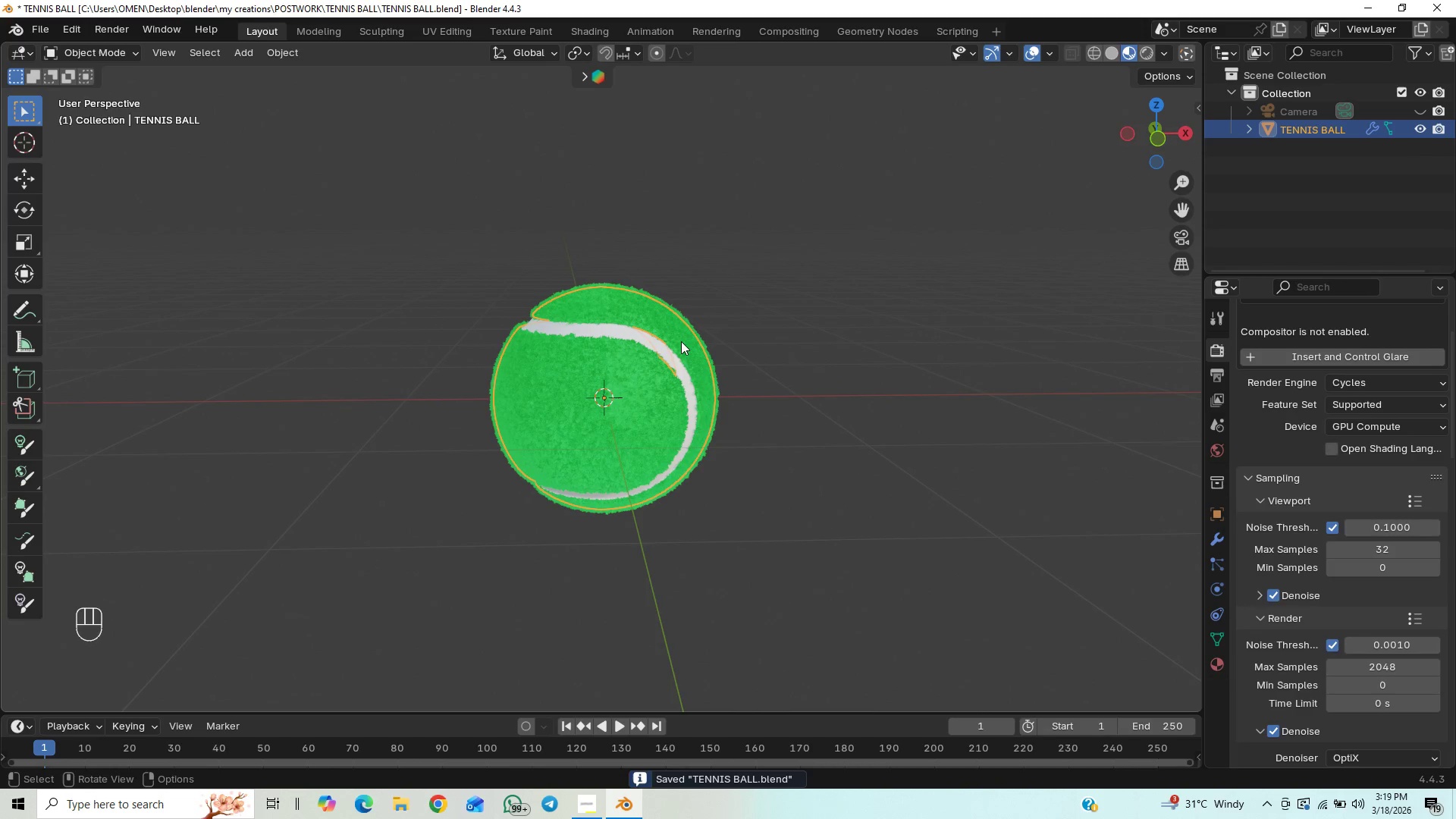 
left_click([682, 336])
 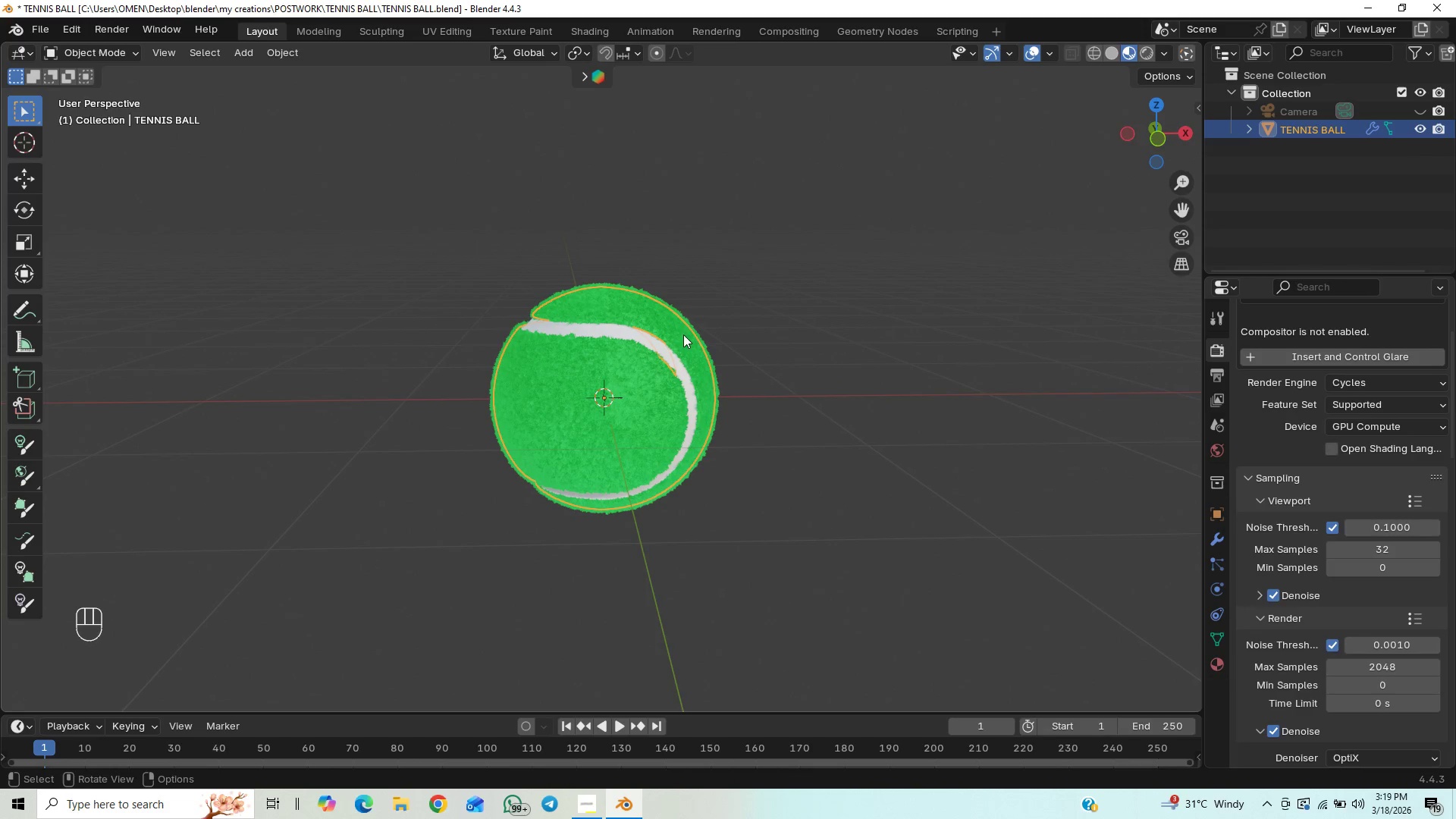 
left_click([649, 358])
 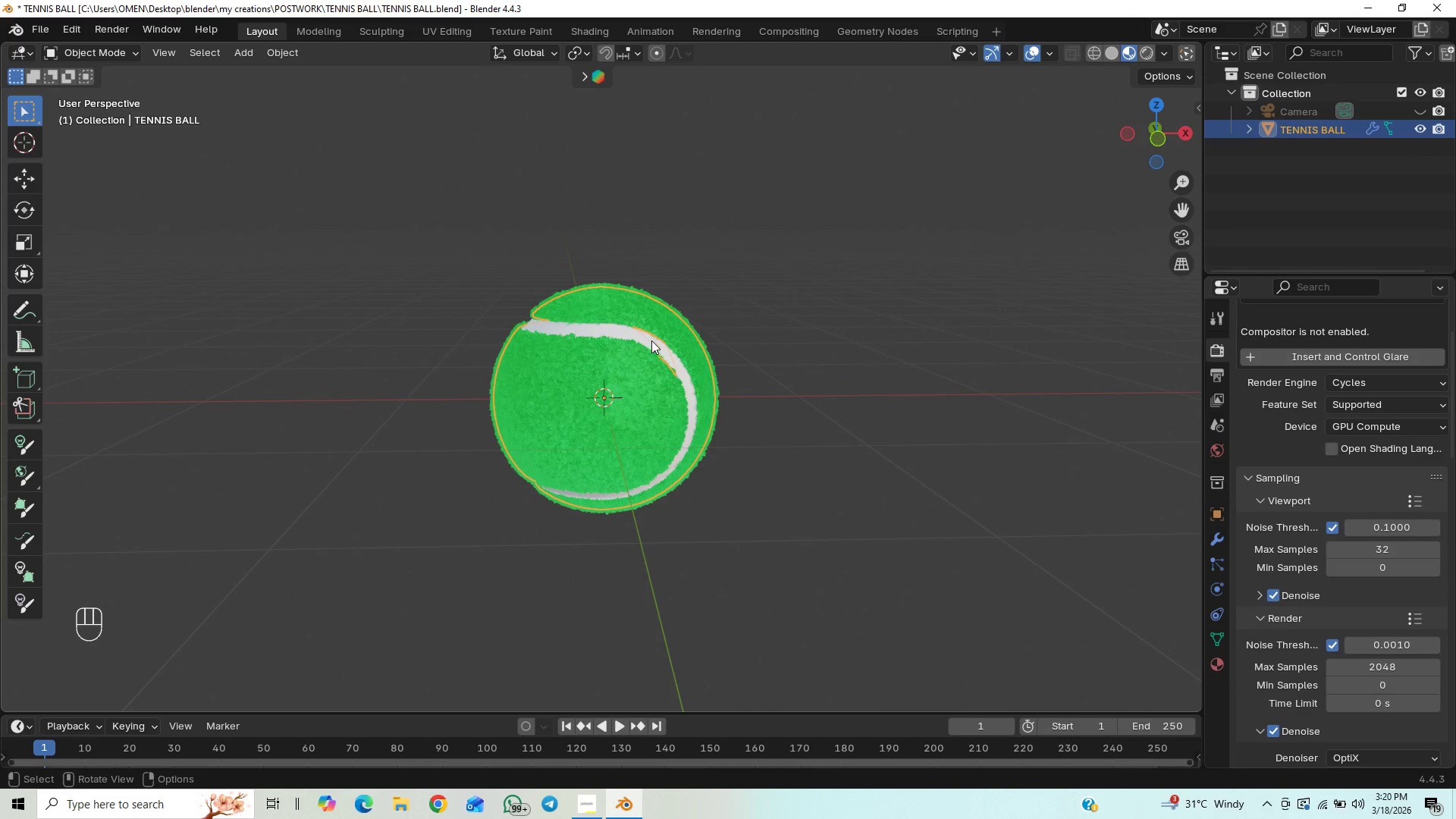 
key(G)
 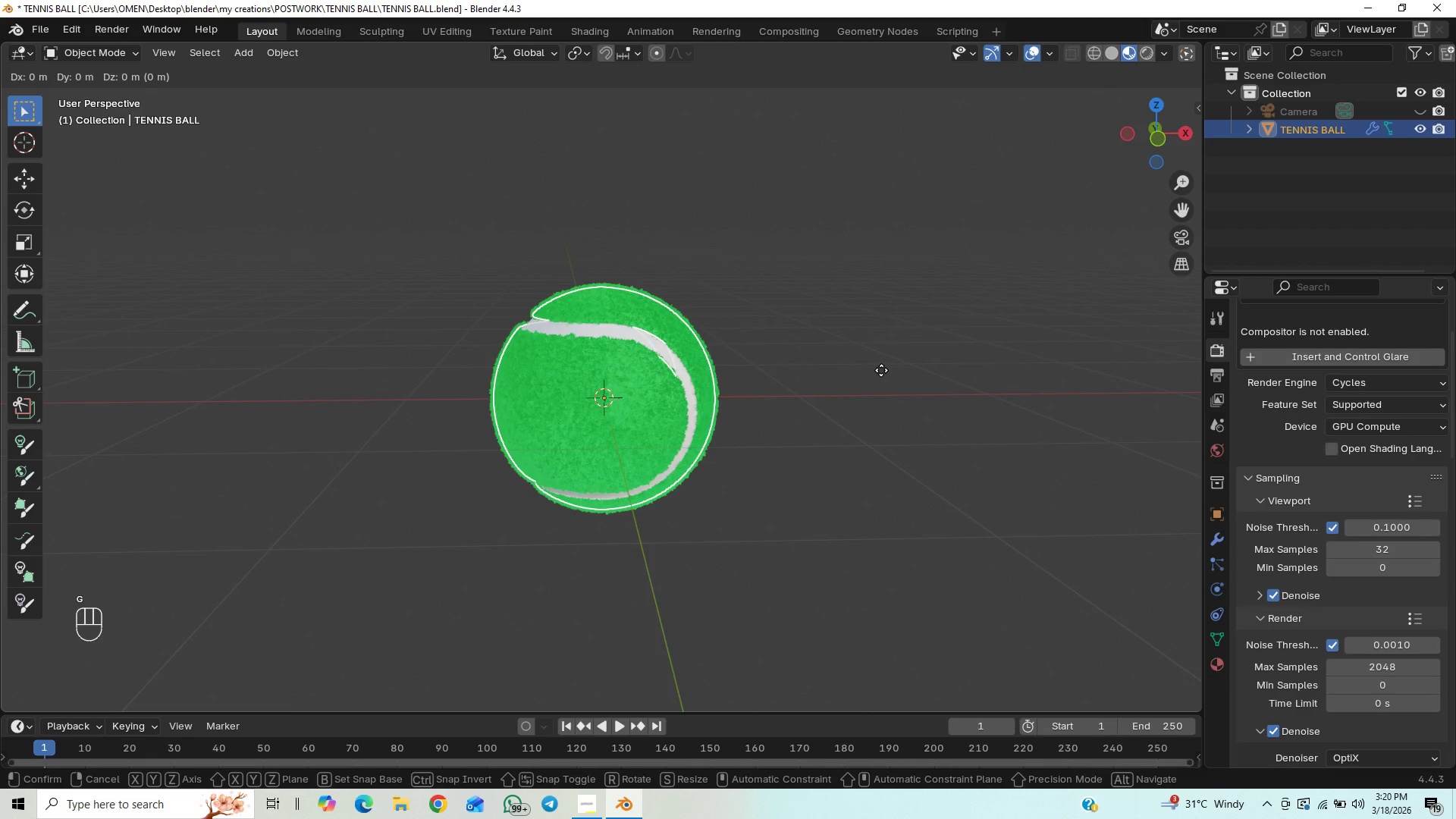 
right_click([882, 370])
 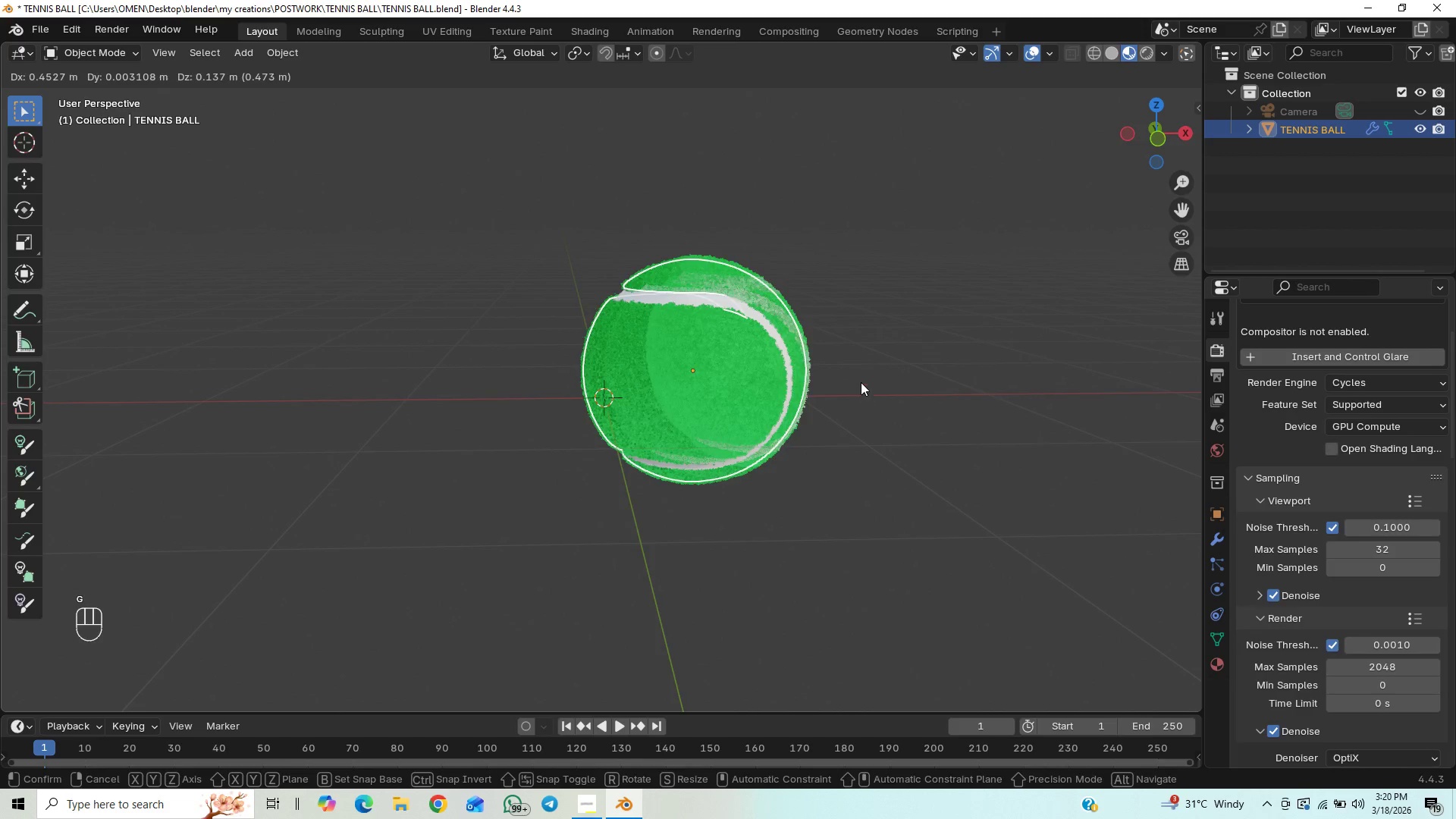 
key(Control+S)
 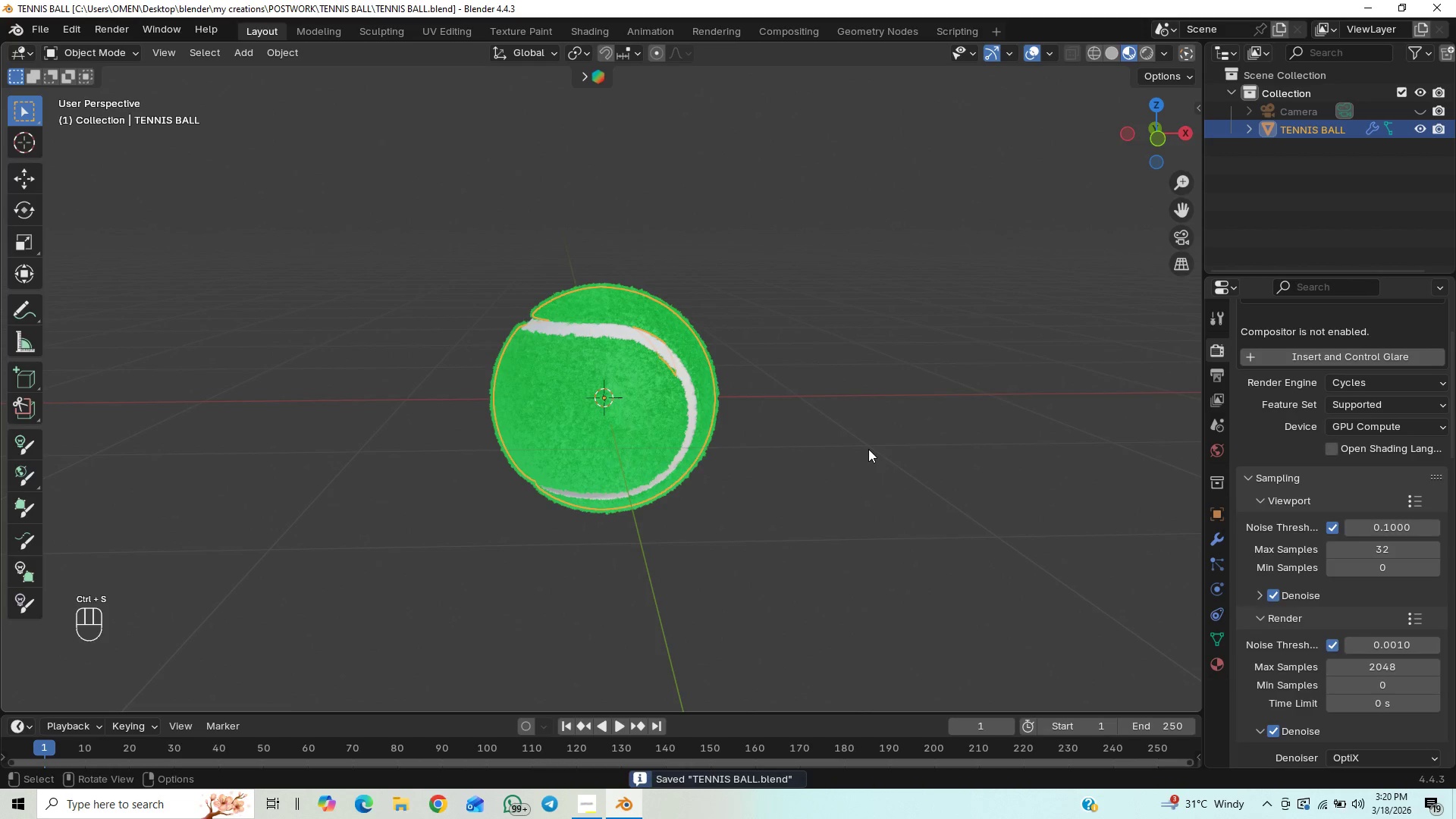 
key(Numpad1)
 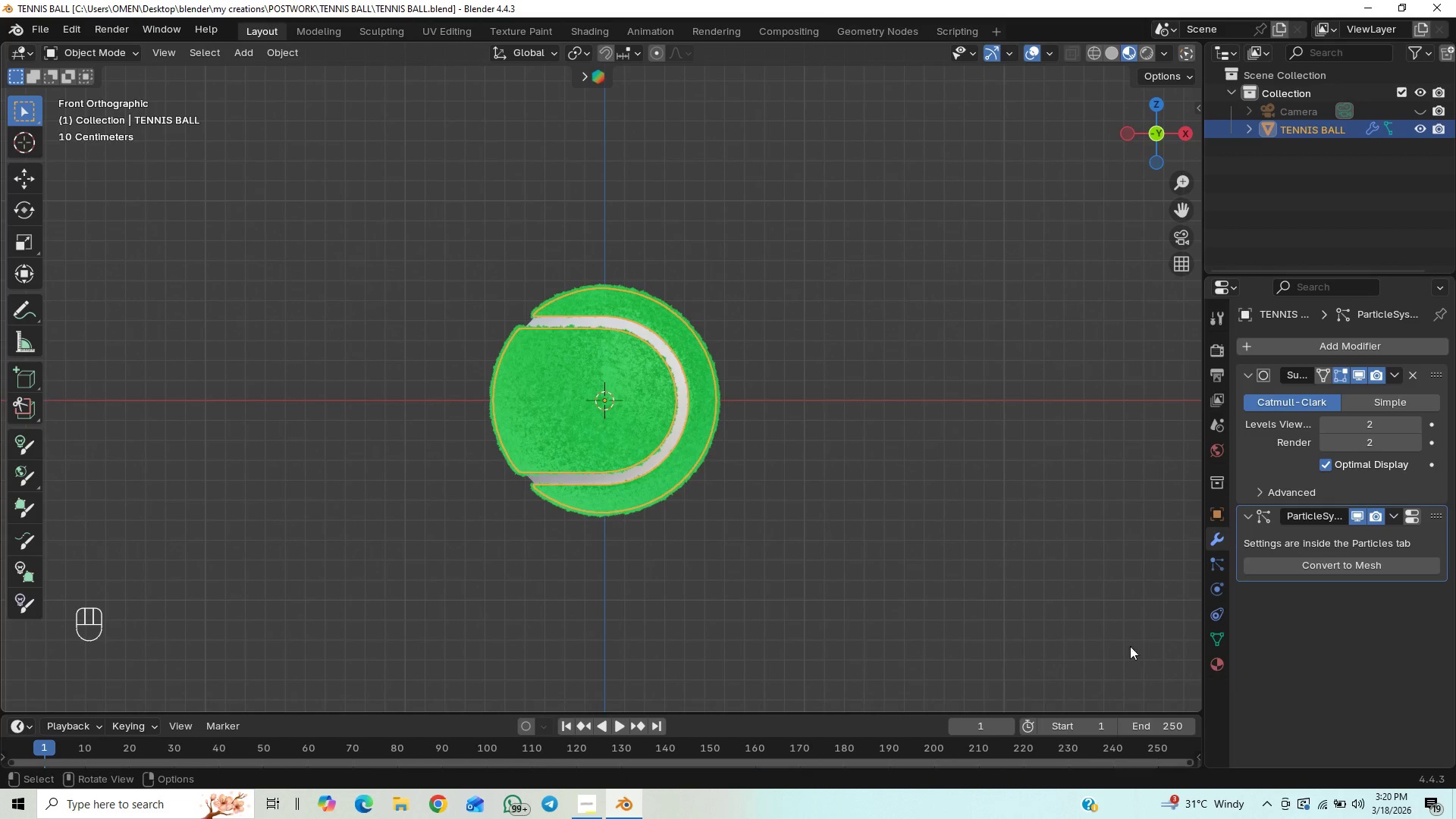 
wait(5.5)
 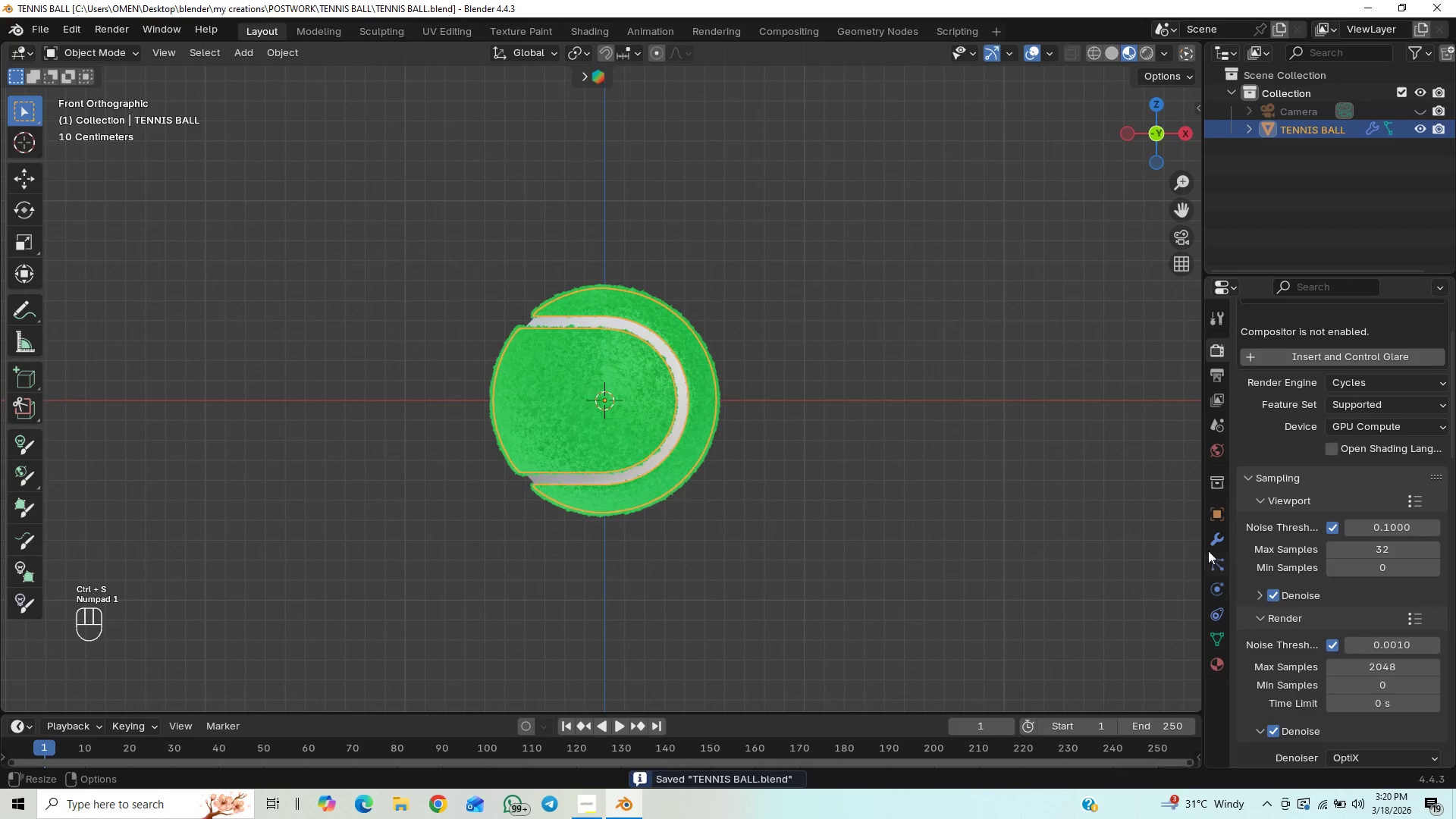 
scroll: coordinate [877, 591], scroll_direction: down, amount: 9.0
 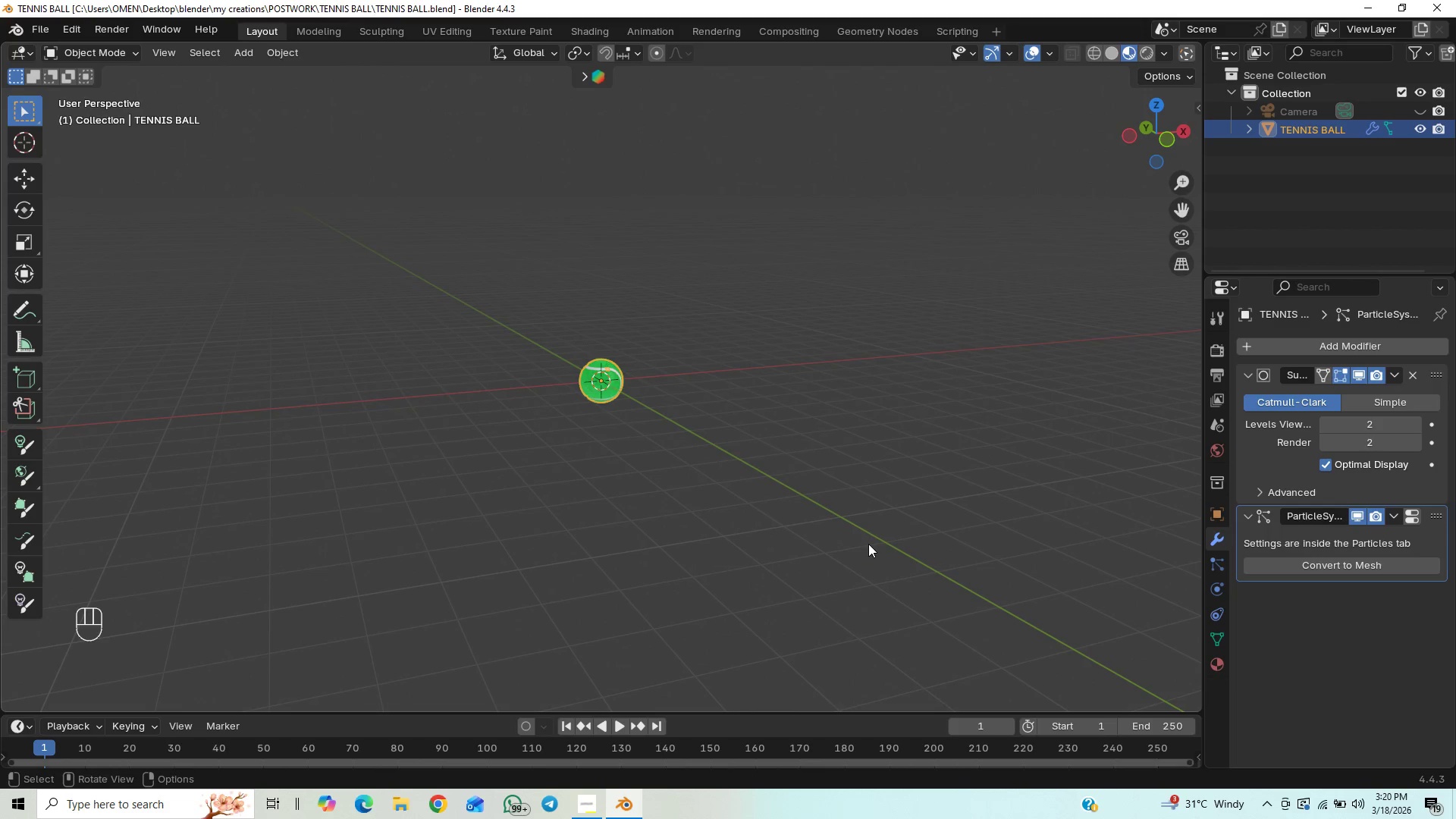 
key(Numpad1)
 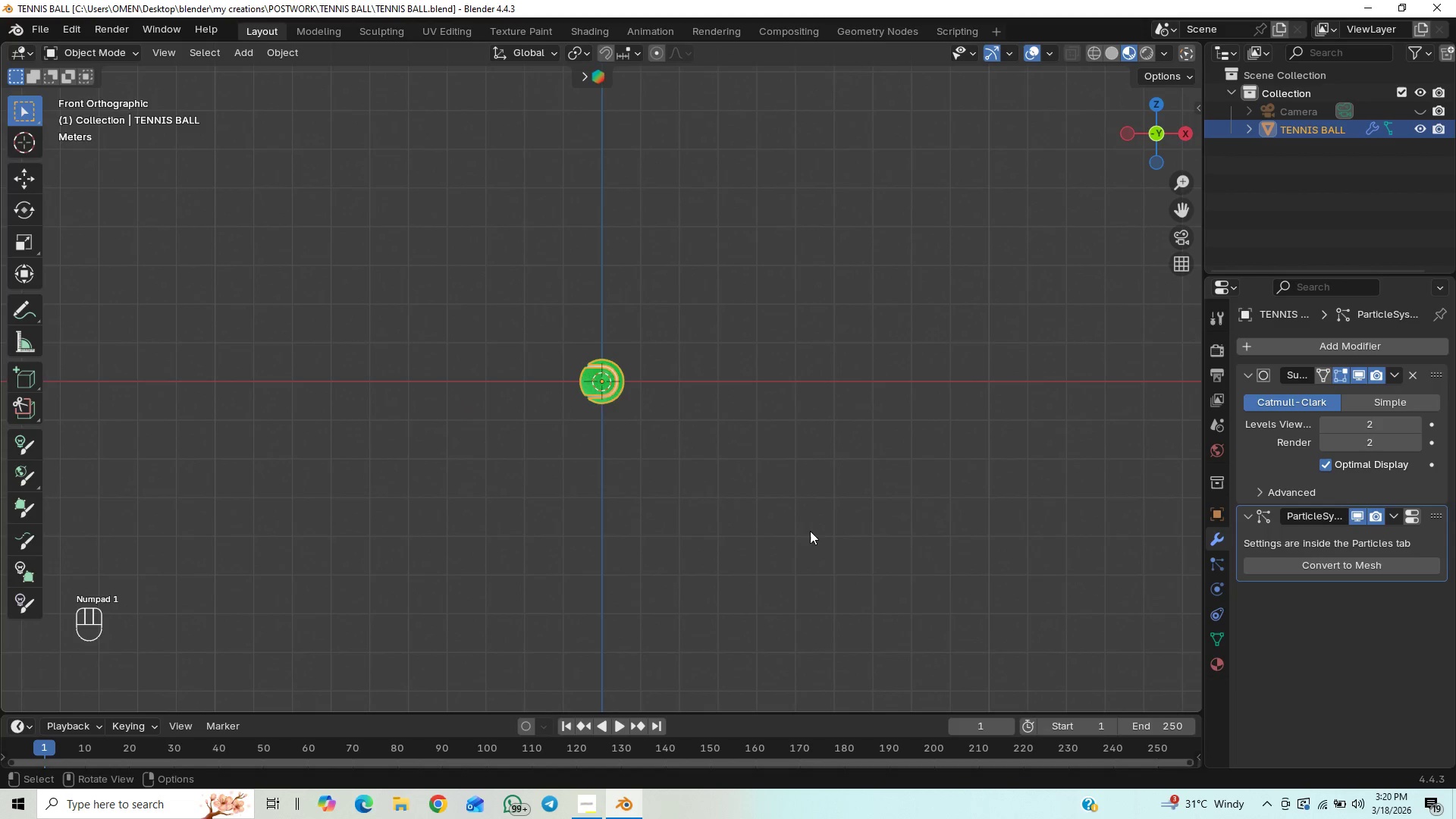 
scroll: coordinate [798, 503], scroll_direction: up, amount: 10.0
 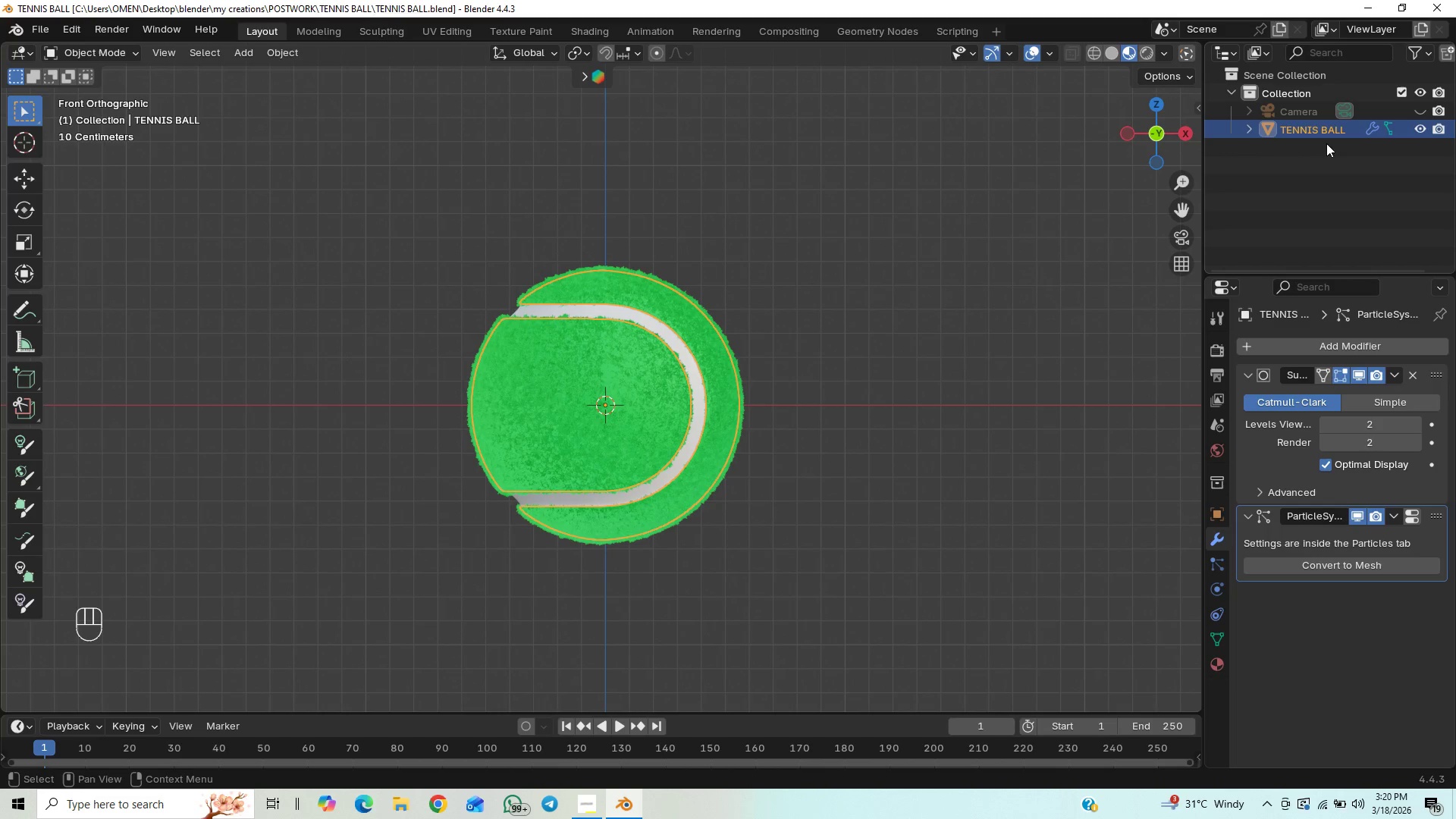 
wait(5.24)
 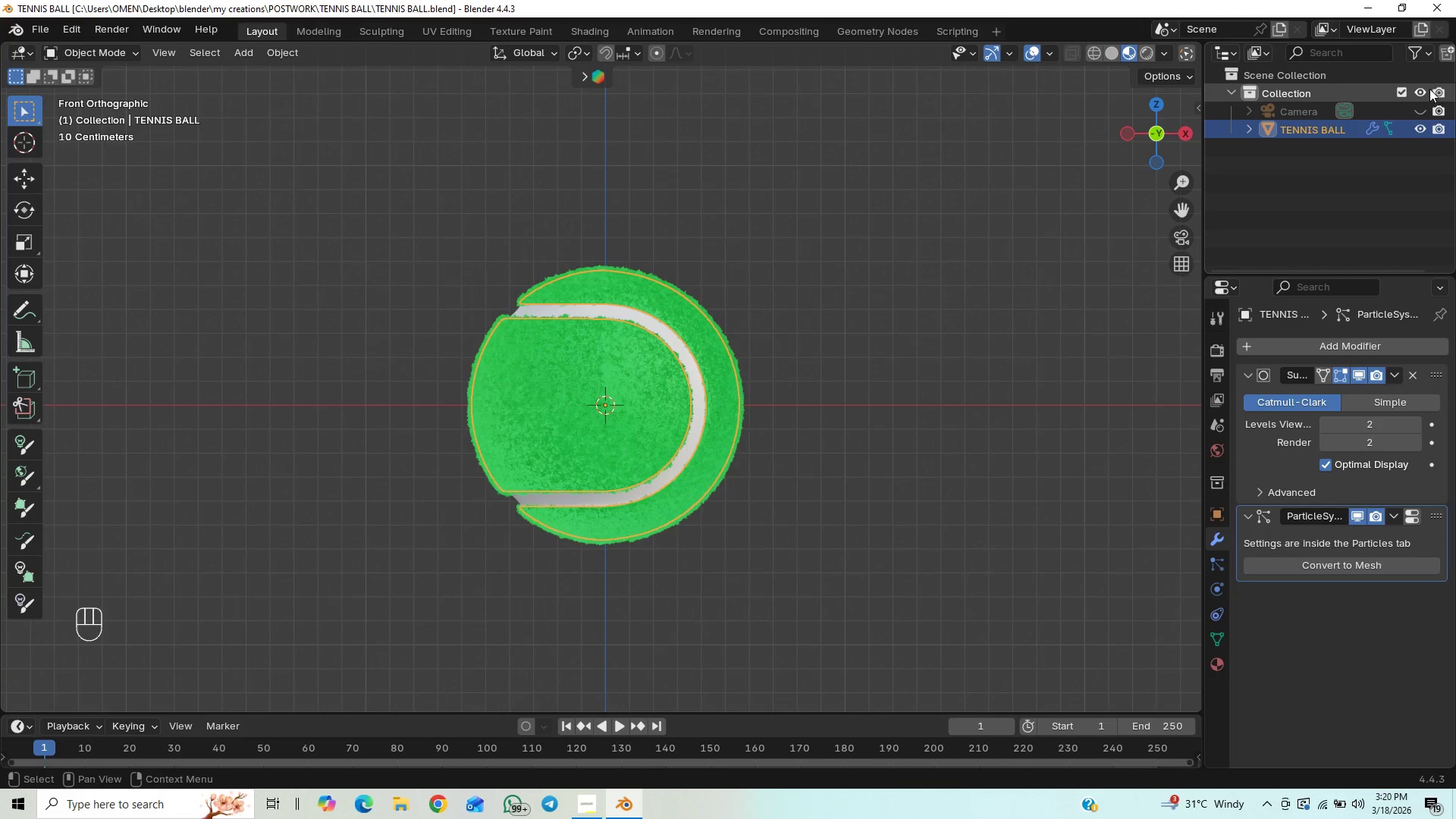 
left_click([1418, 130])
 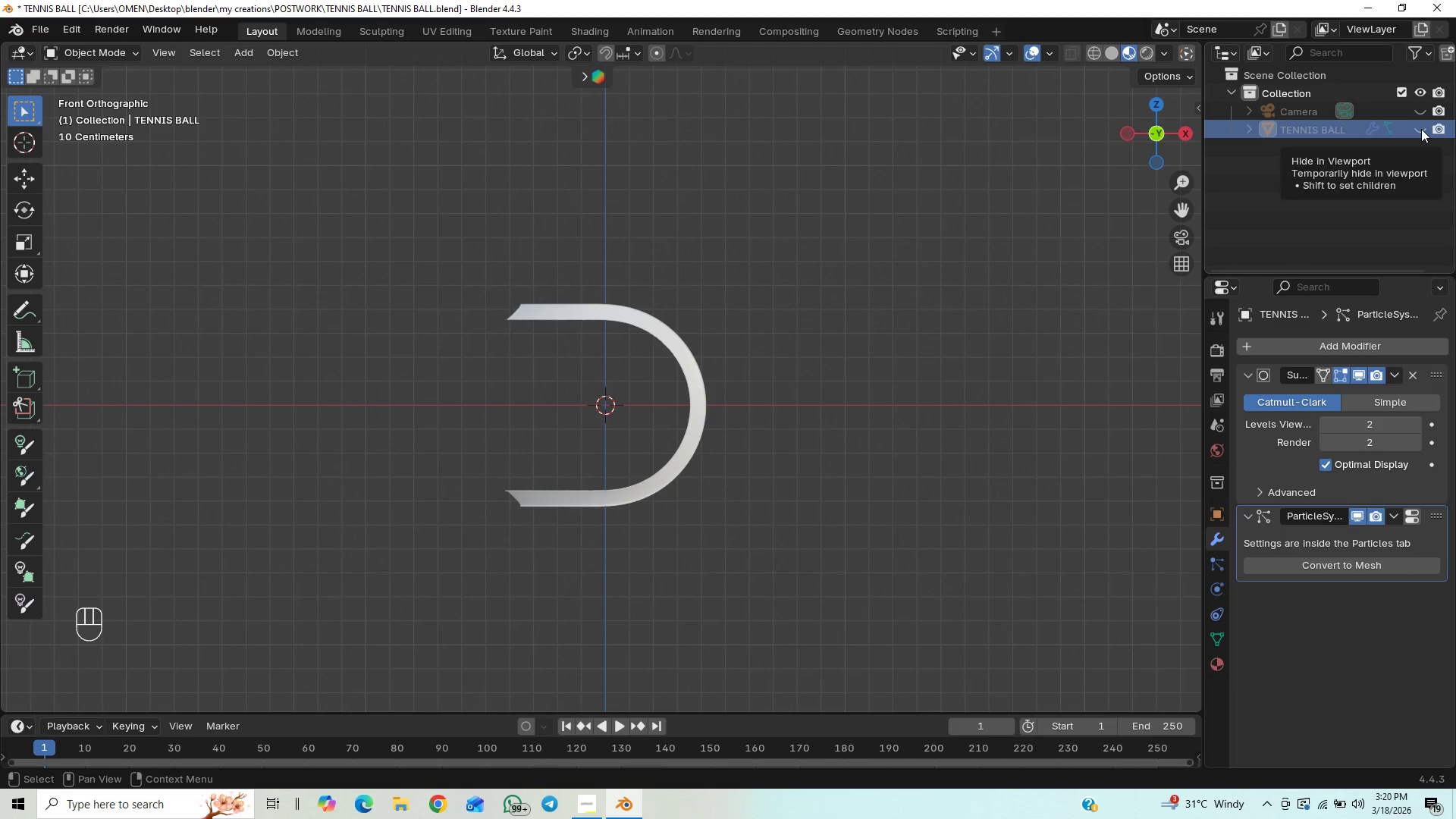 
left_click([1421, 129])
 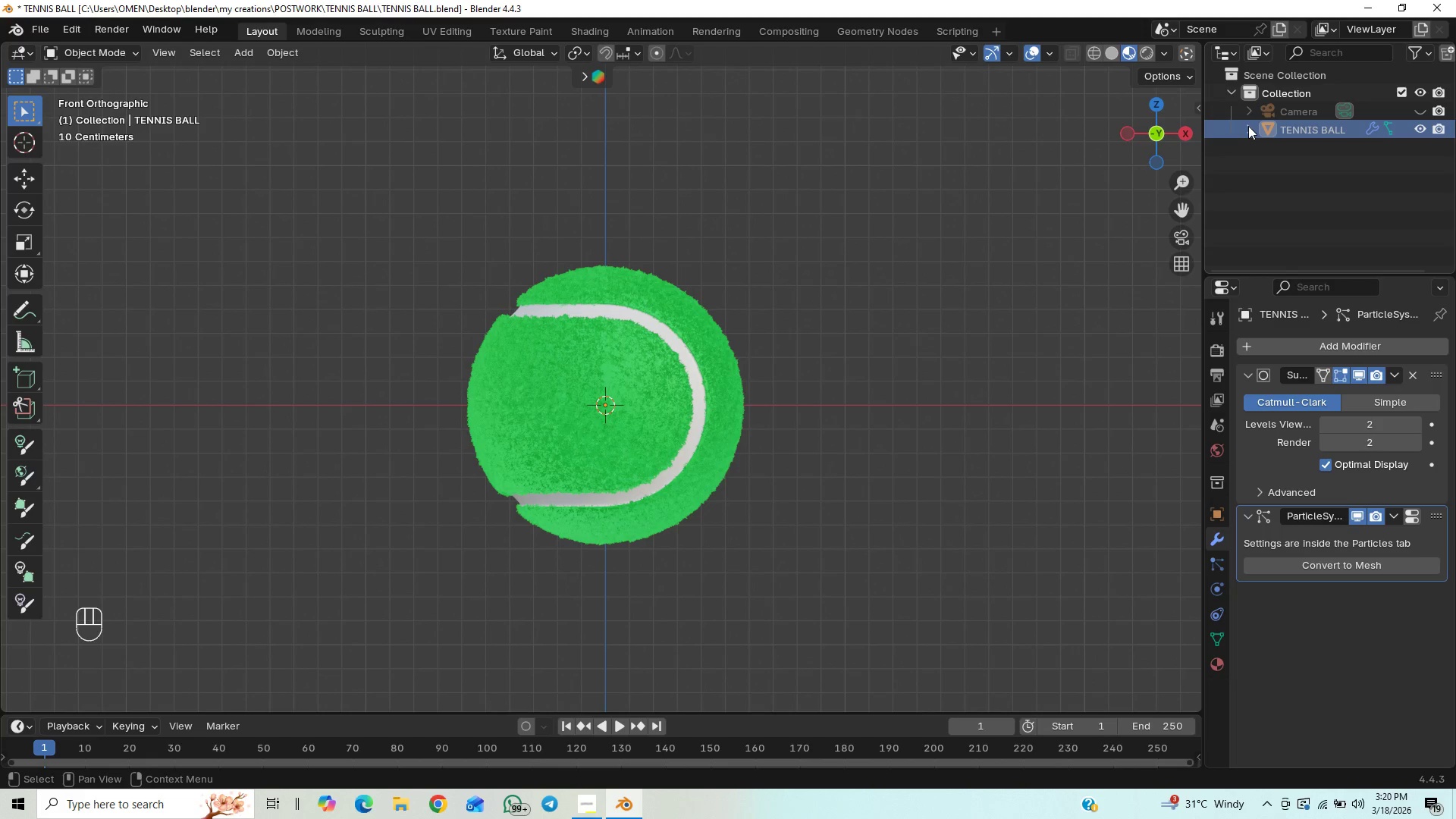 
left_click([1248, 126])
 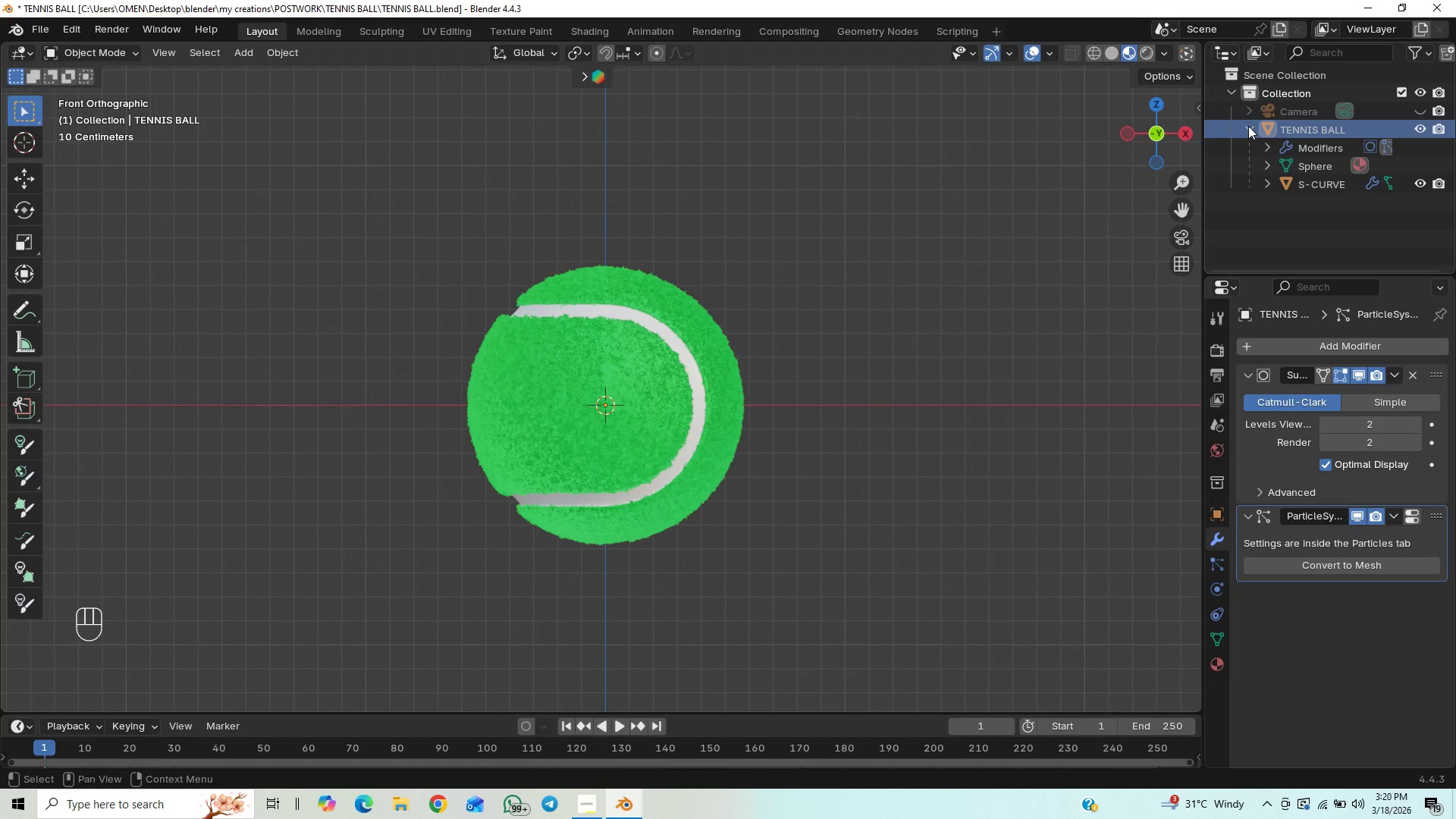 
left_click([1250, 130])
 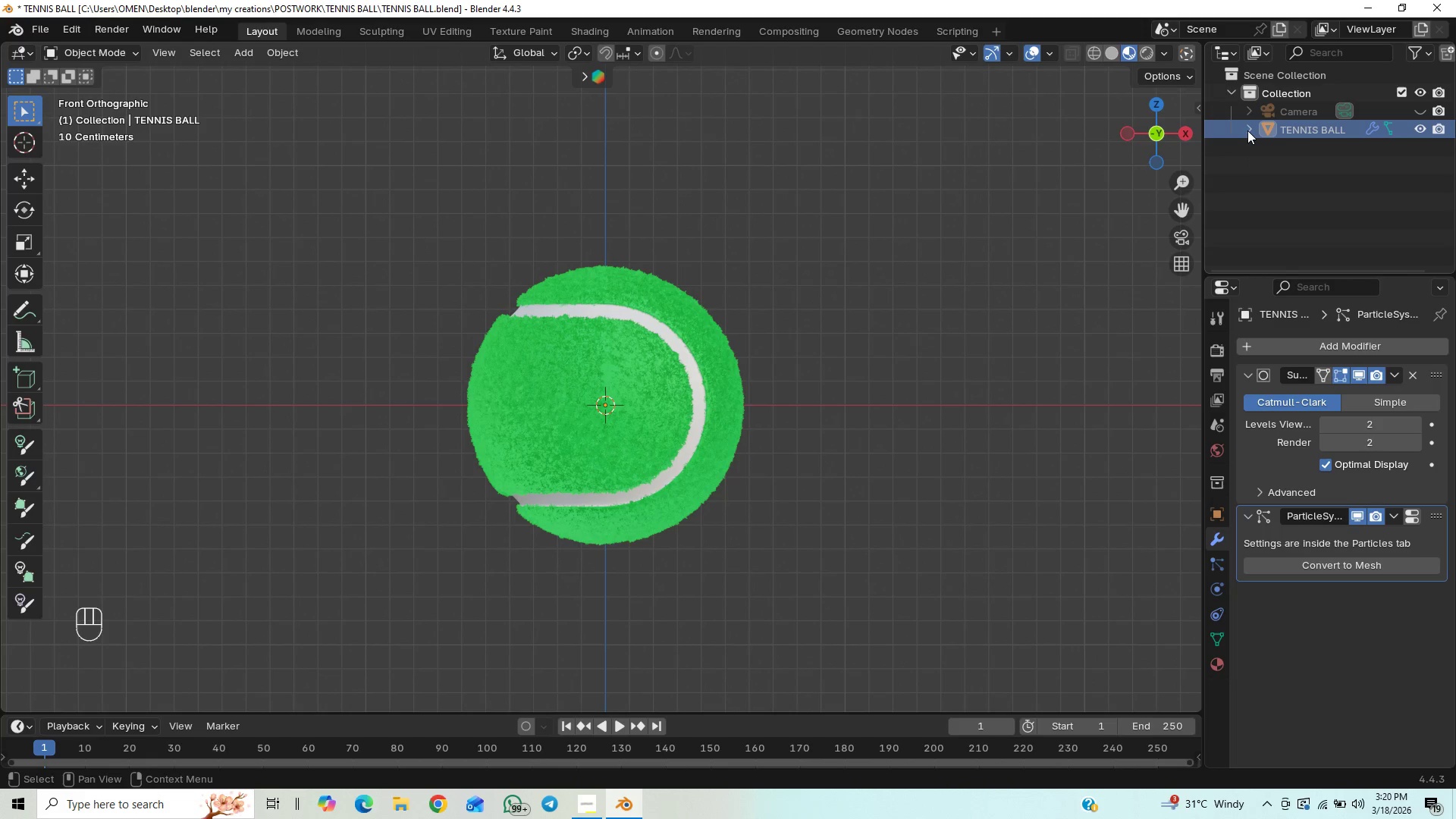 
left_click([1247, 130])
 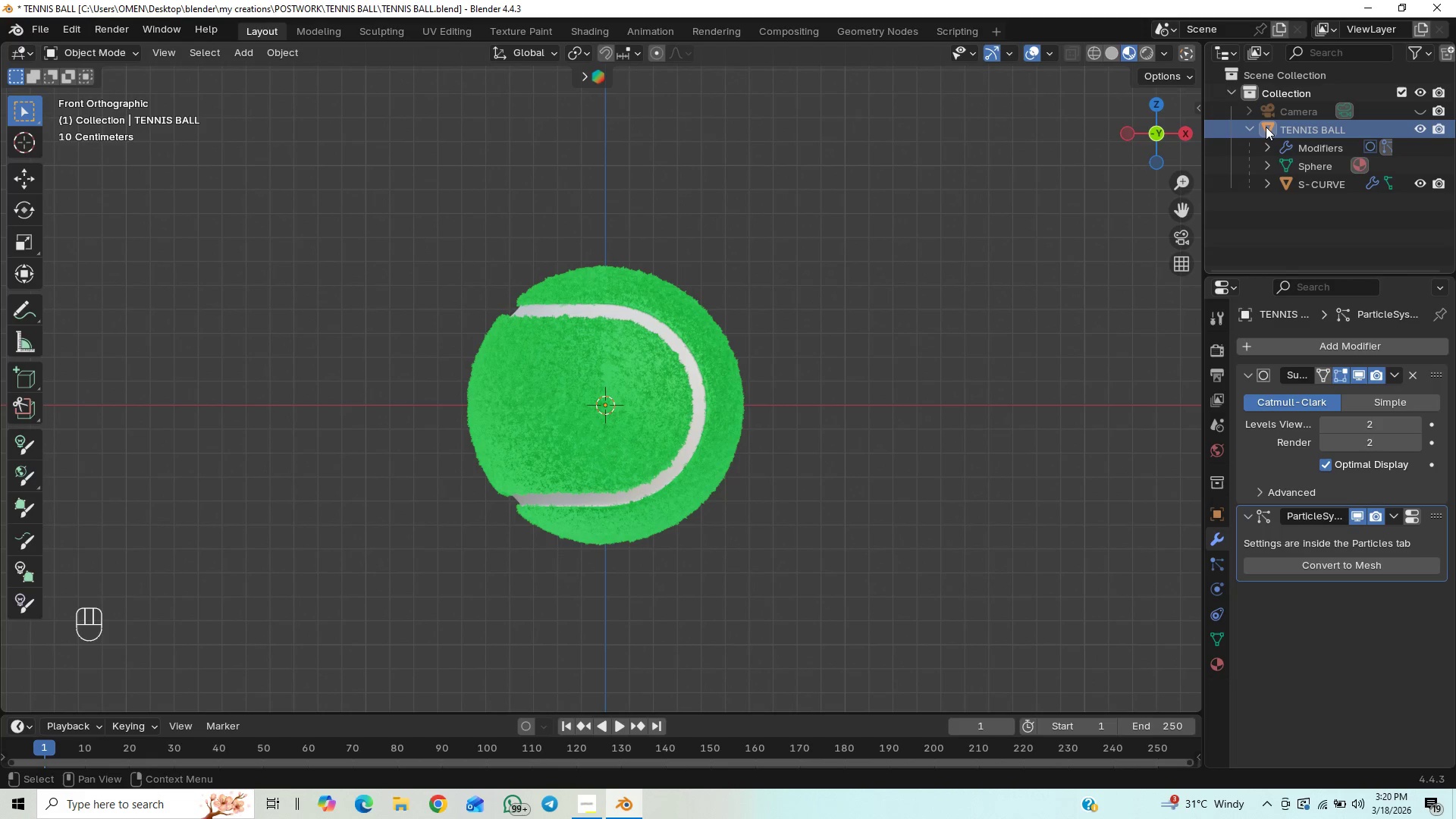 
left_click([1266, 127])
 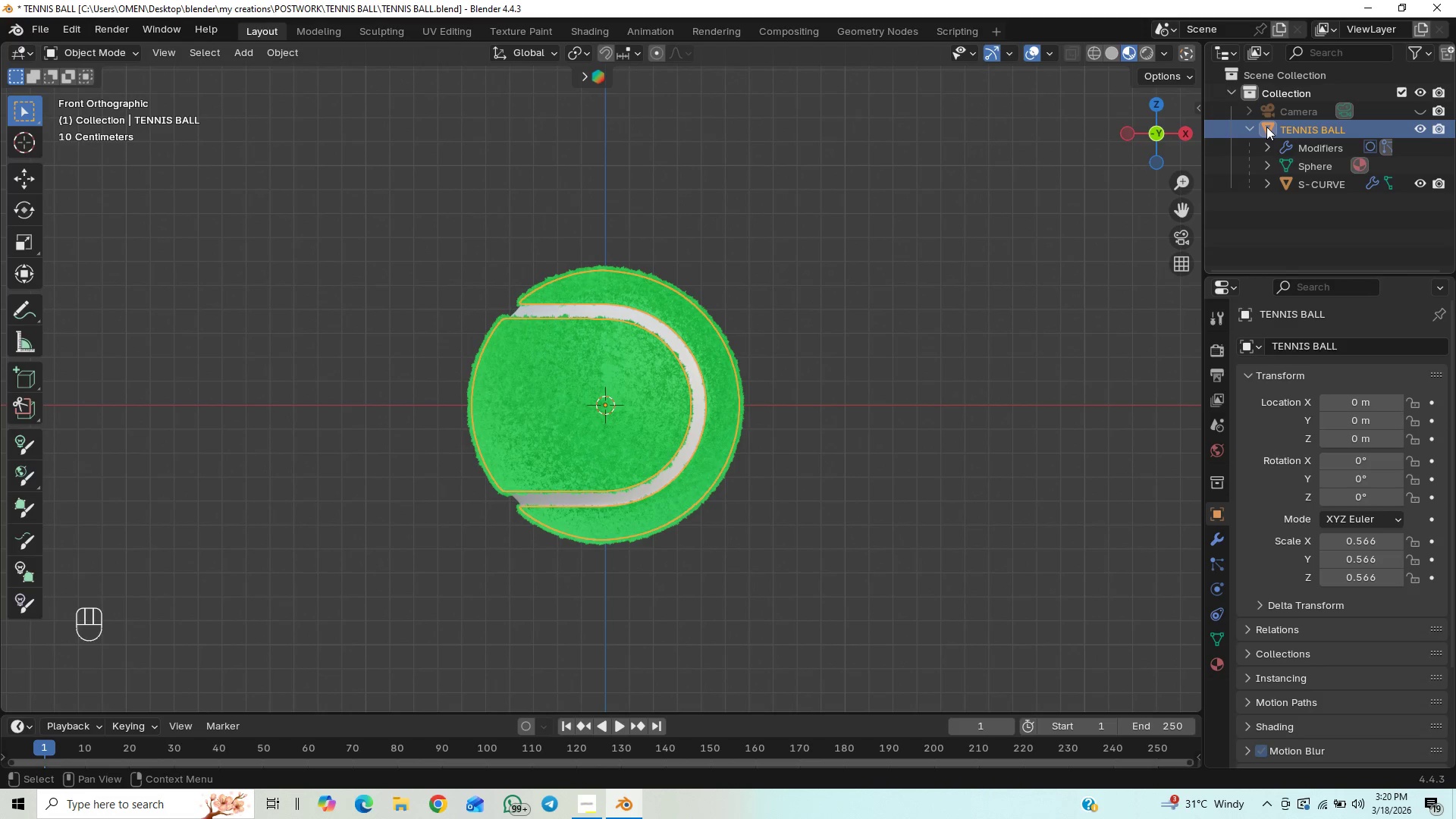 
double_click([1266, 127])
 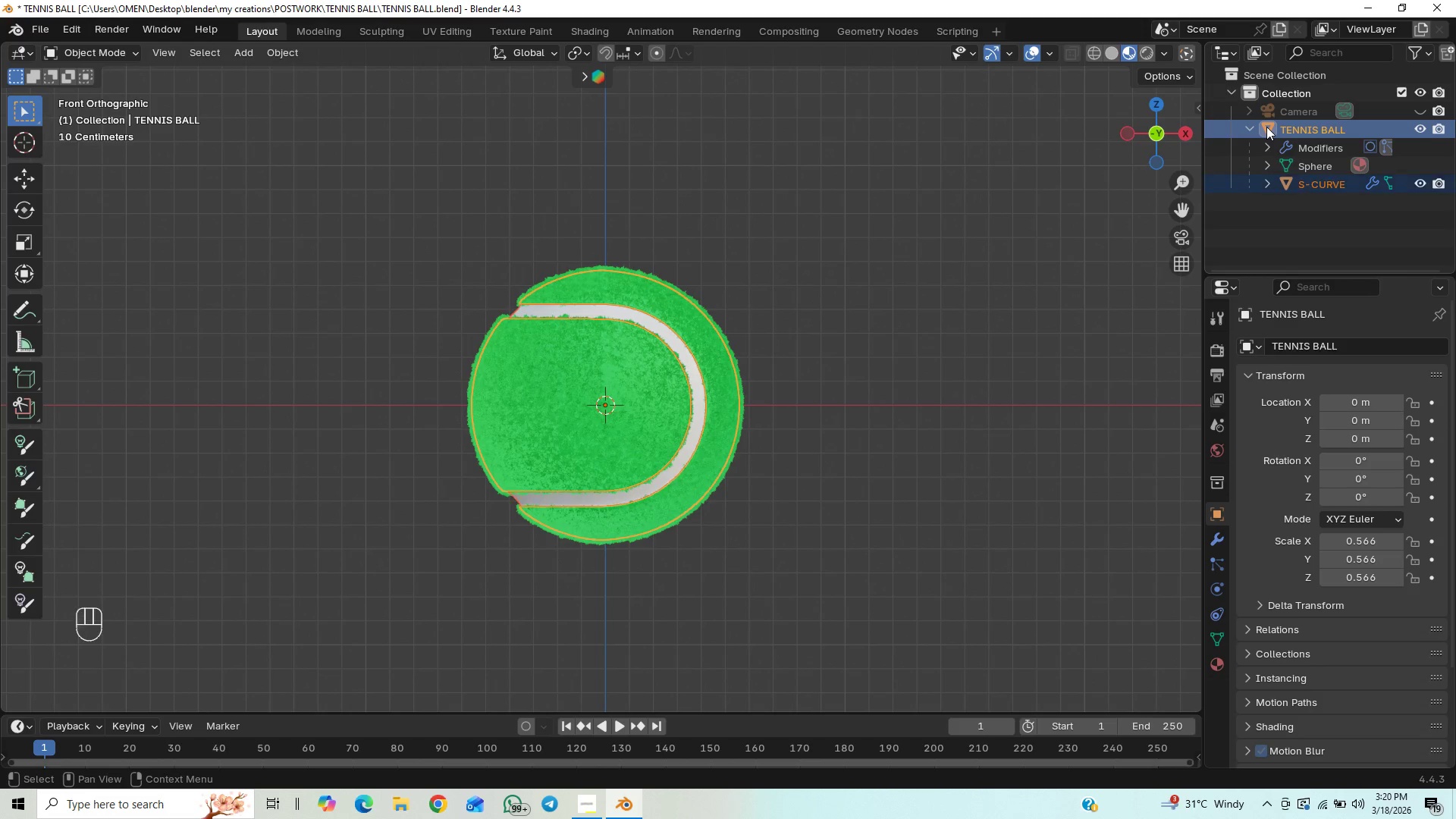 
triple_click([1266, 127])
 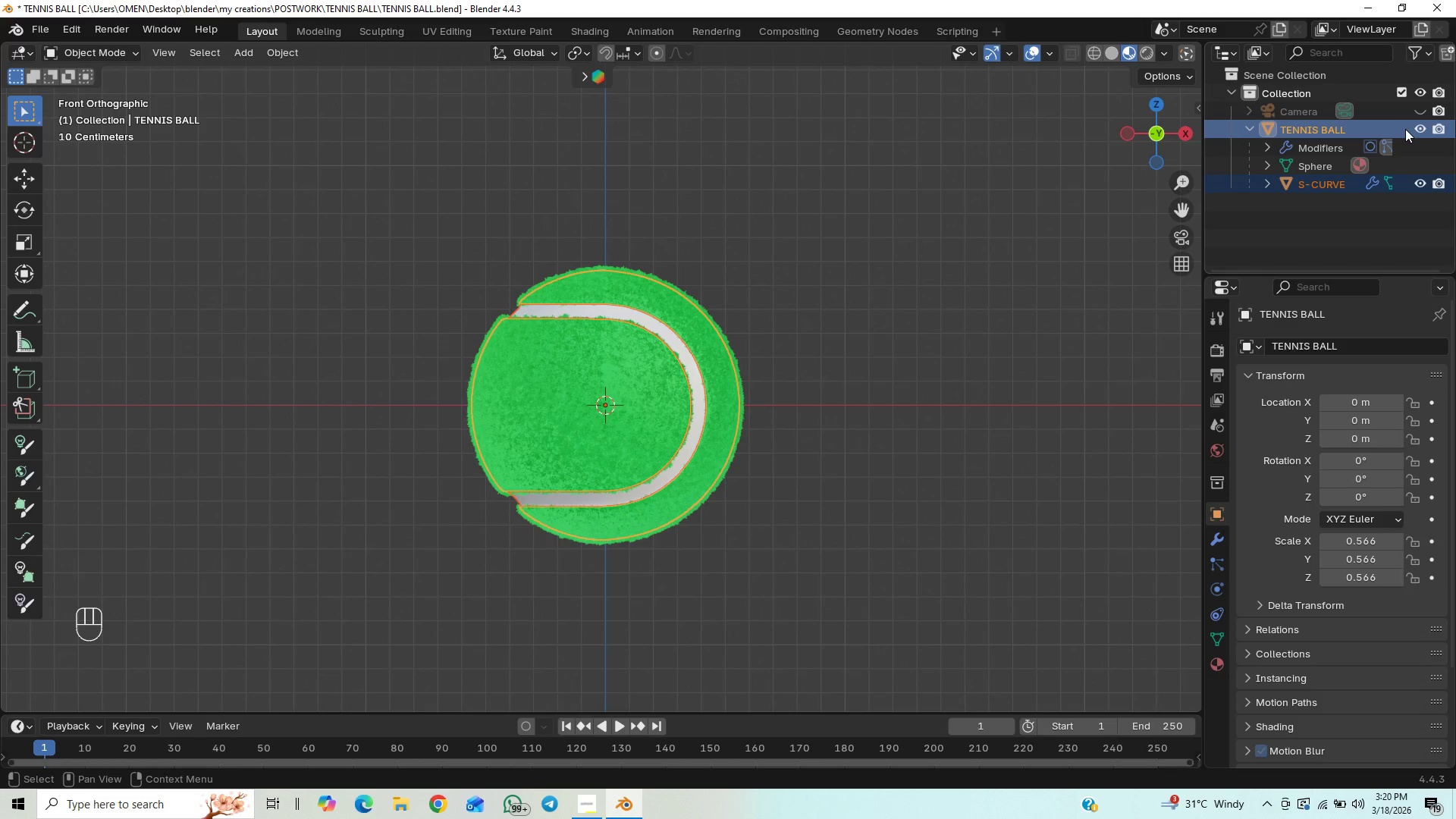 
left_click([1414, 127])
 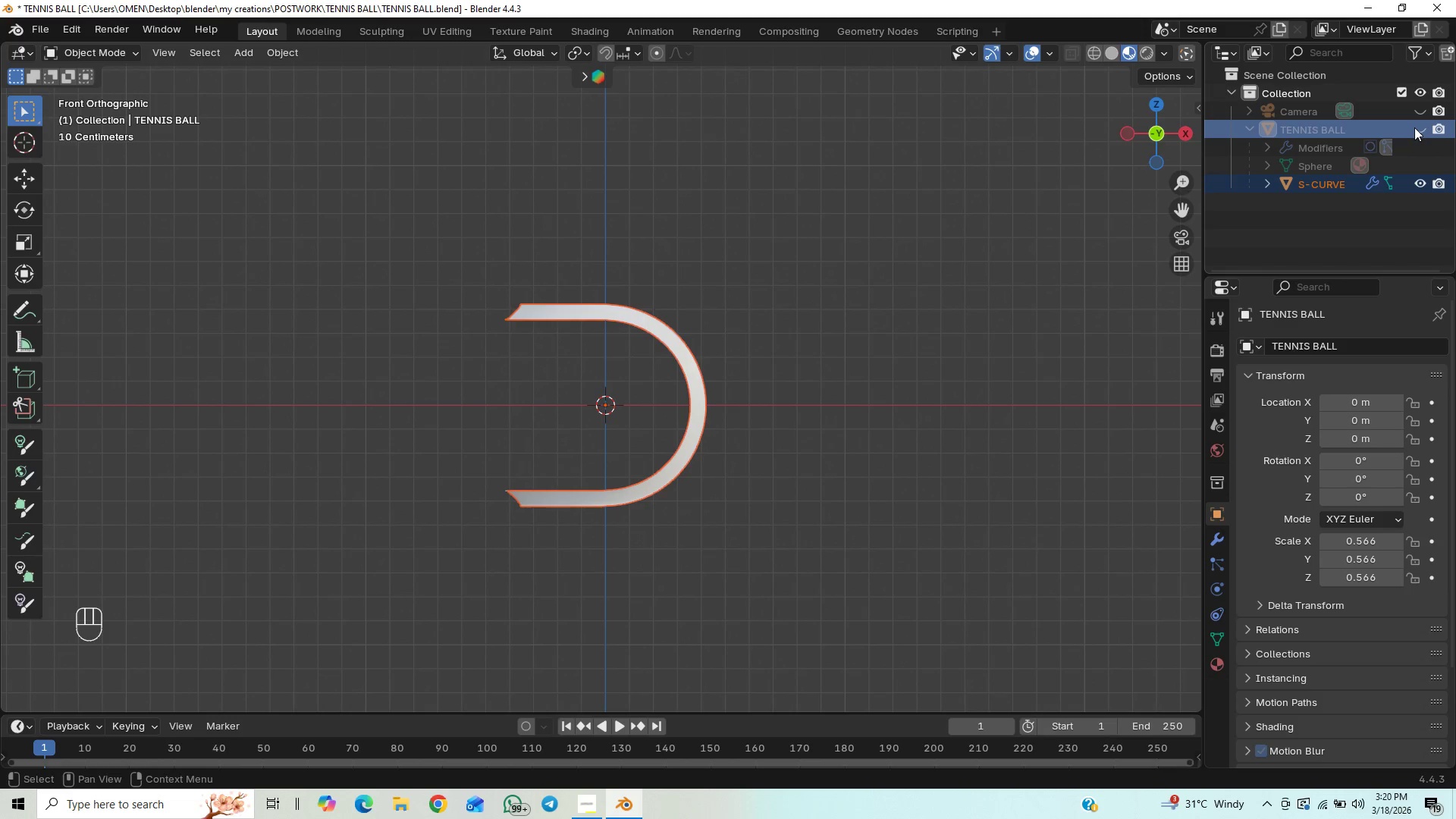 
left_click([1414, 127])
 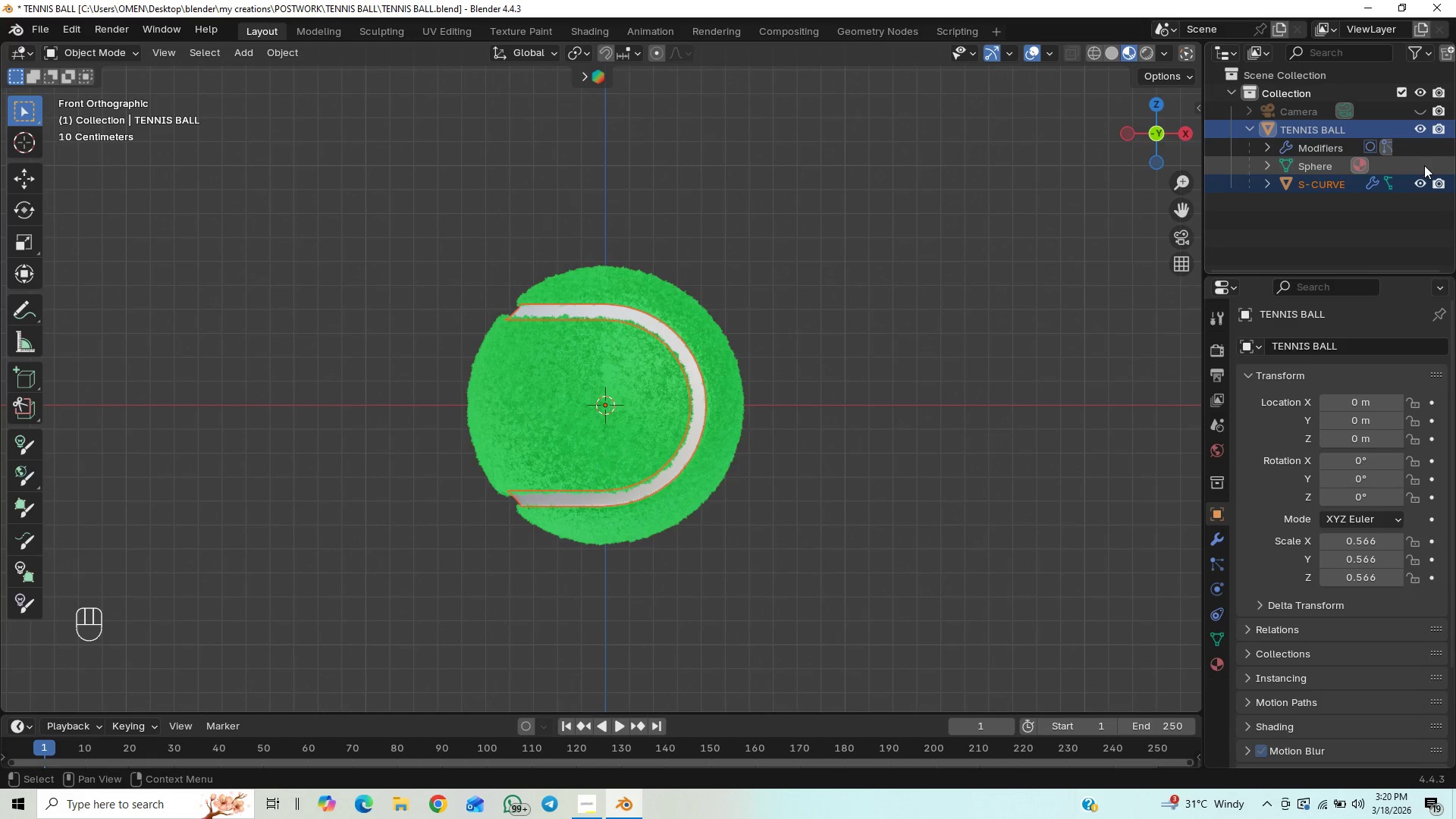 
left_click([1419, 180])
 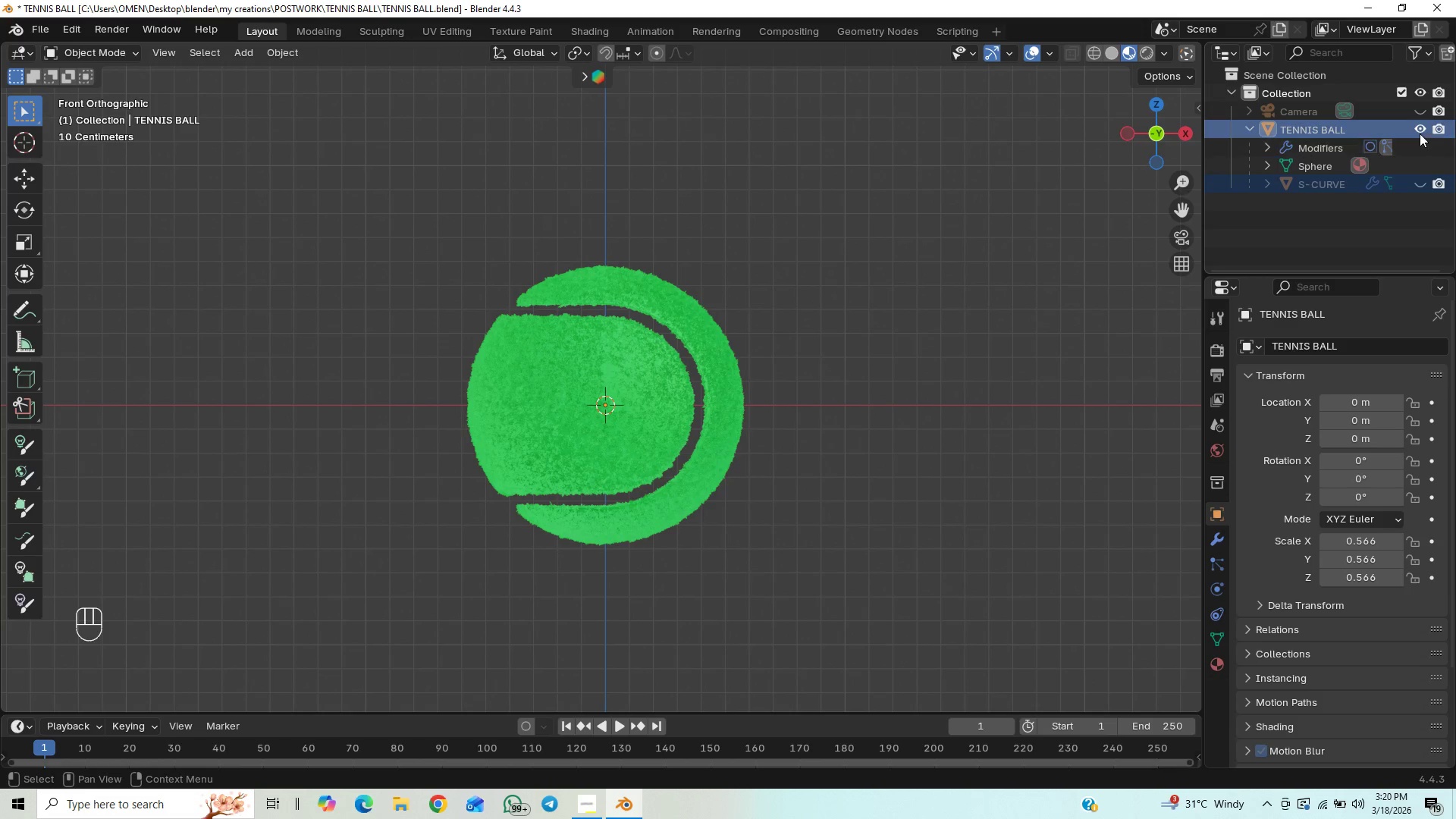 
left_click([1420, 131])
 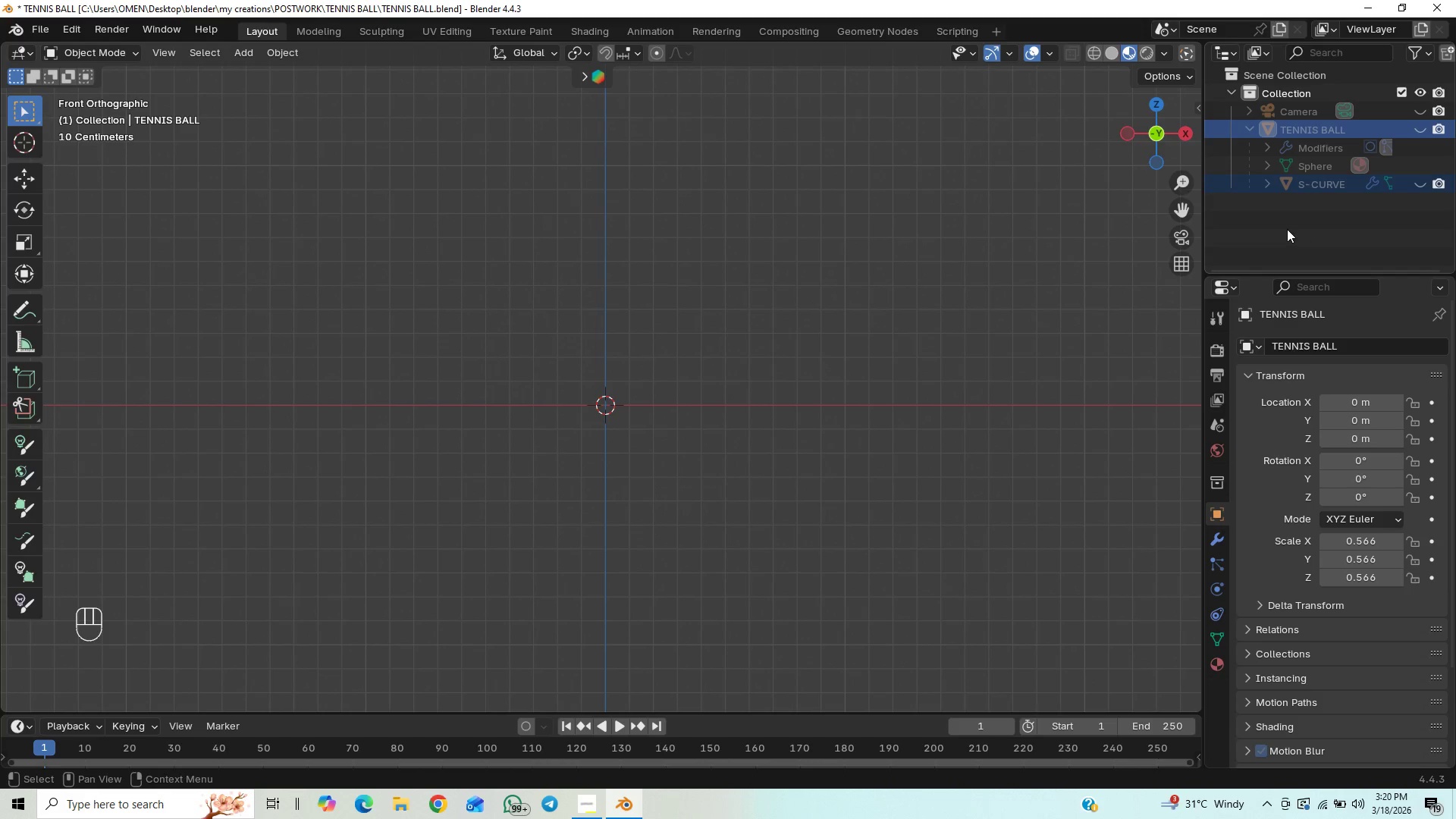 
left_click([1011, 294])
 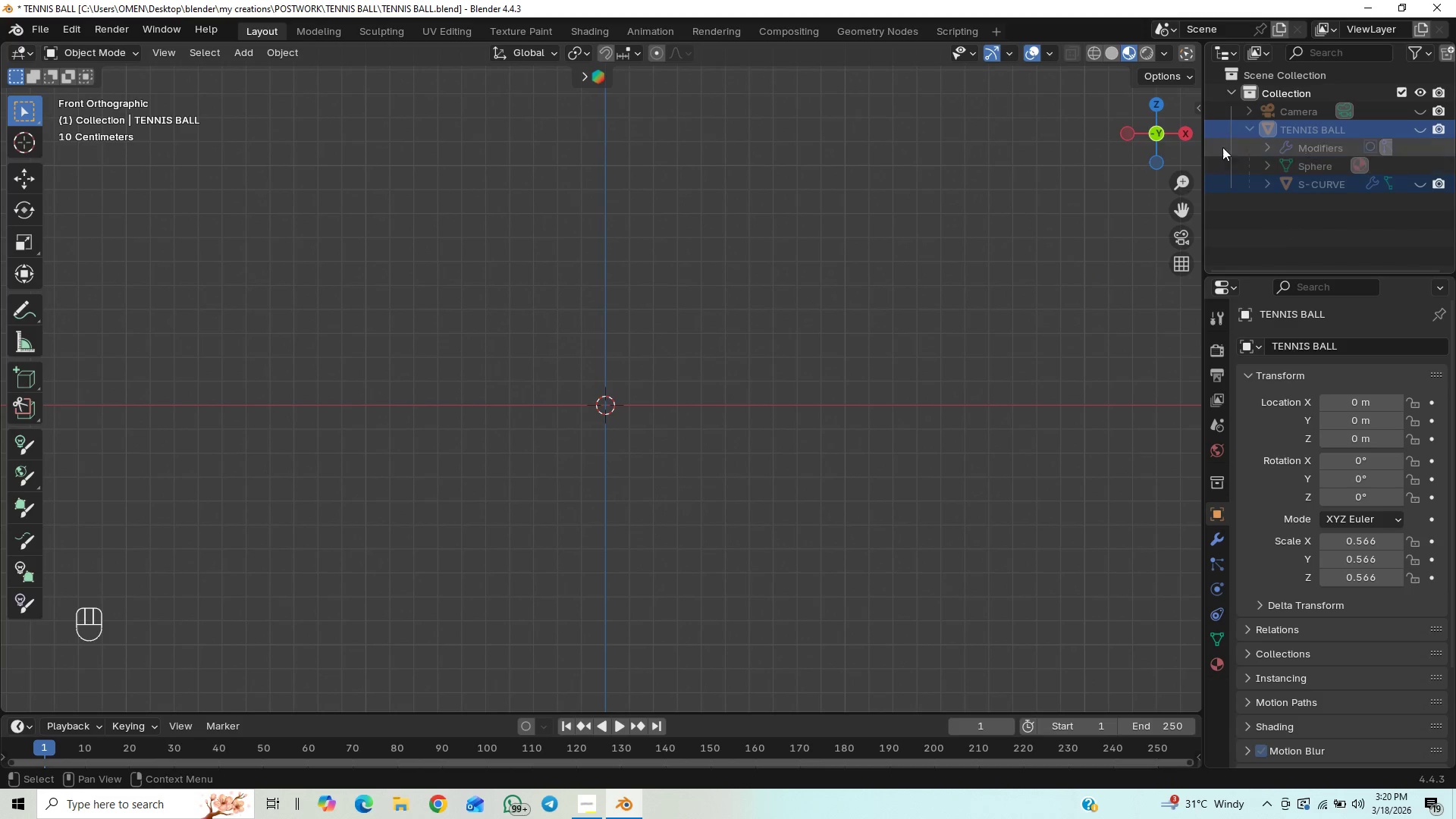 
left_click([1242, 133])
 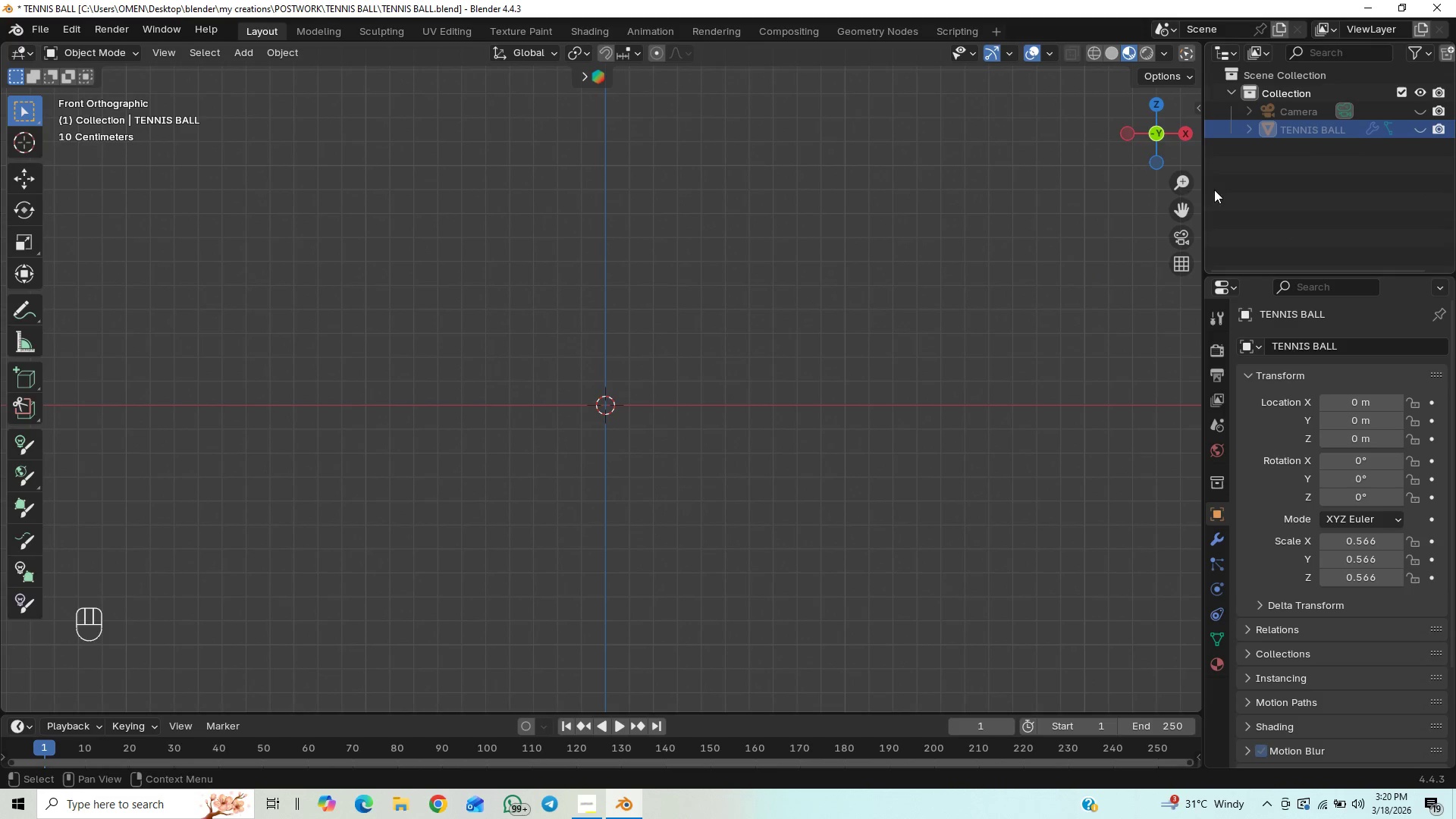 
key(Control+Z)
 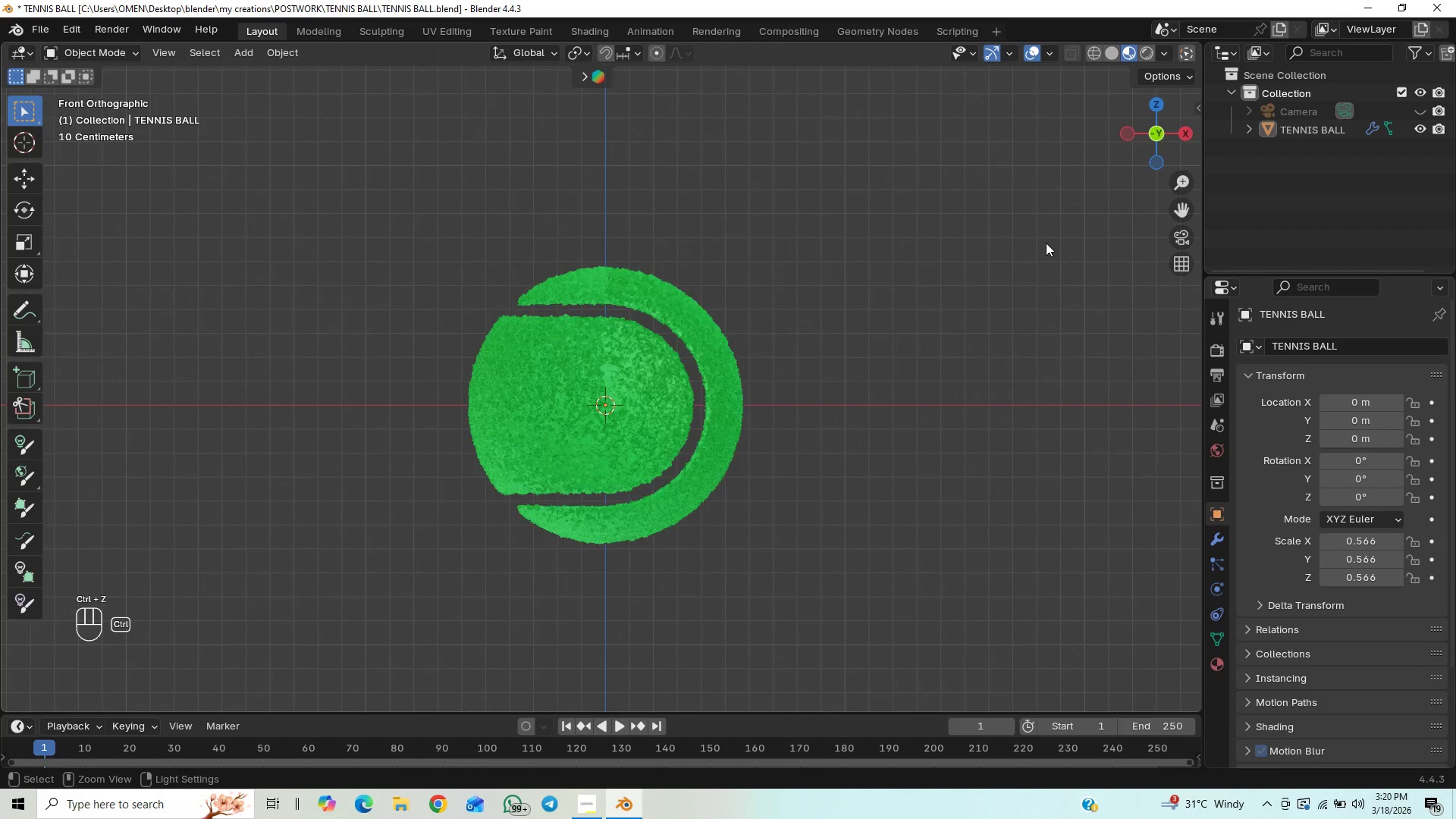 
key(Control+Z)
 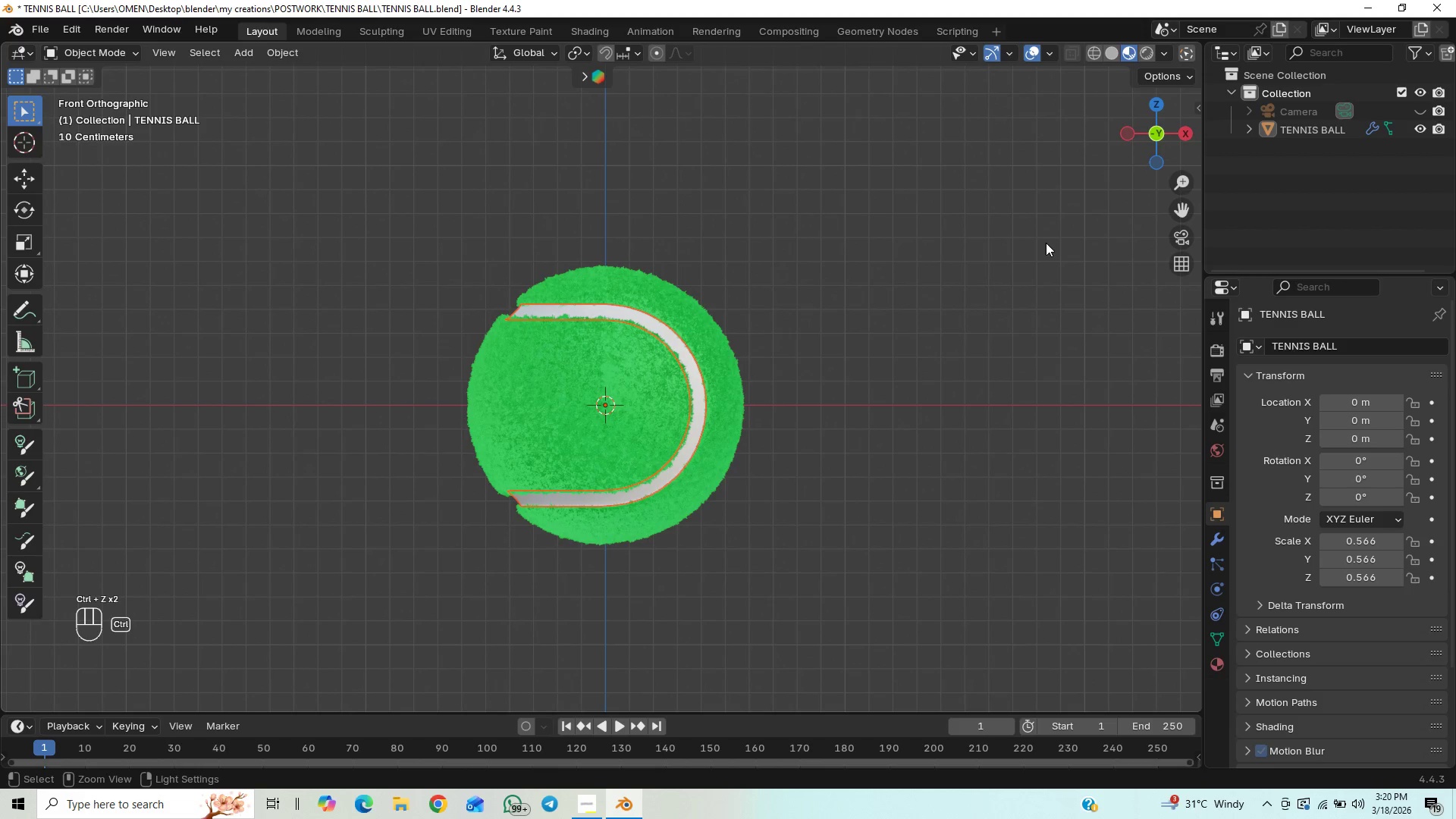 
key(Control+Z)
 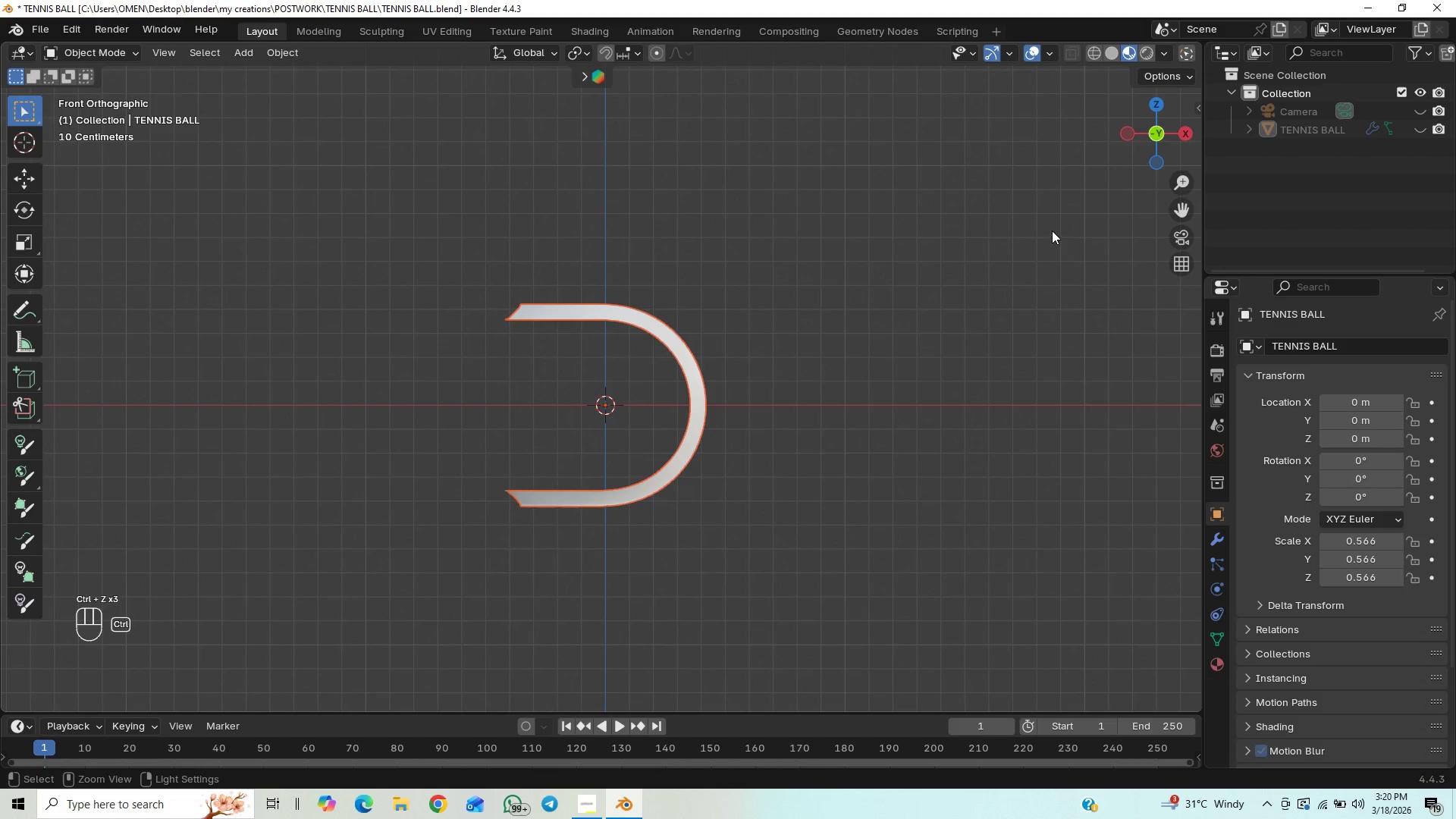 
key(Control+Z)
 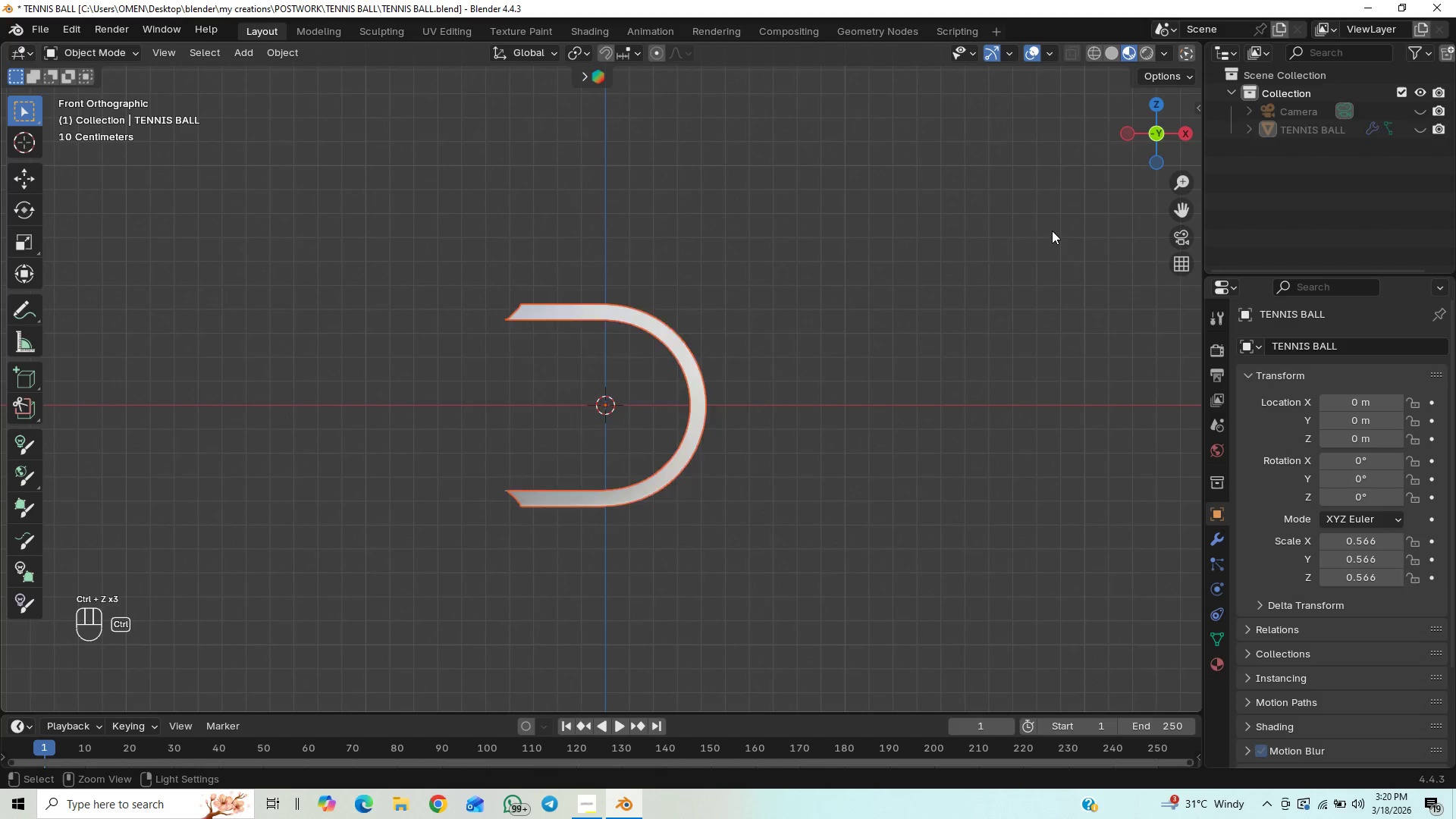 
key(Control+Z)
 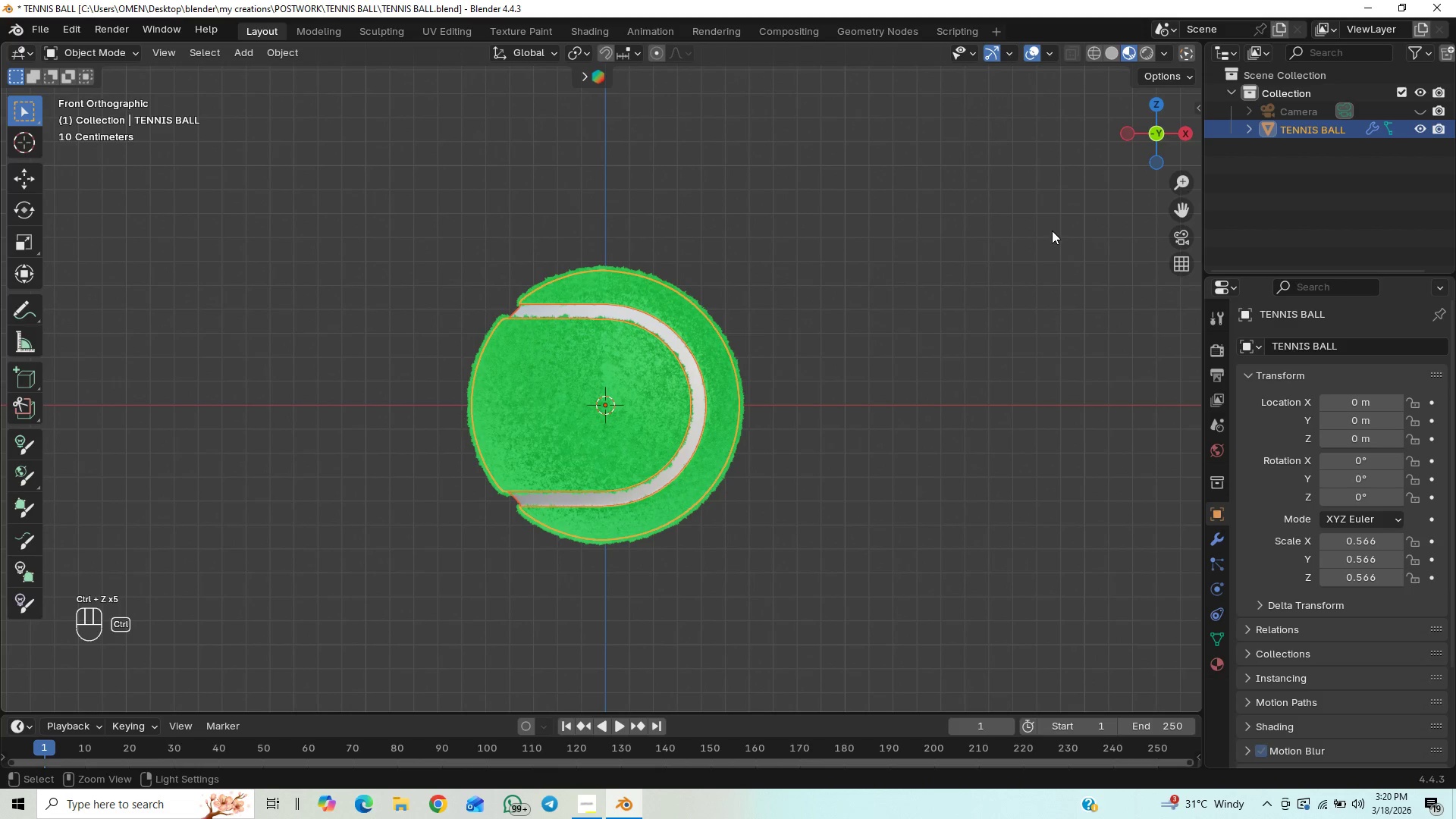 
key(Control+Z)
 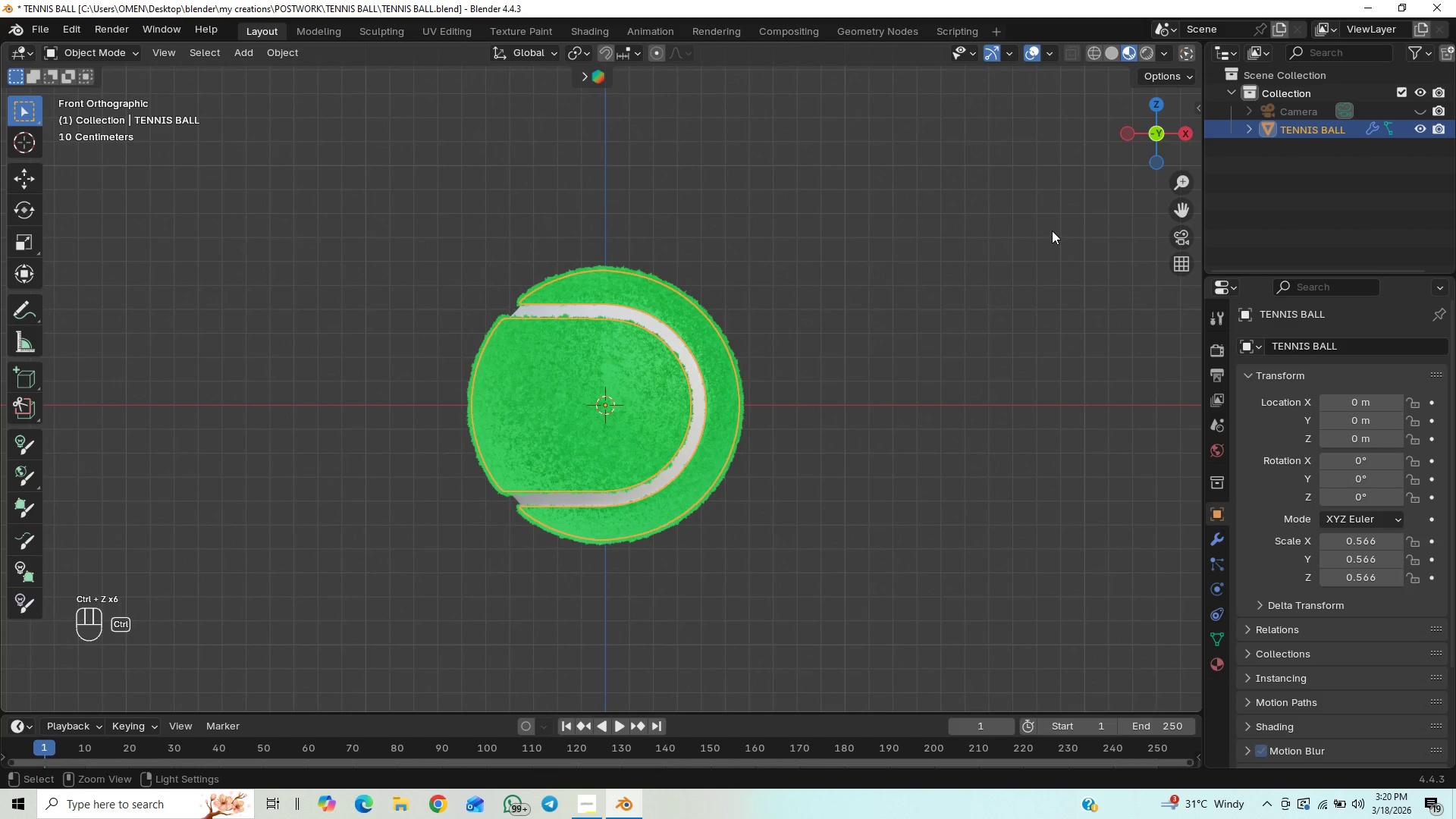 
key(Control+Z)
 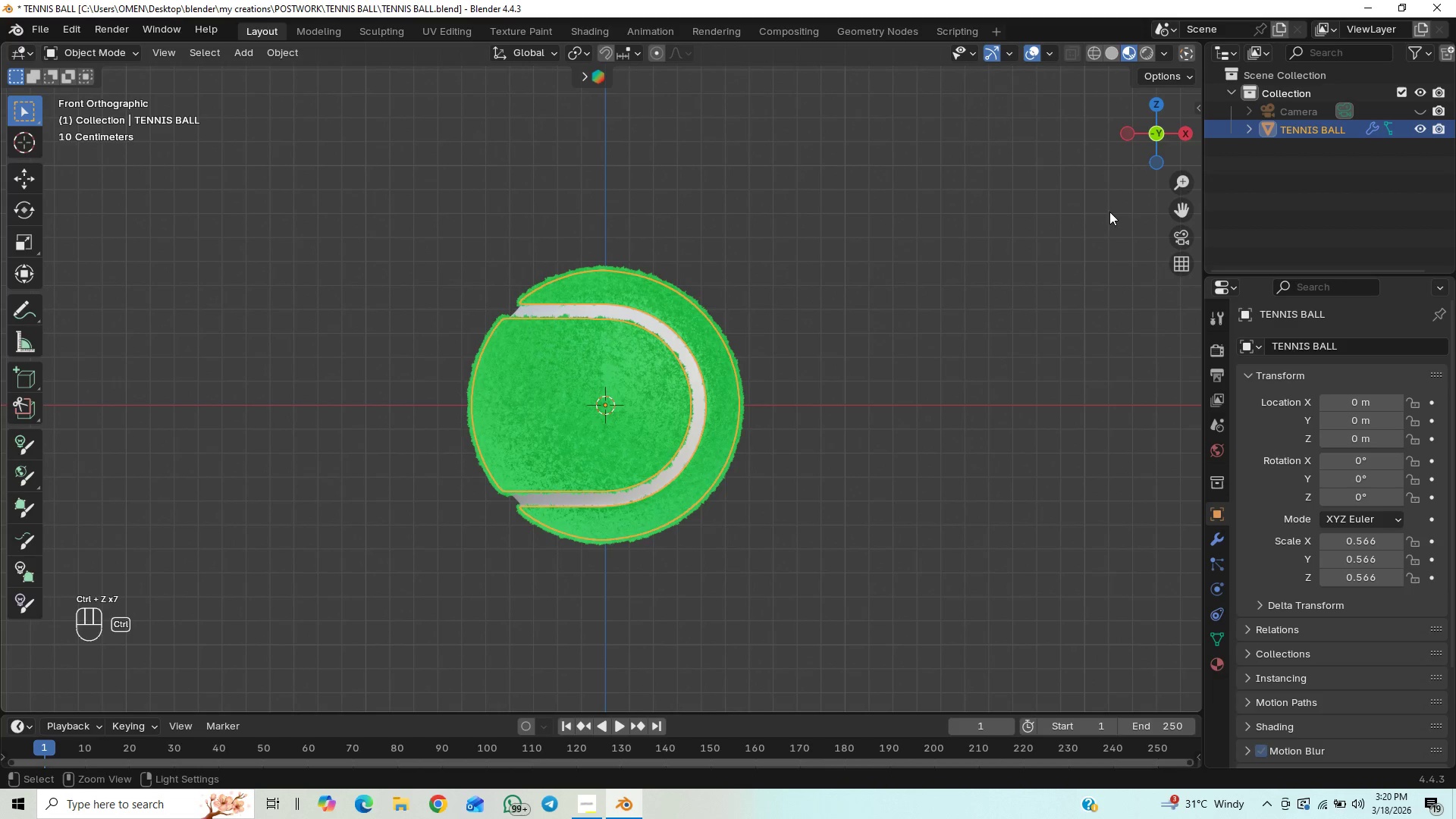 
key(Control+Z)
 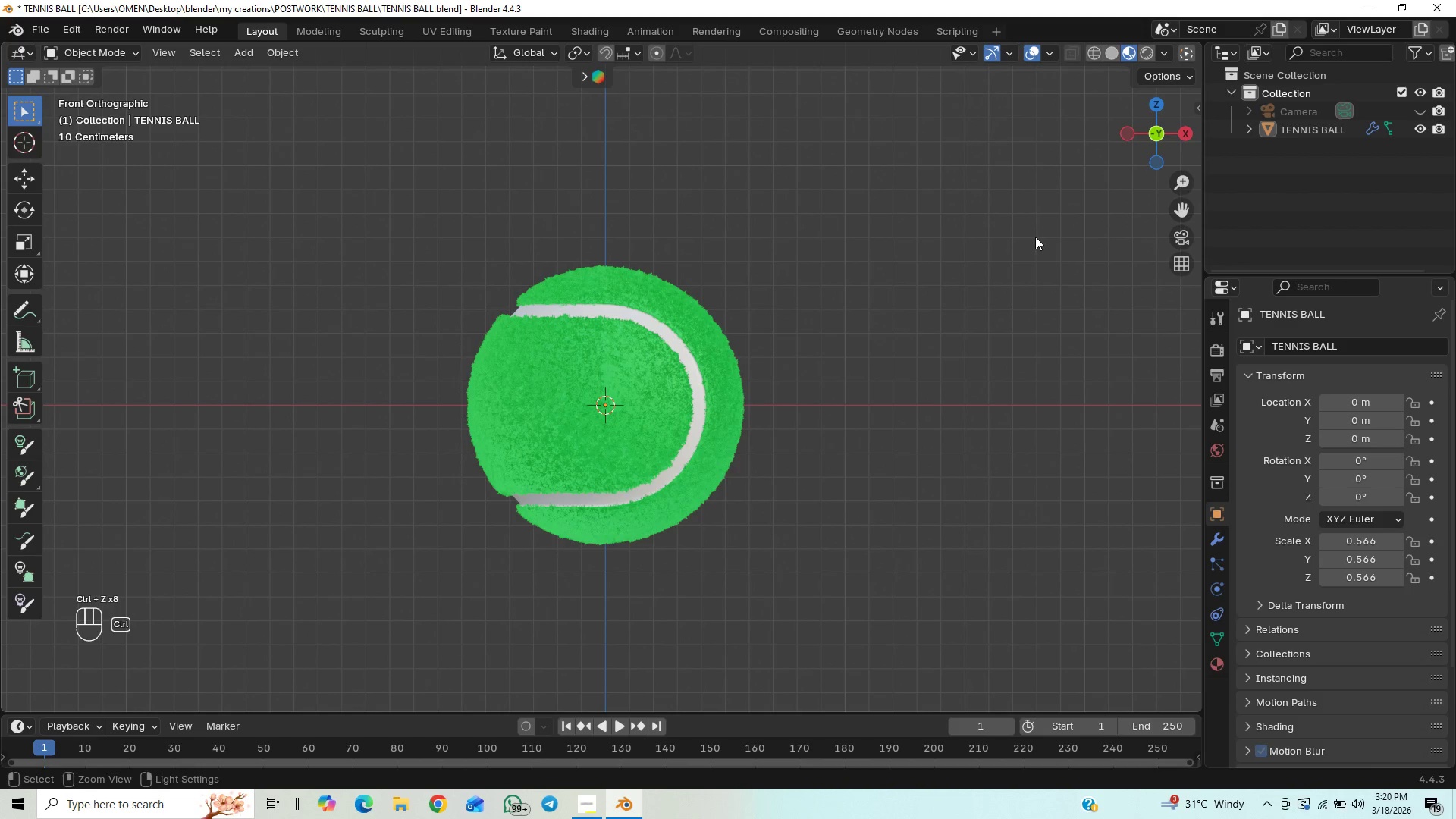 
key(Control+Z)
 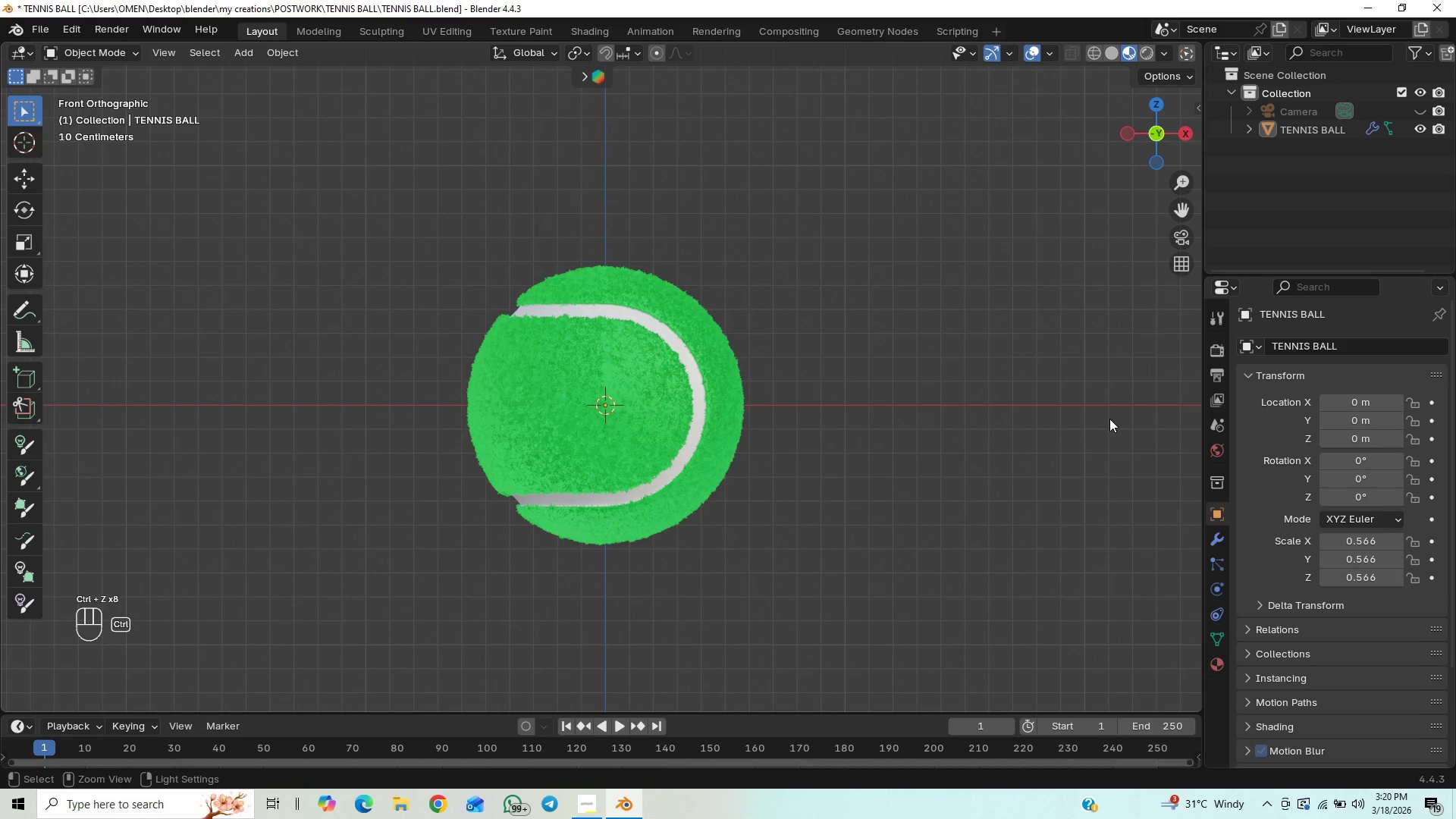 
key(Control+Z)
 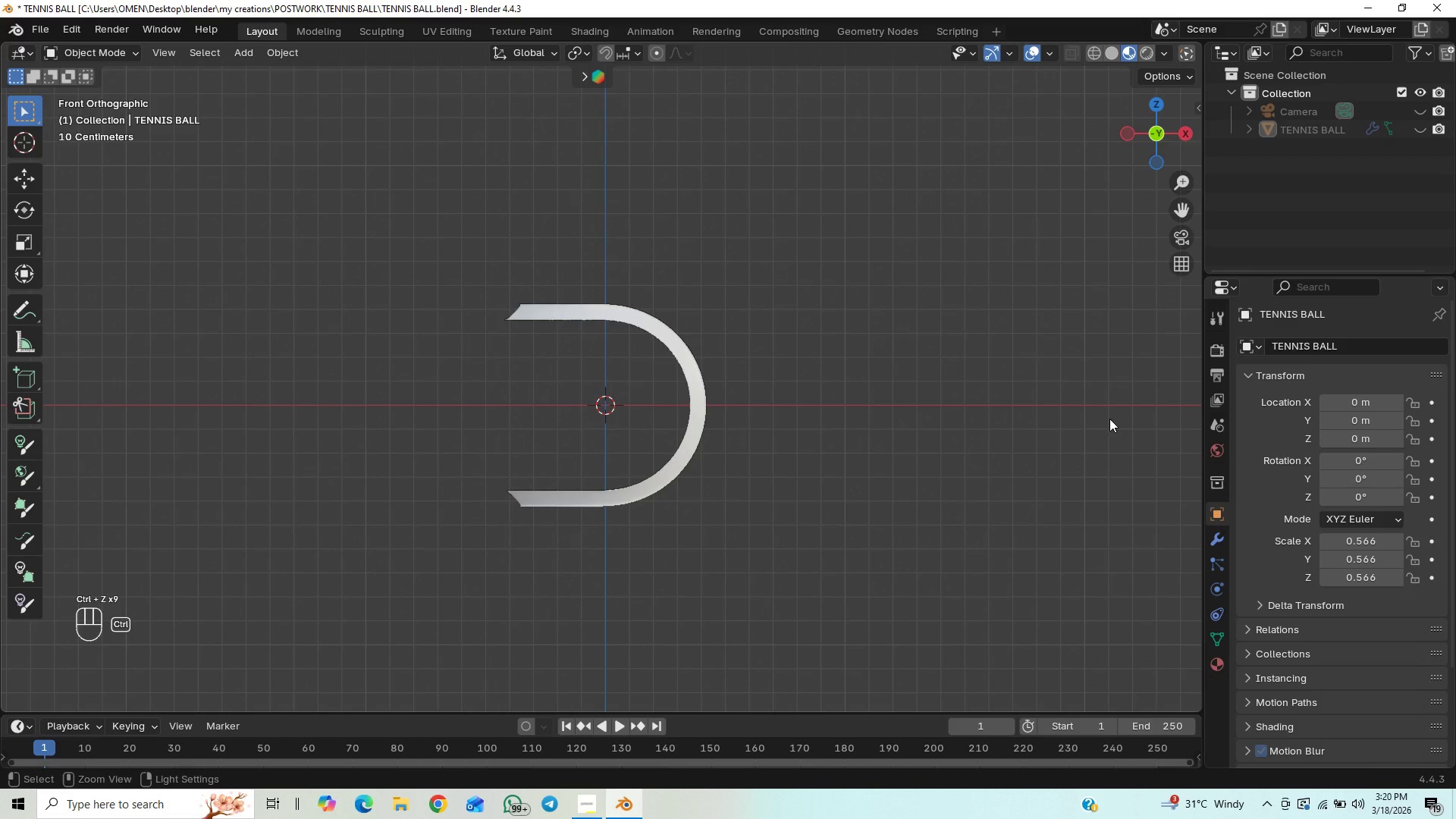 
key(Control+Z)
 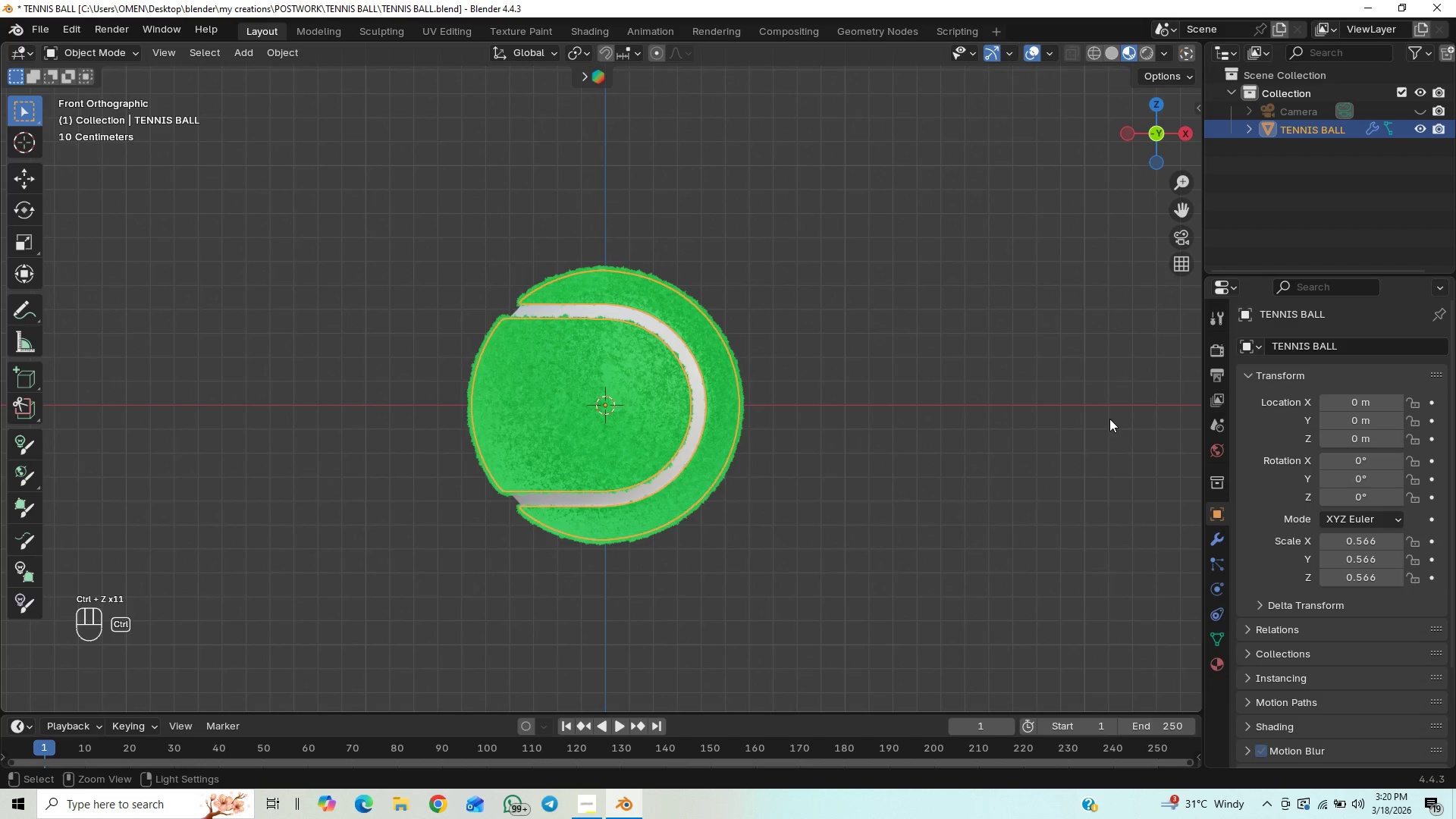 
key(Control+Z)
 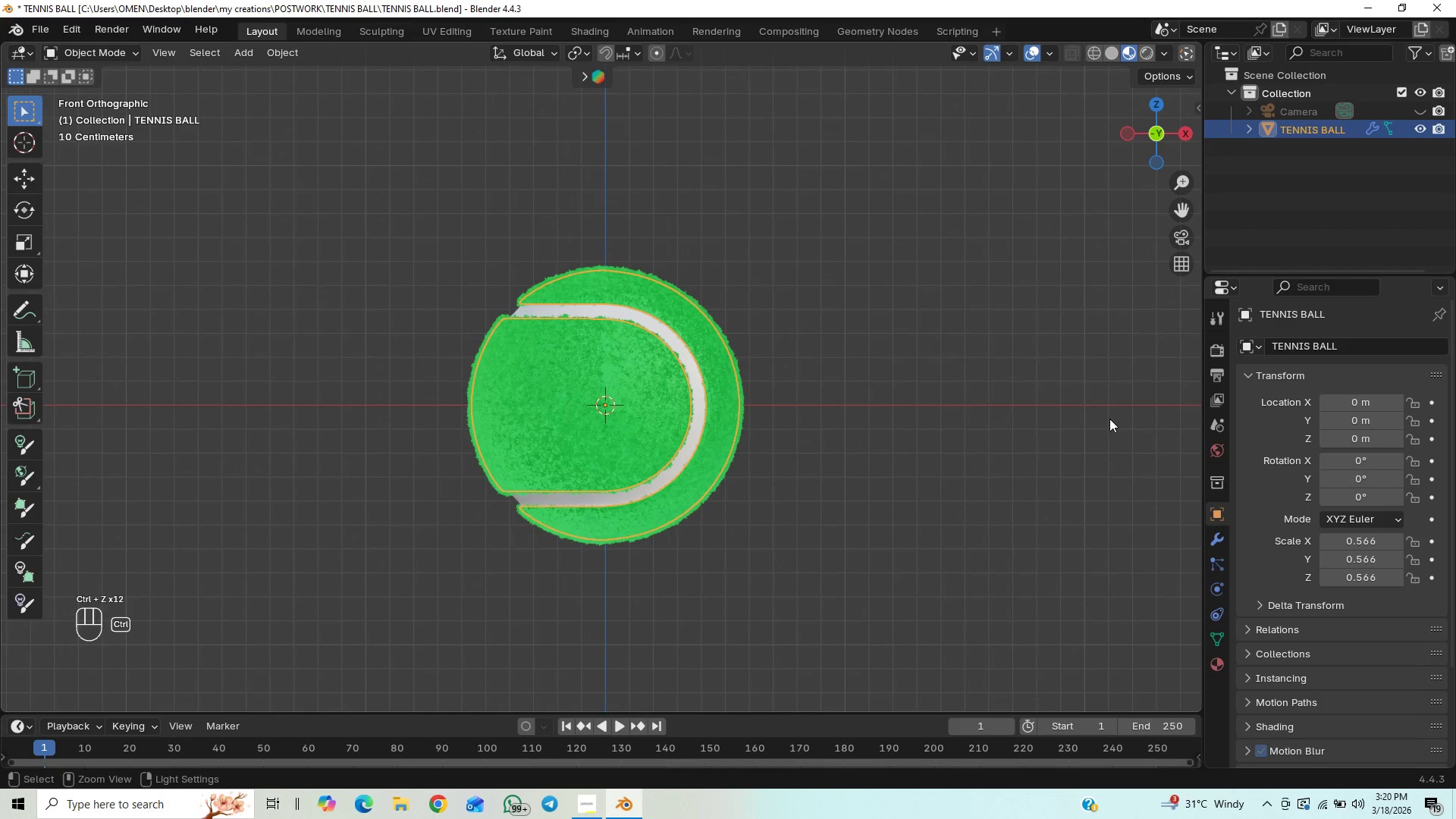 
key(Control+Z)
 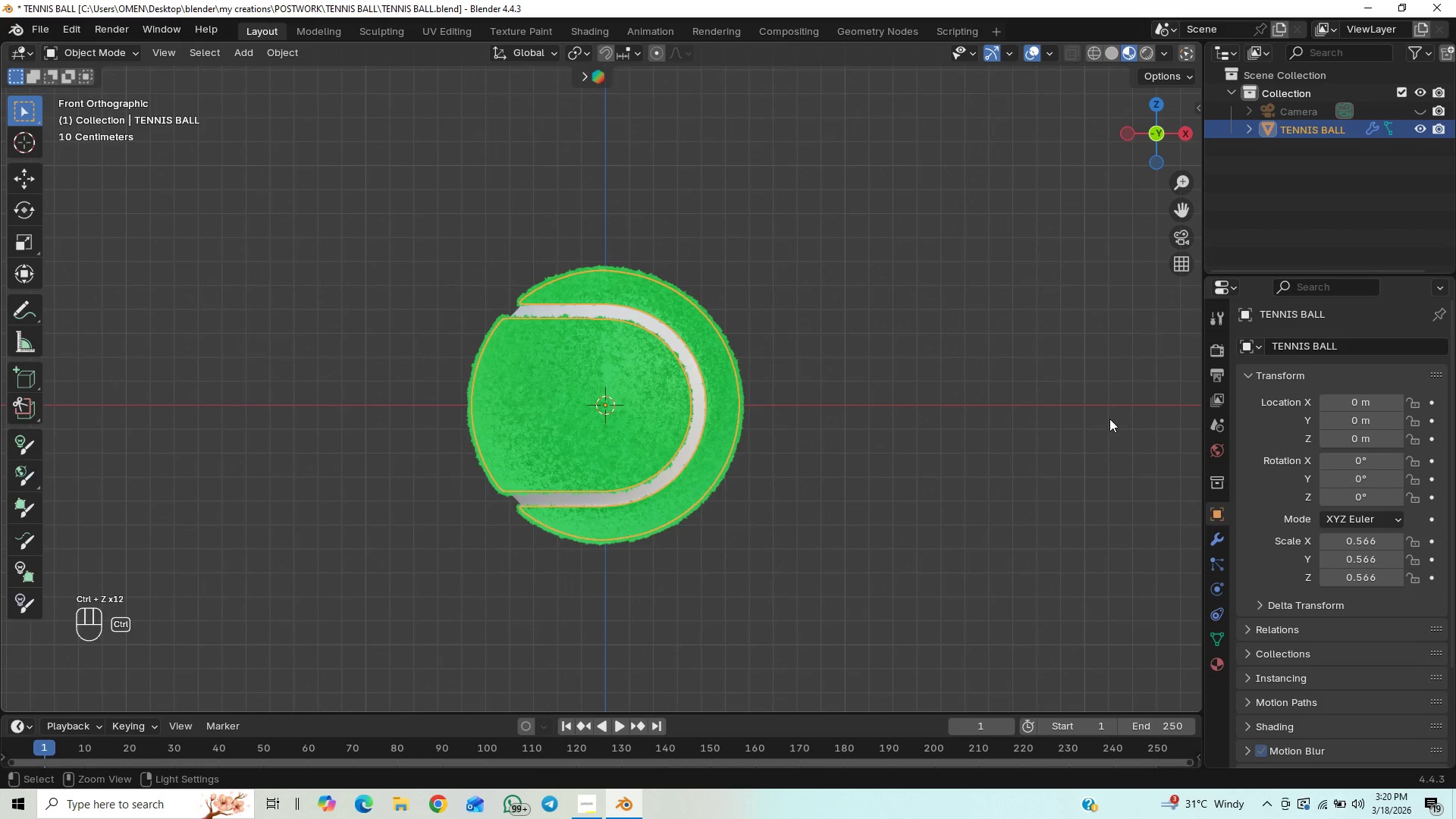 
key(Control+Z)
 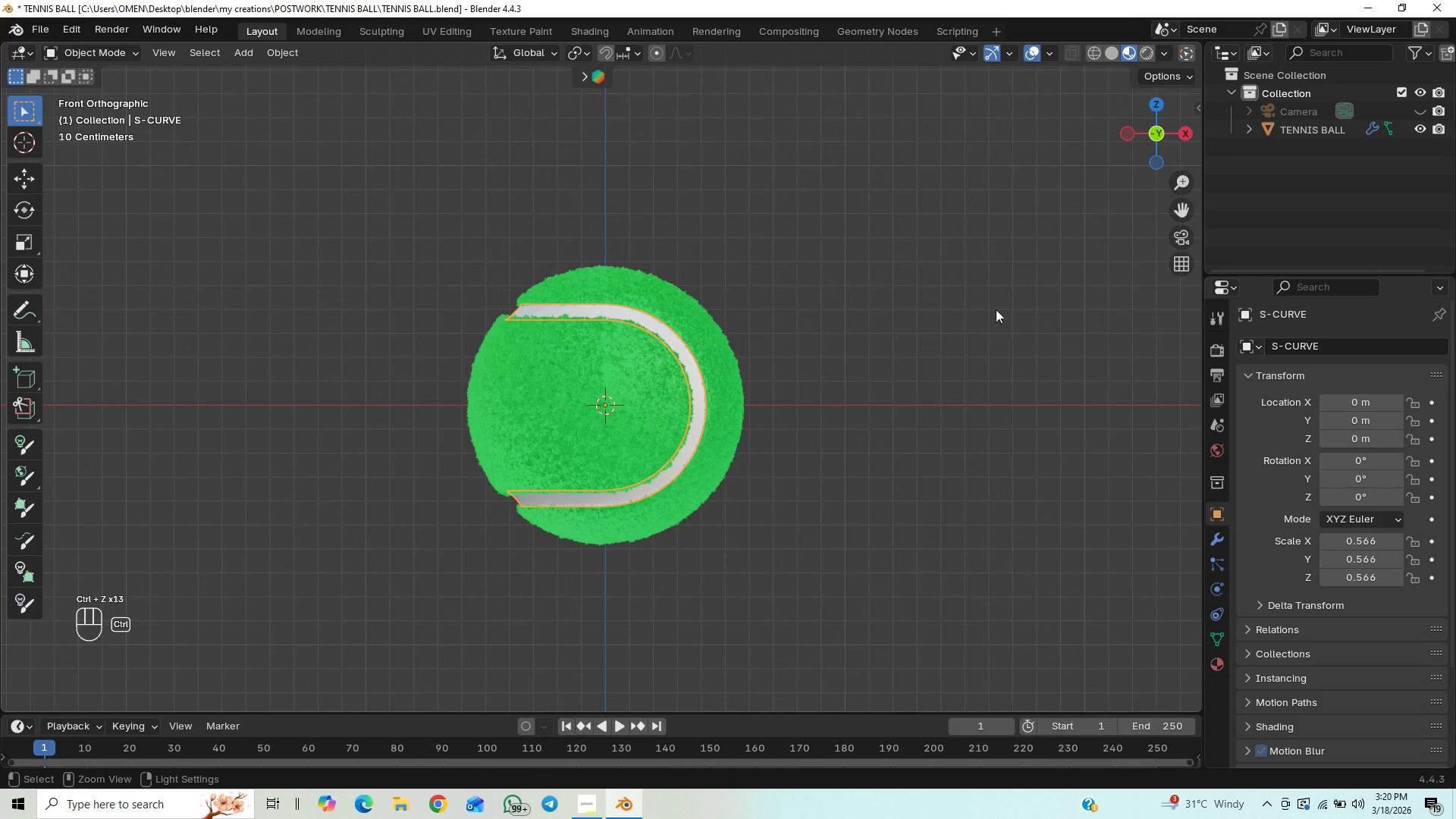 
key(Control+Z)
 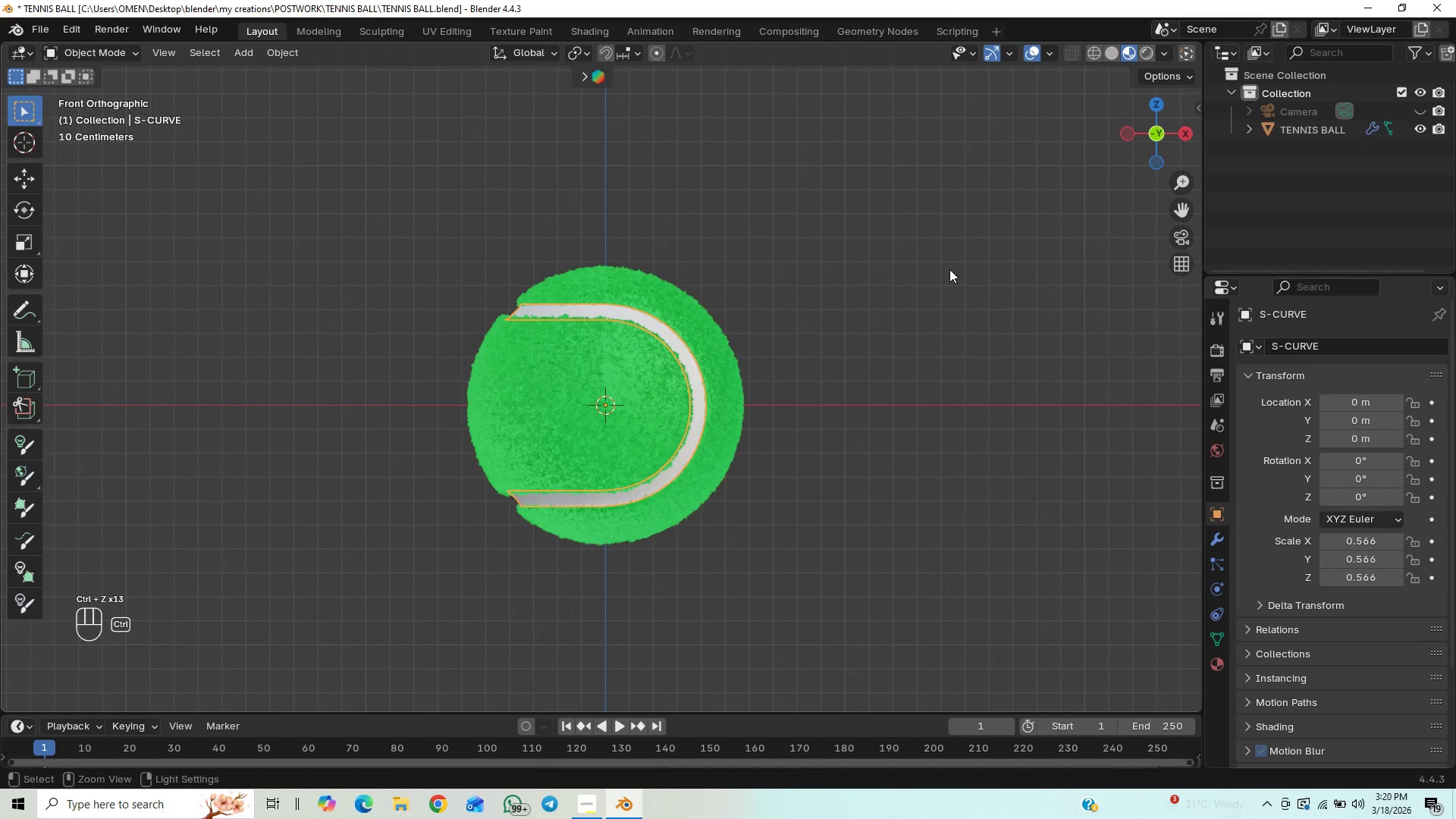 
key(Control+Z)
 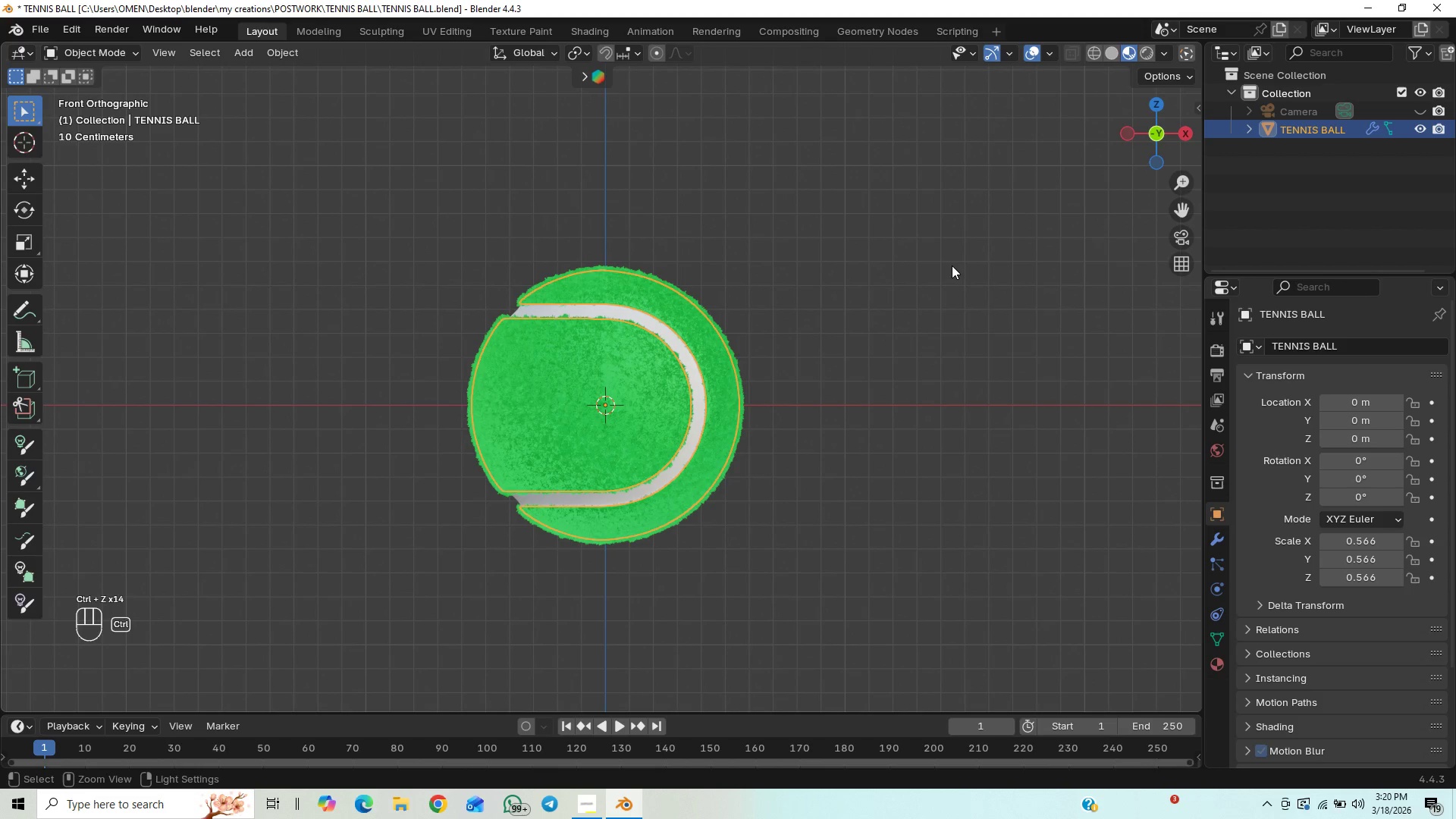 
key(Control+Z)
 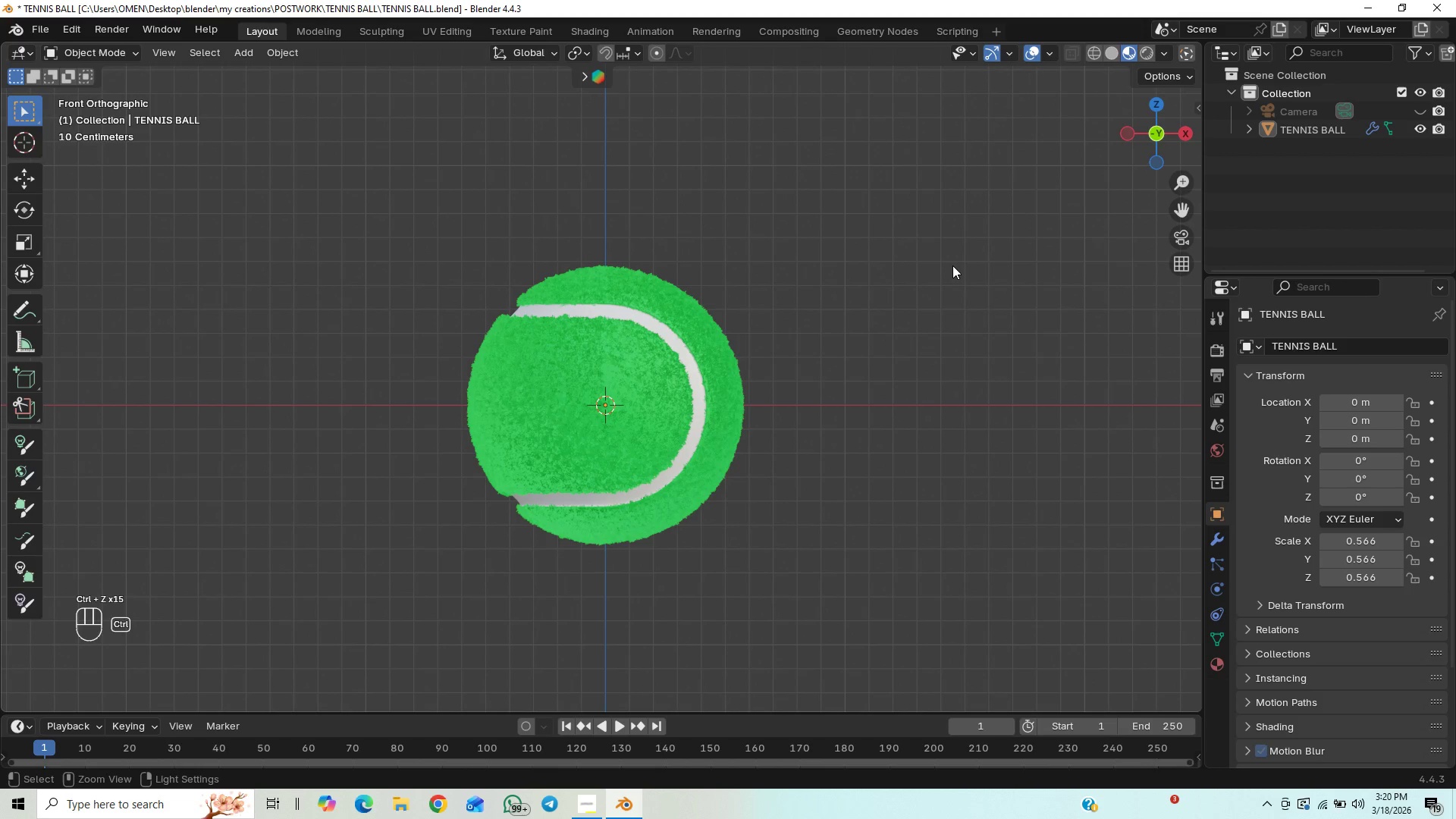 
key(Control+Z)
 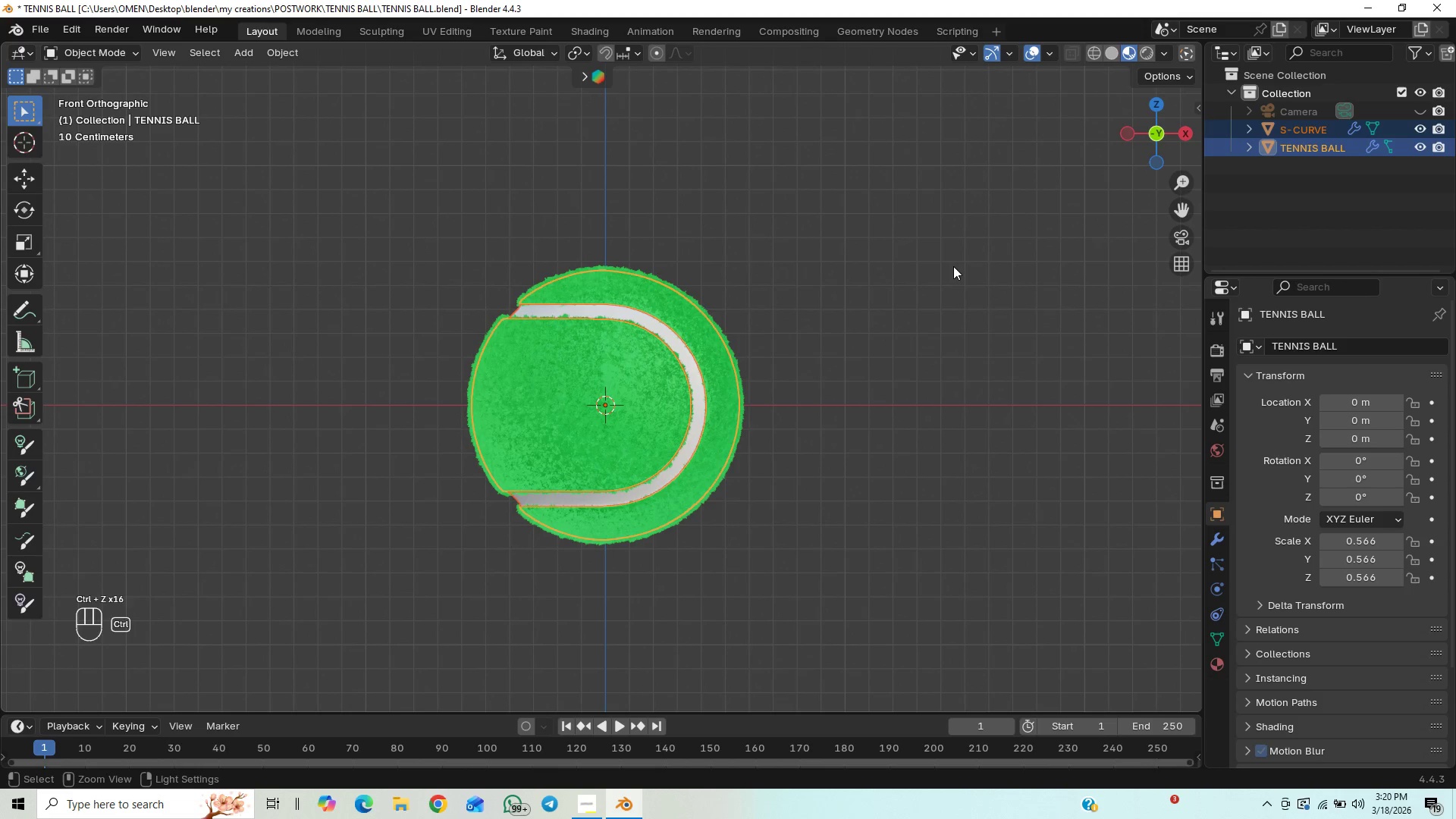 
key(Control+Z)
 